 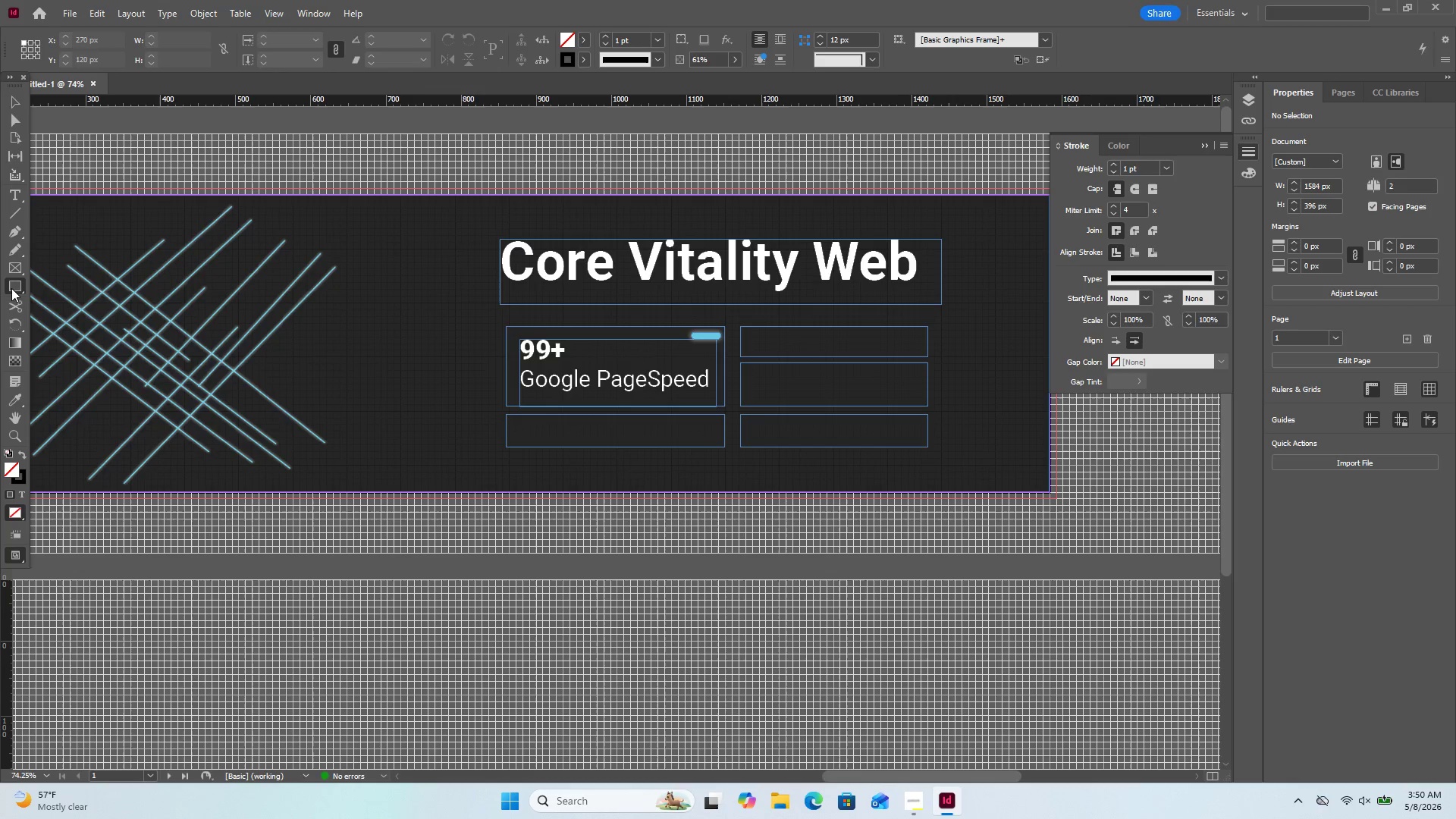 
right_click([11, 288])
 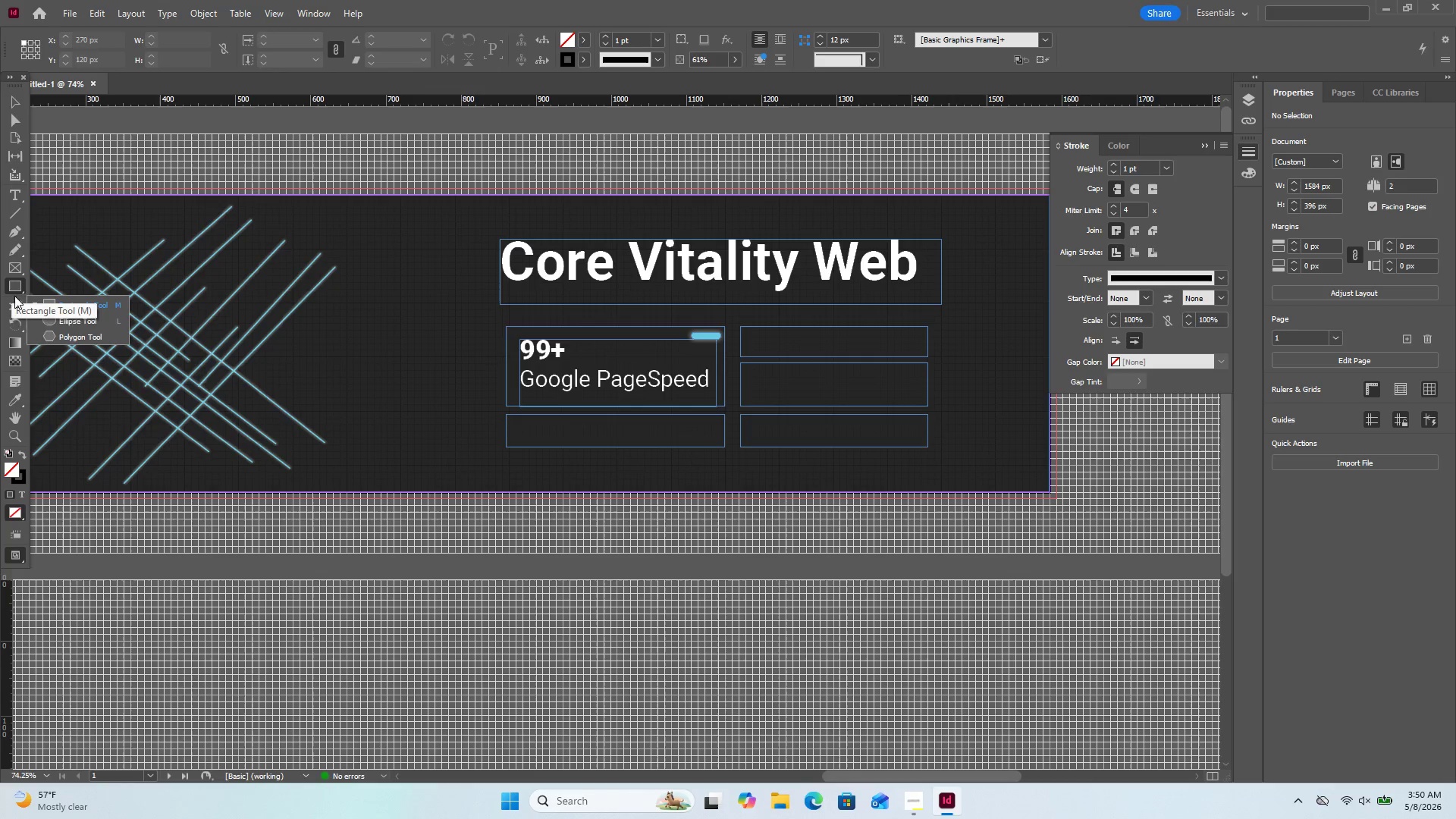 
left_click([11, 288])
 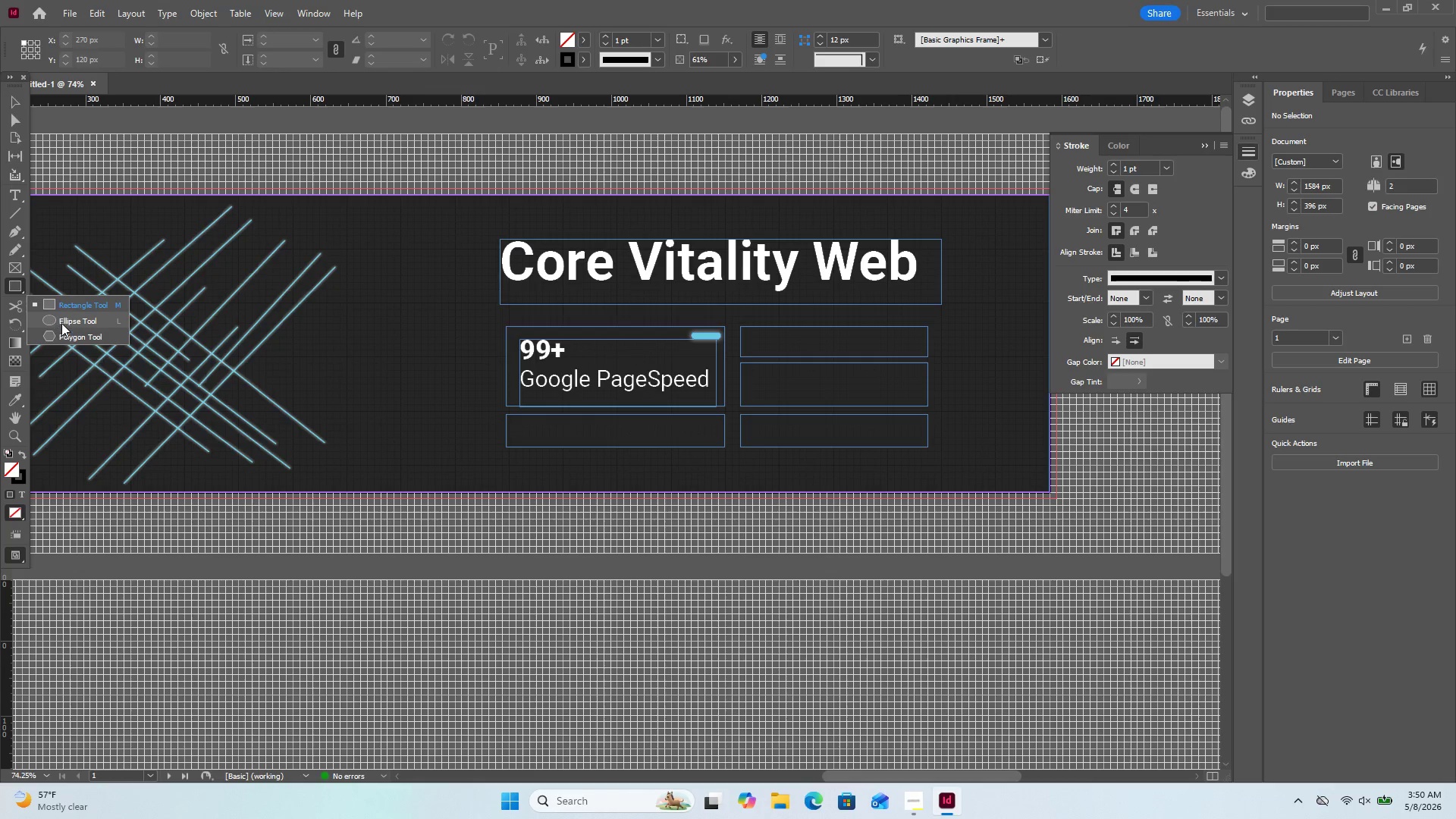 
left_click([61, 323])
 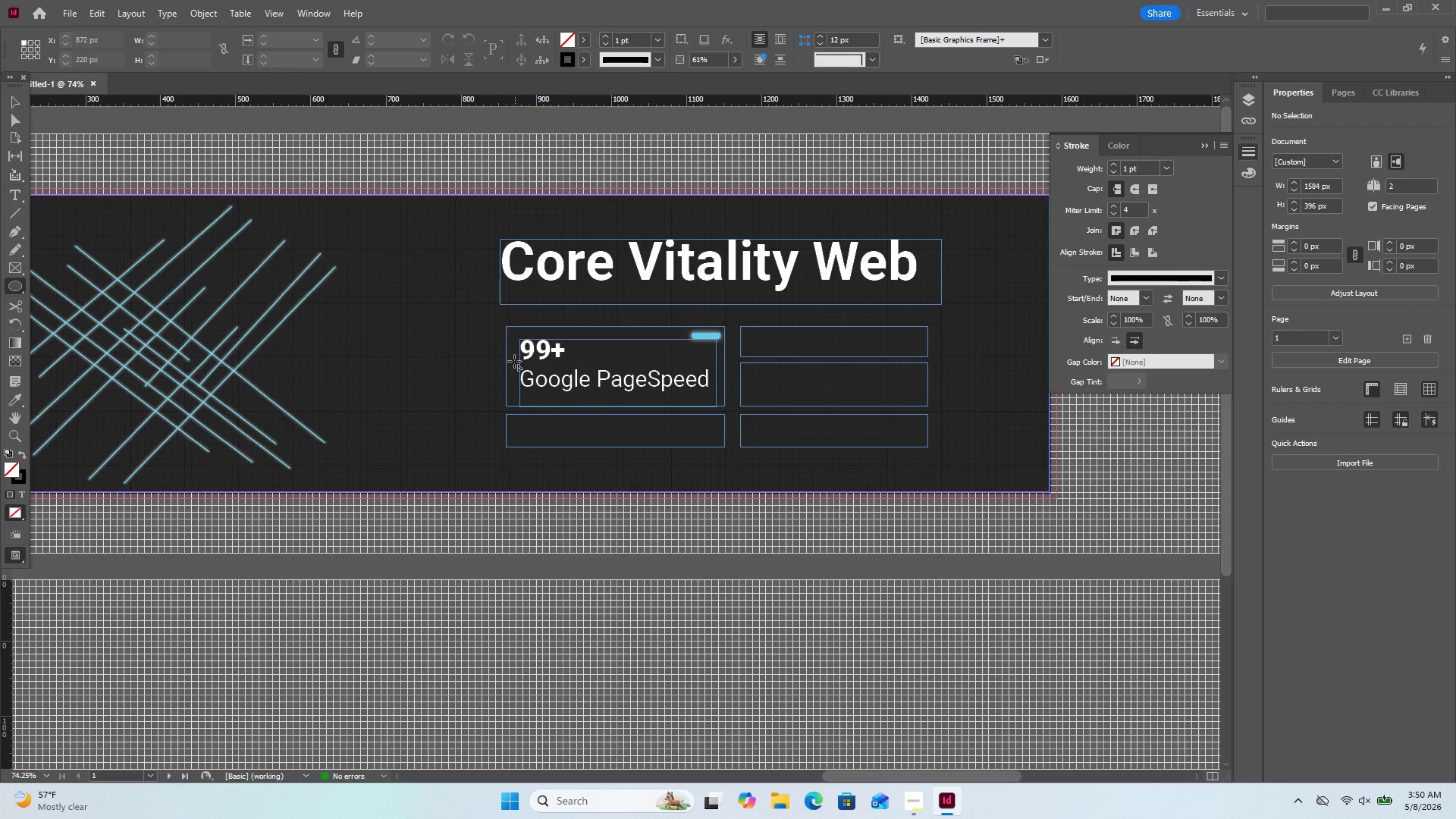 
left_click_drag(start_coordinate=[514, 361], to_coordinate=[538, 374])
 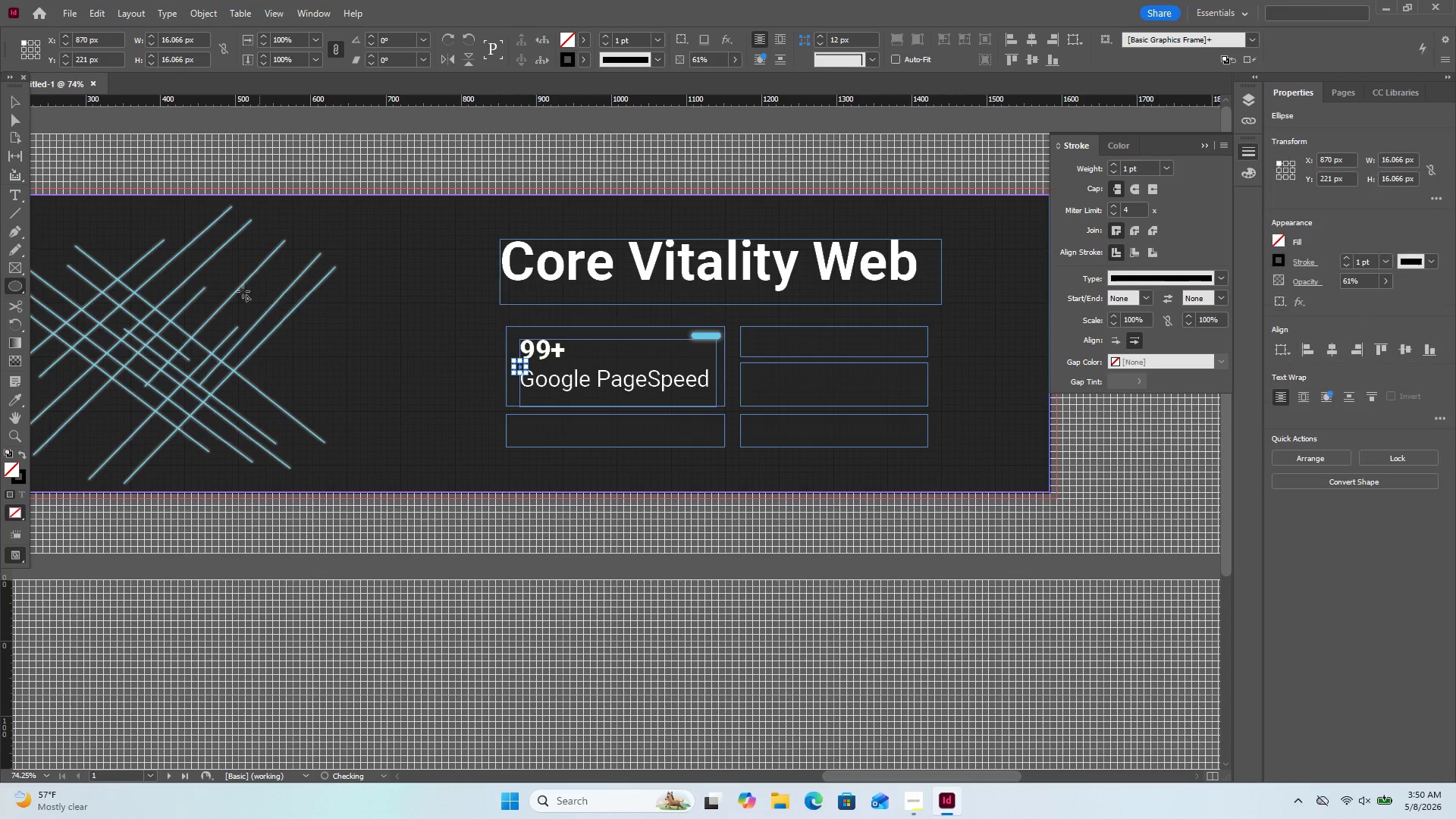 
hold_key(key=ShiftLeft, duration=4.98)
 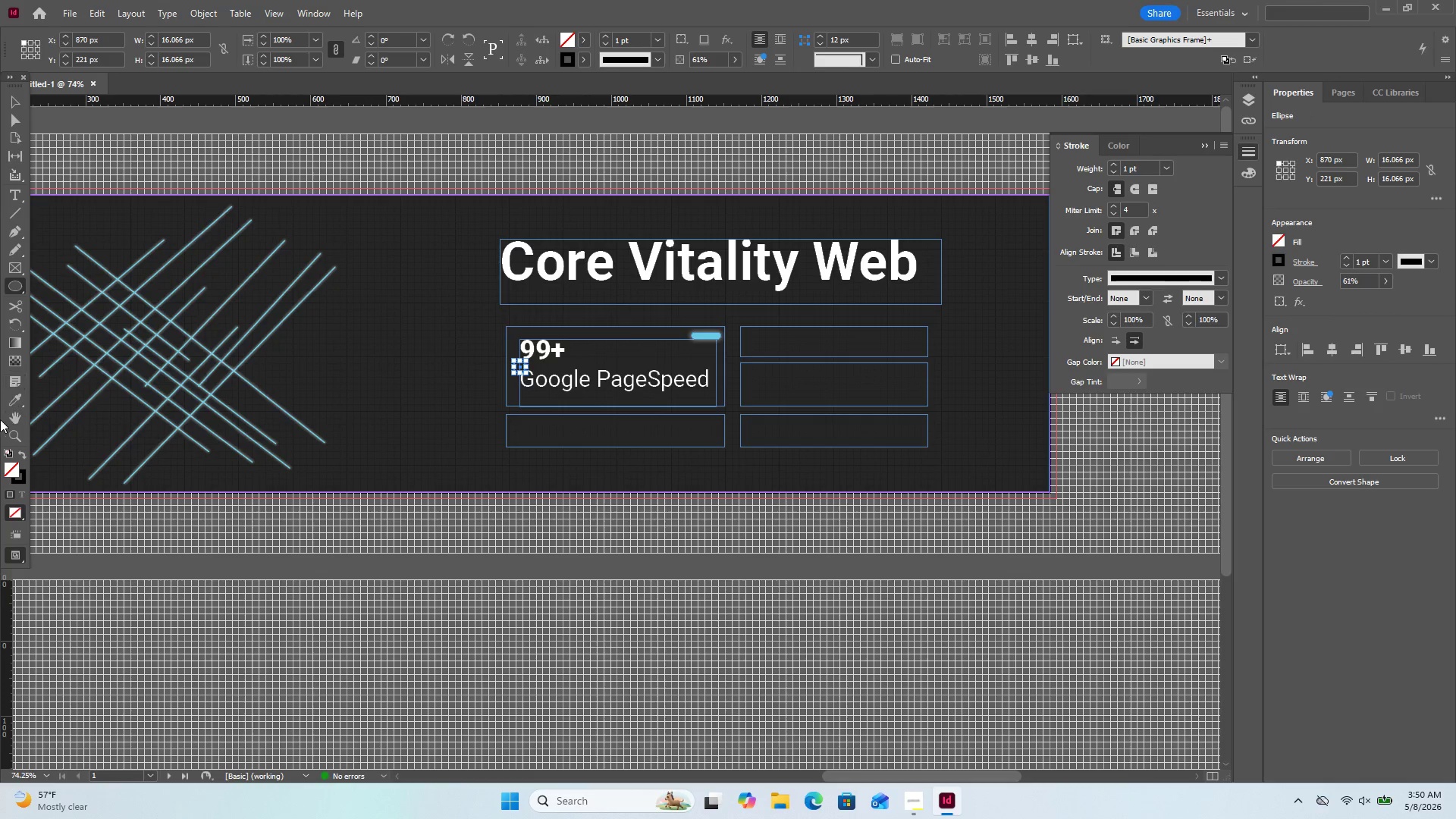 
left_click([8, 402])
 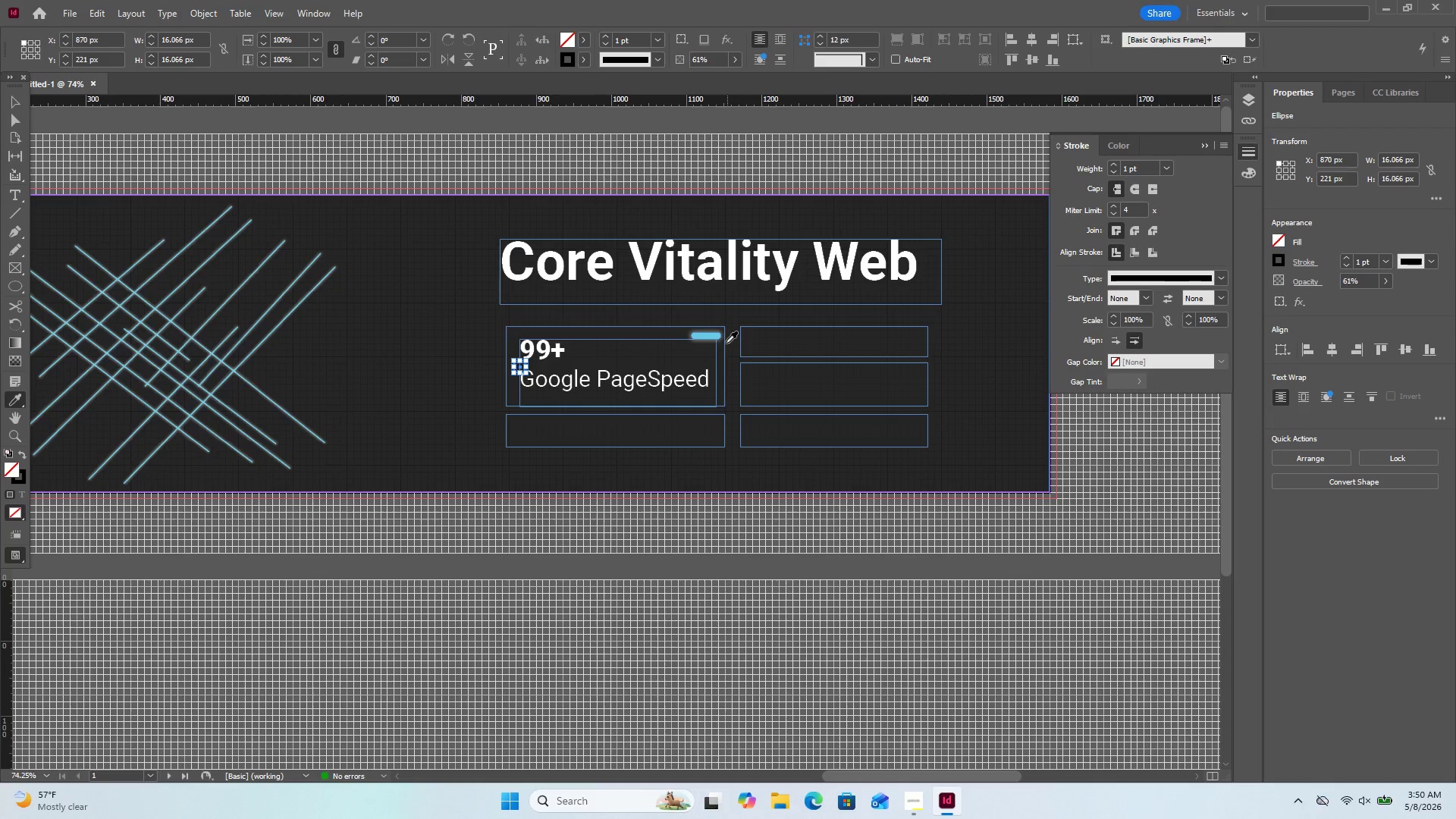 
left_click([711, 337])
 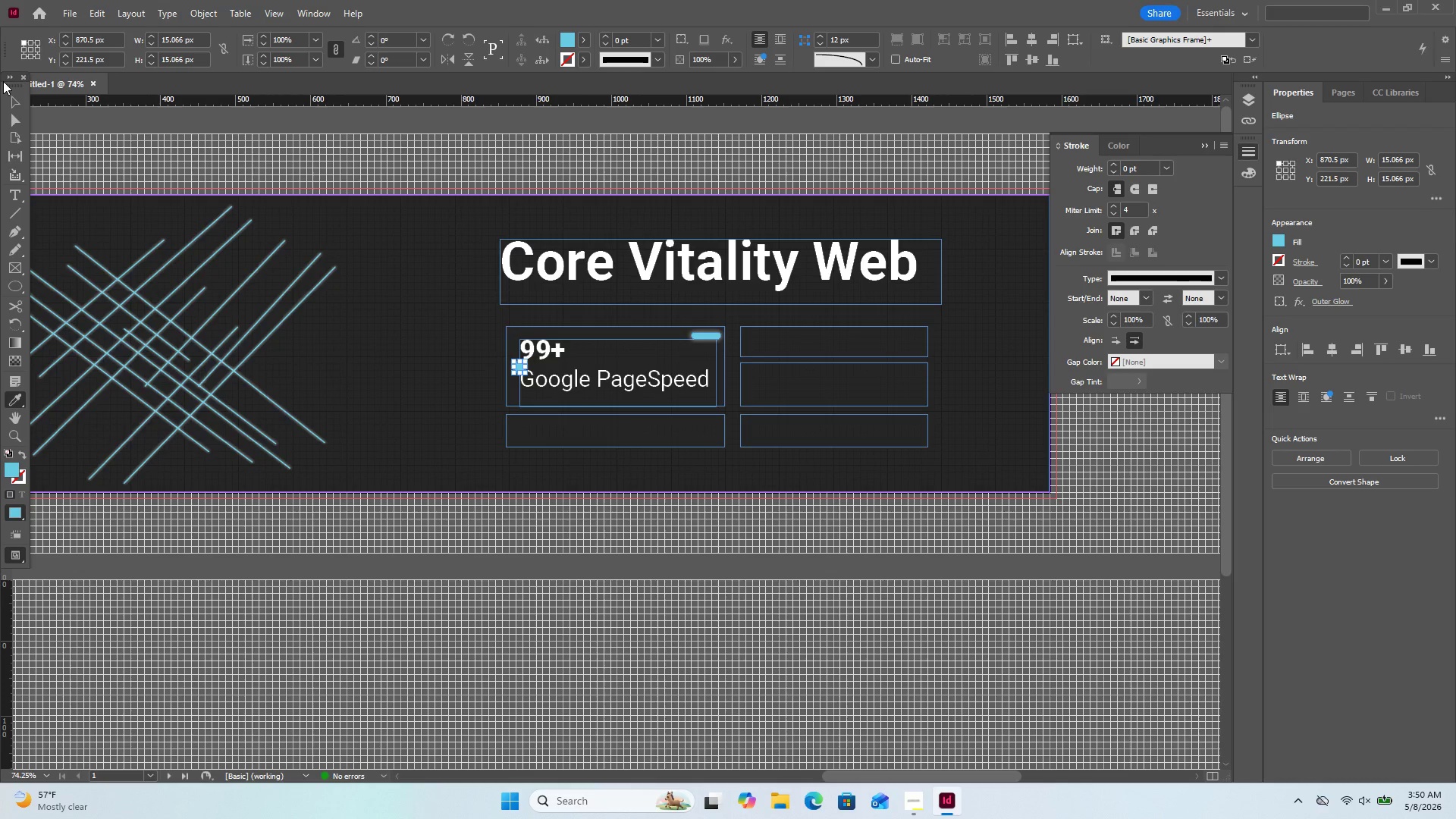 
left_click([10, 95])
 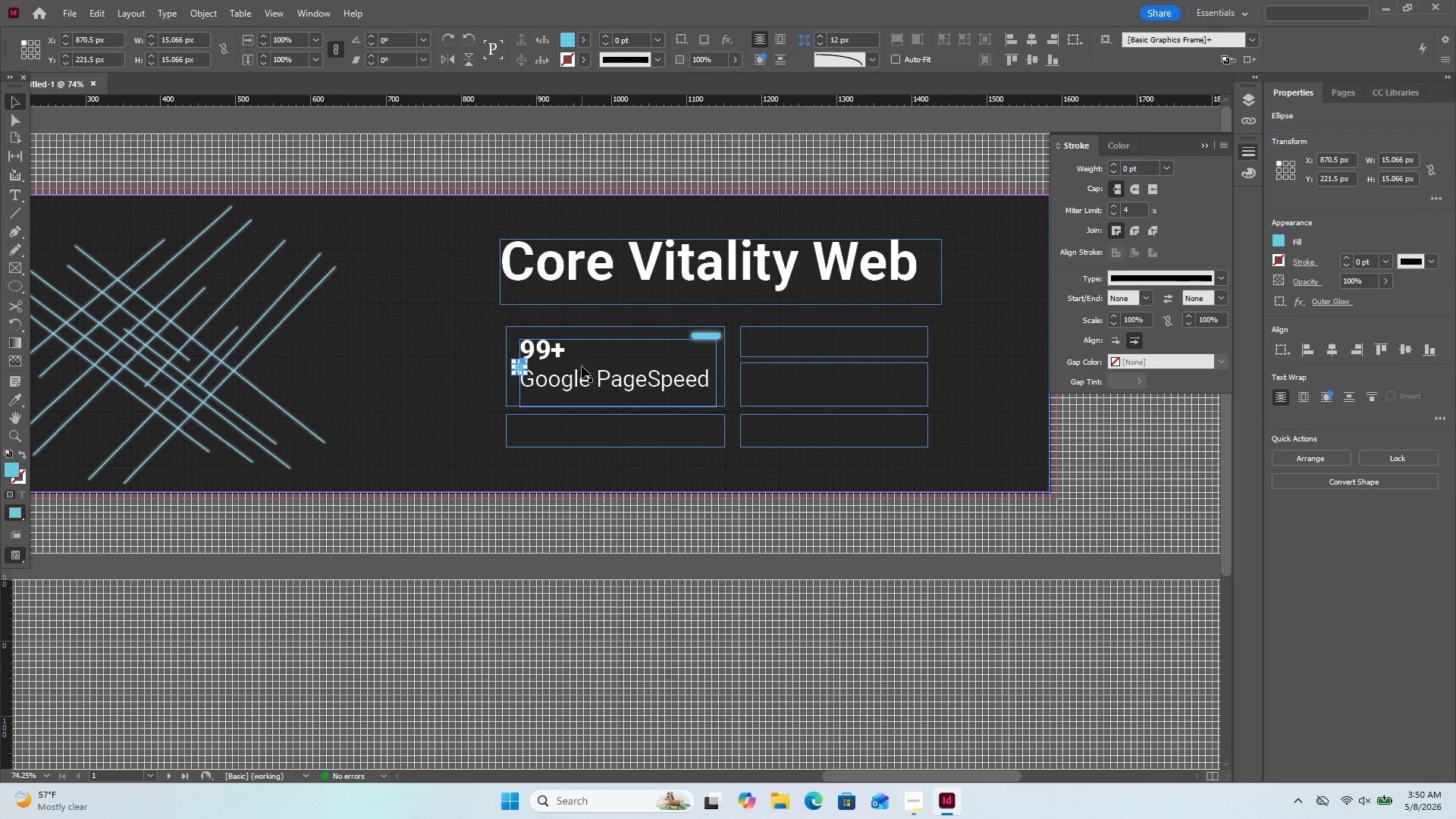 
left_click([602, 377])
 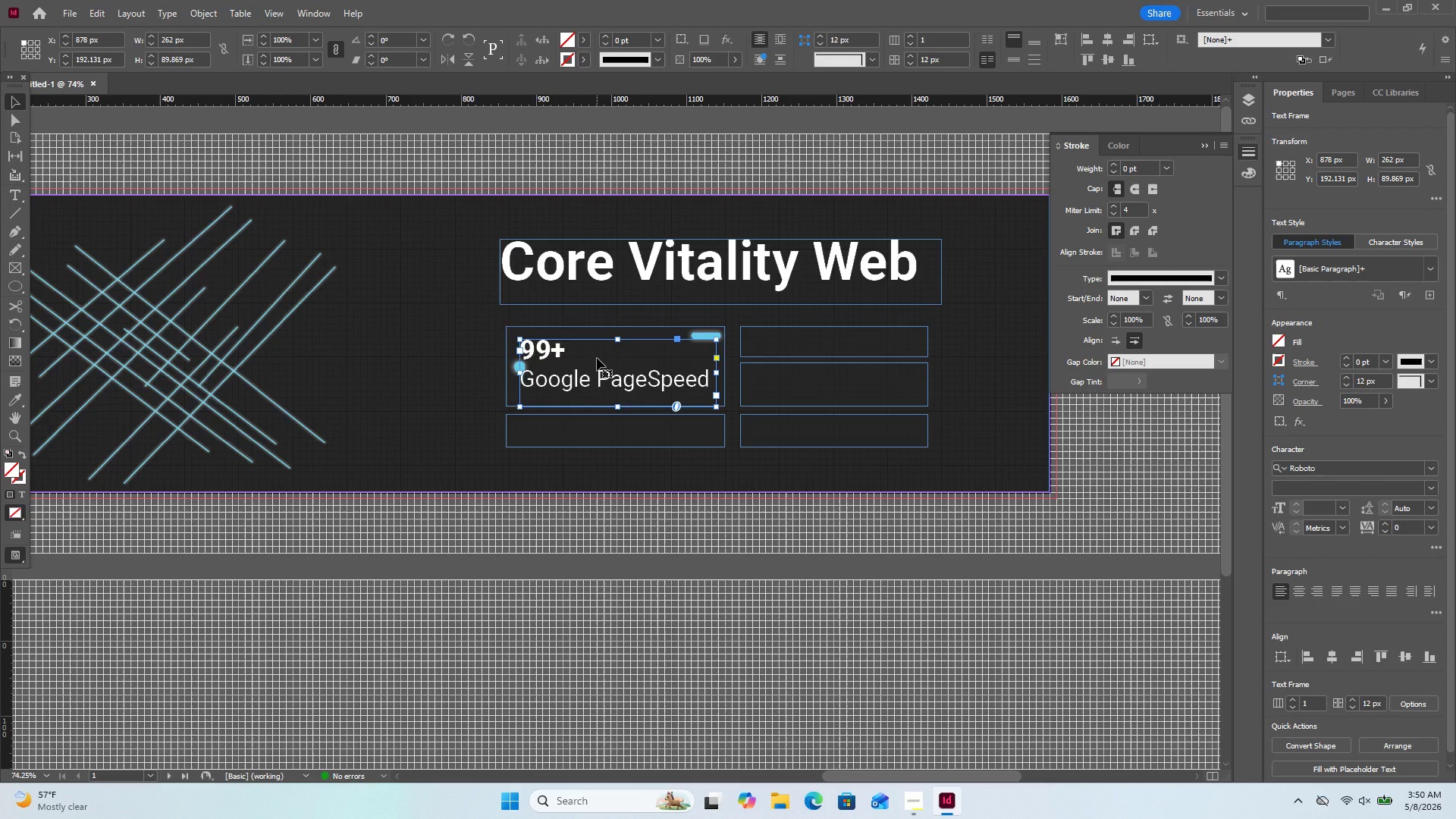 
key(ArrowRight)
 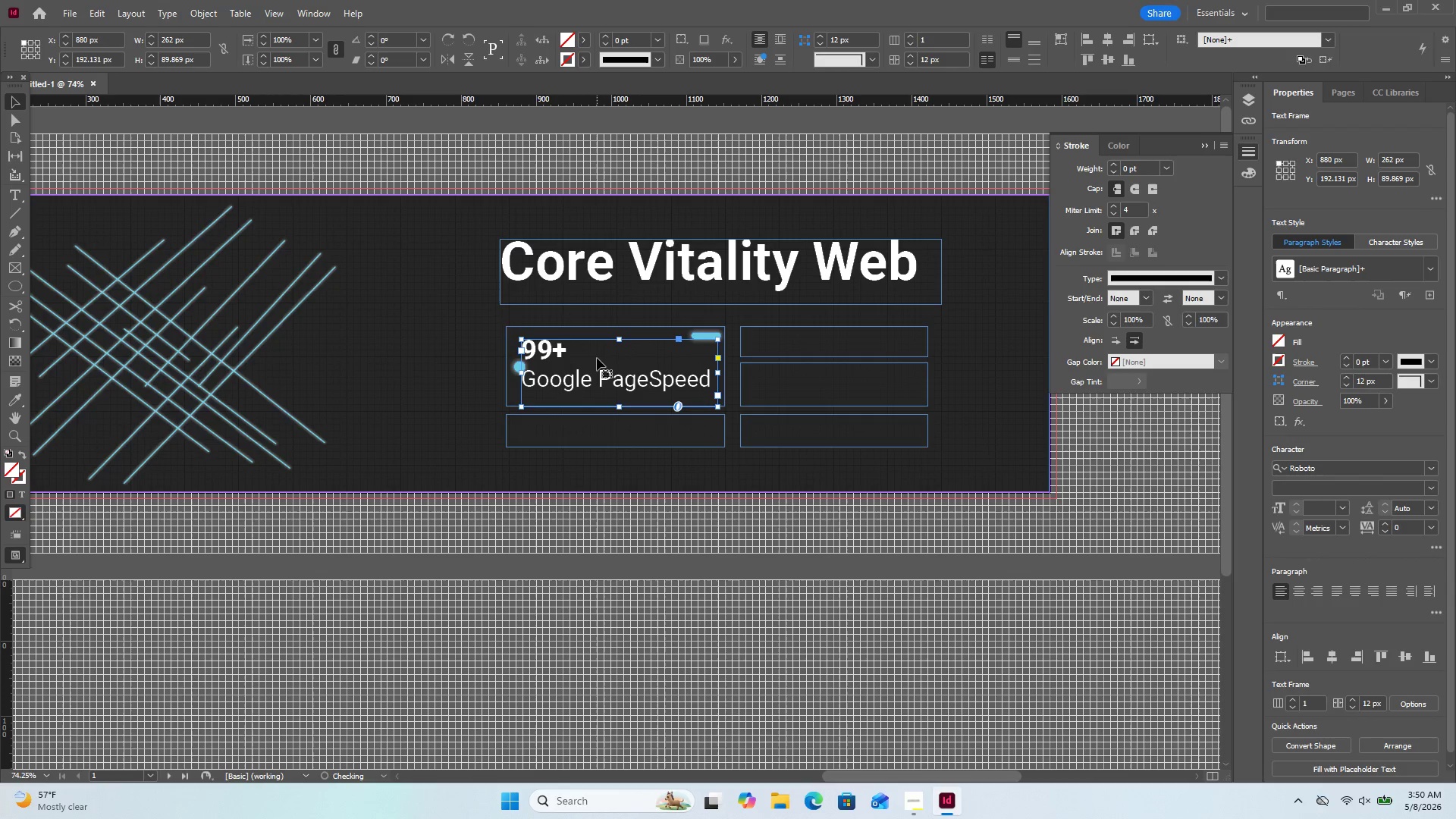 
hold_key(key=ArrowRight, duration=0.78)
 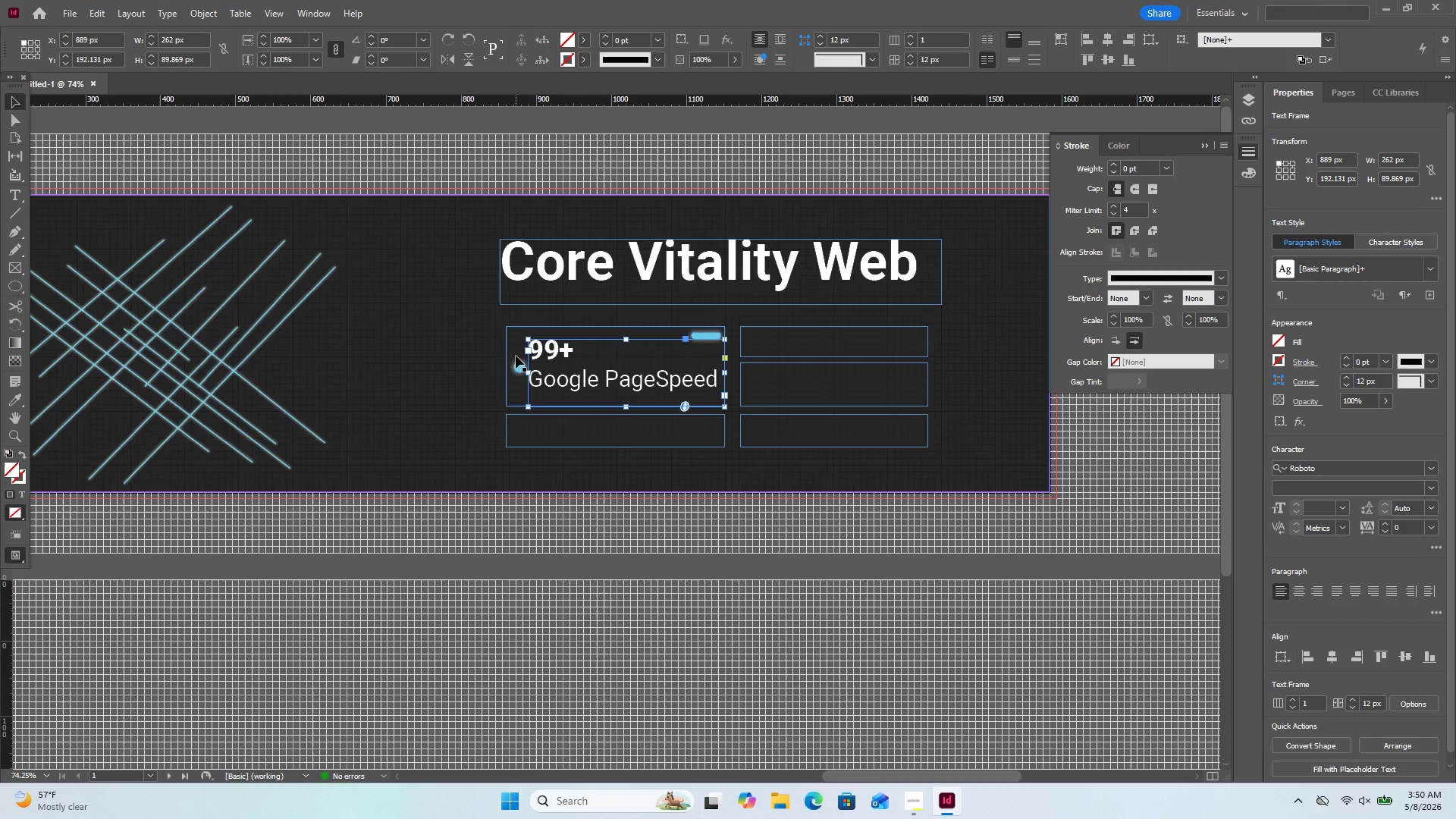 
left_click([516, 368])
 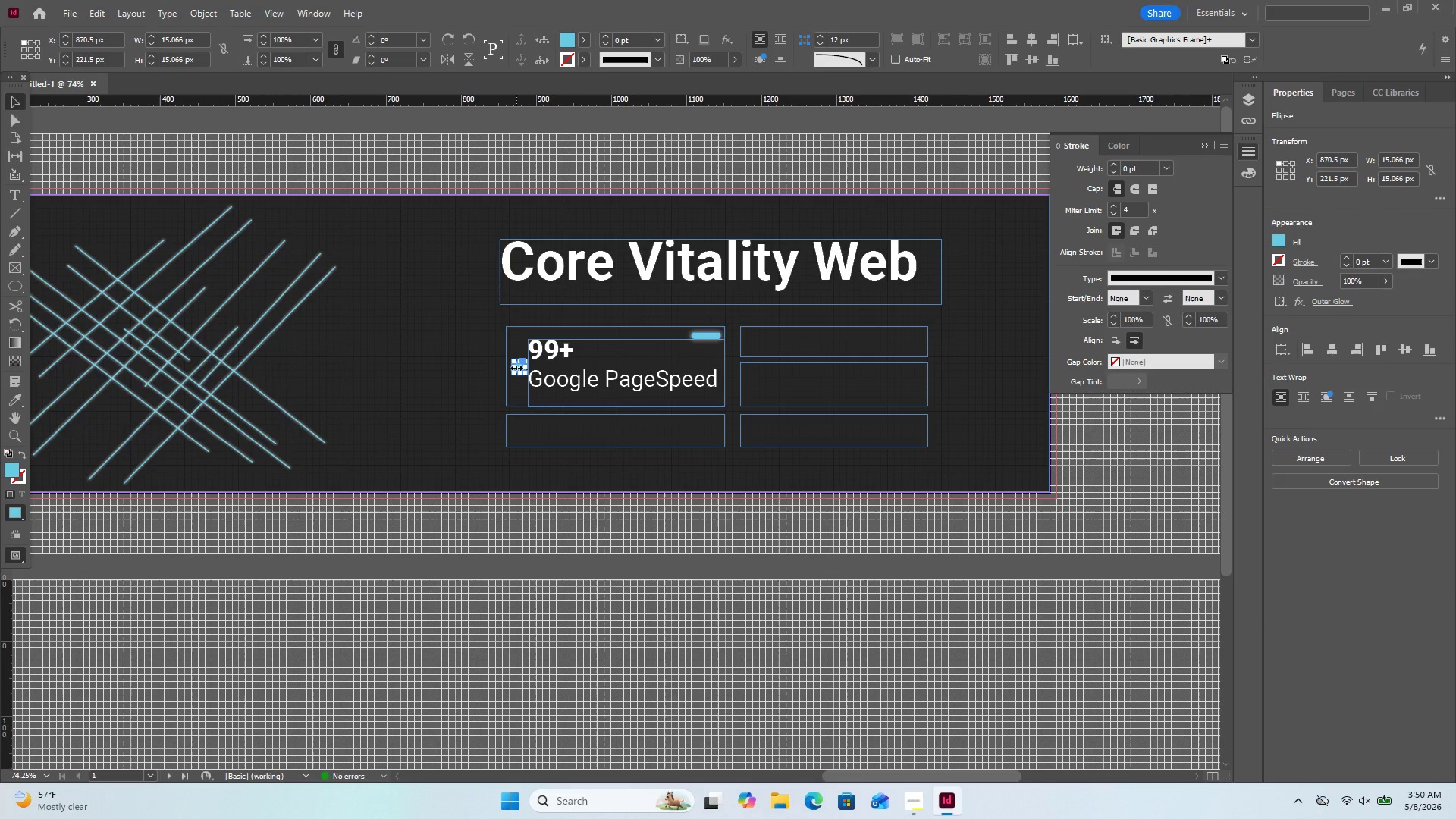 
key(ArrowLeft)
 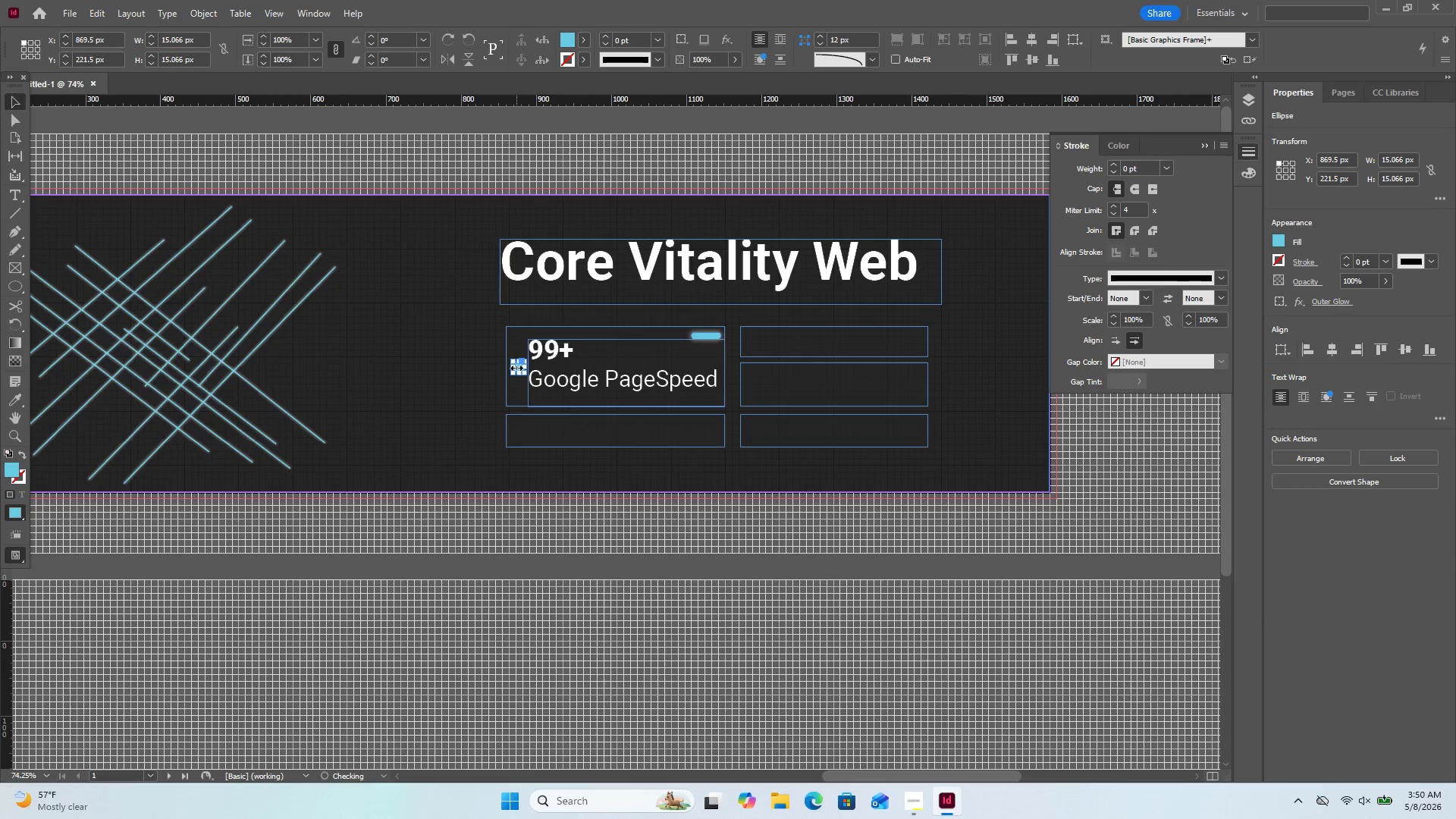 
key(ArrowLeft)
 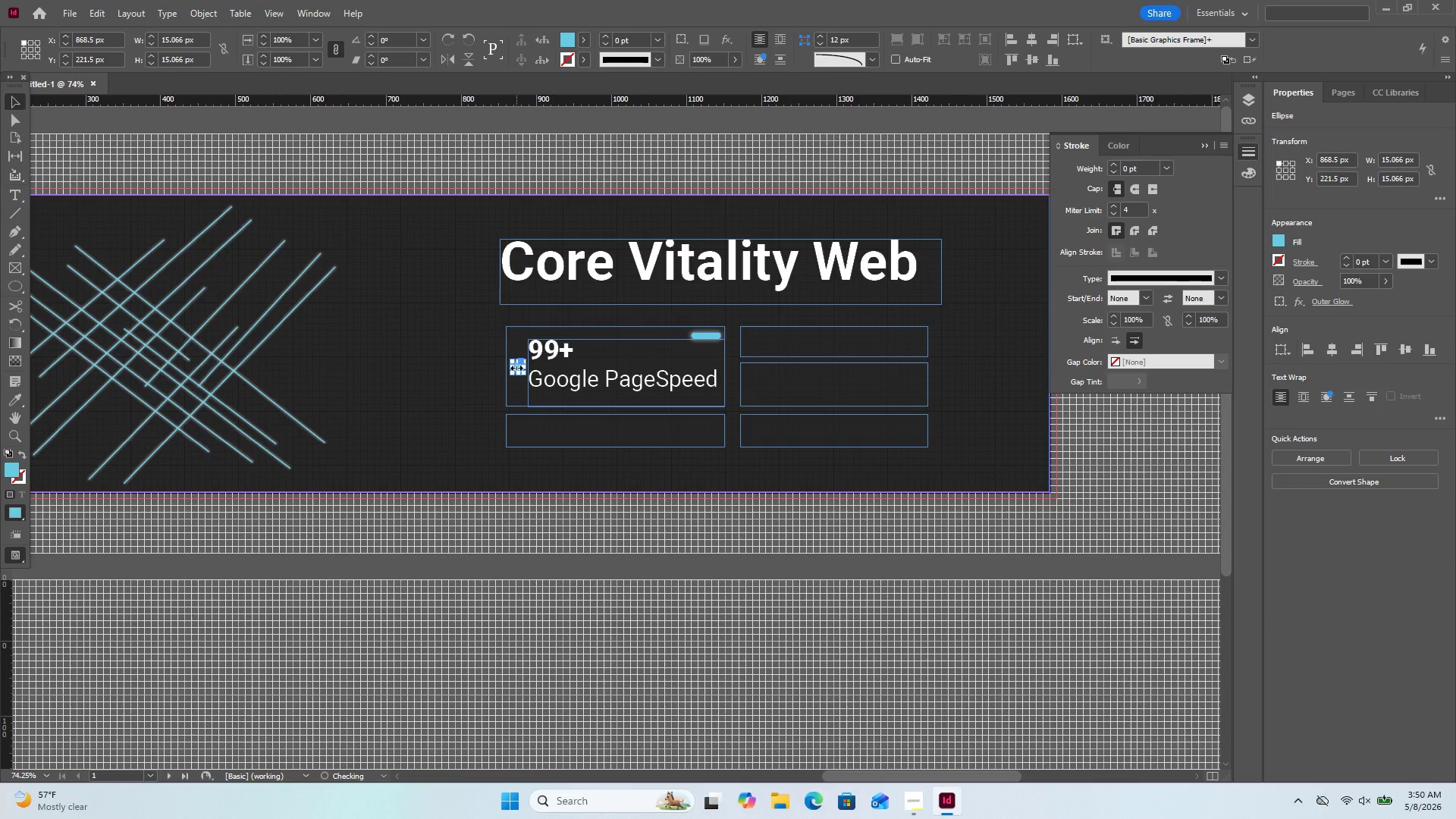 
hold_key(key=ArrowLeft, duration=0.5)
 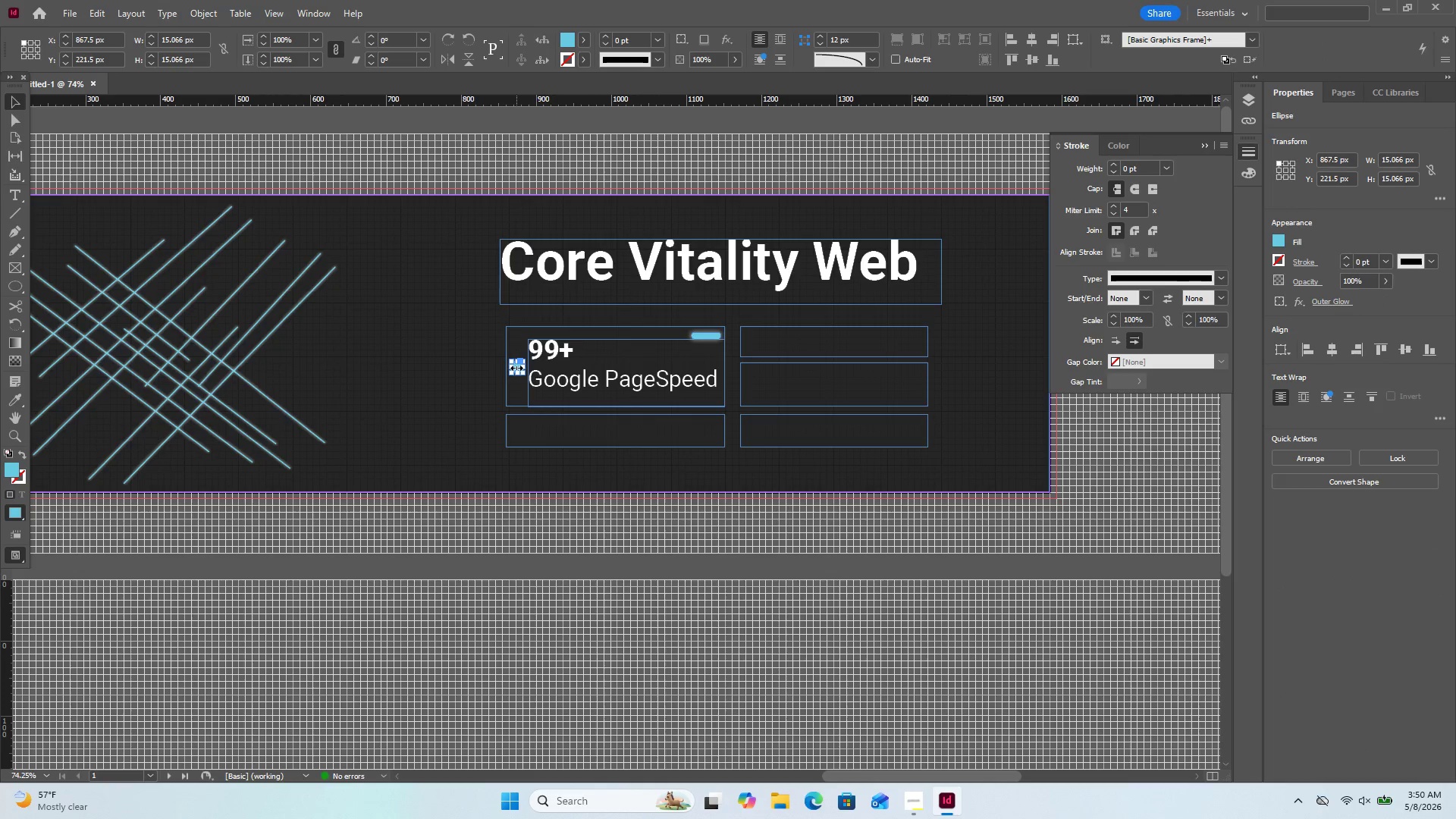 
key(ArrowLeft)
 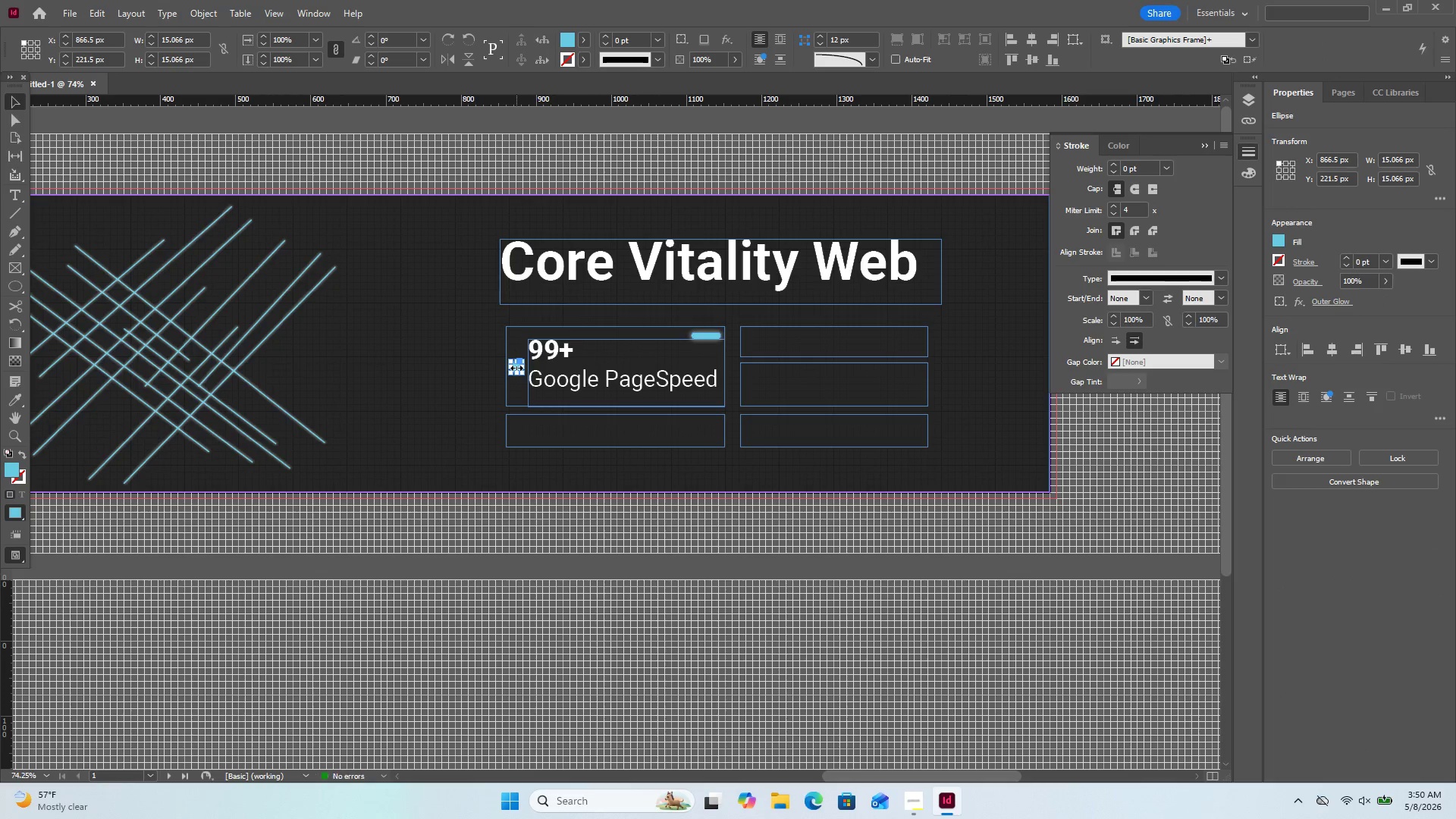 
key(ArrowLeft)
 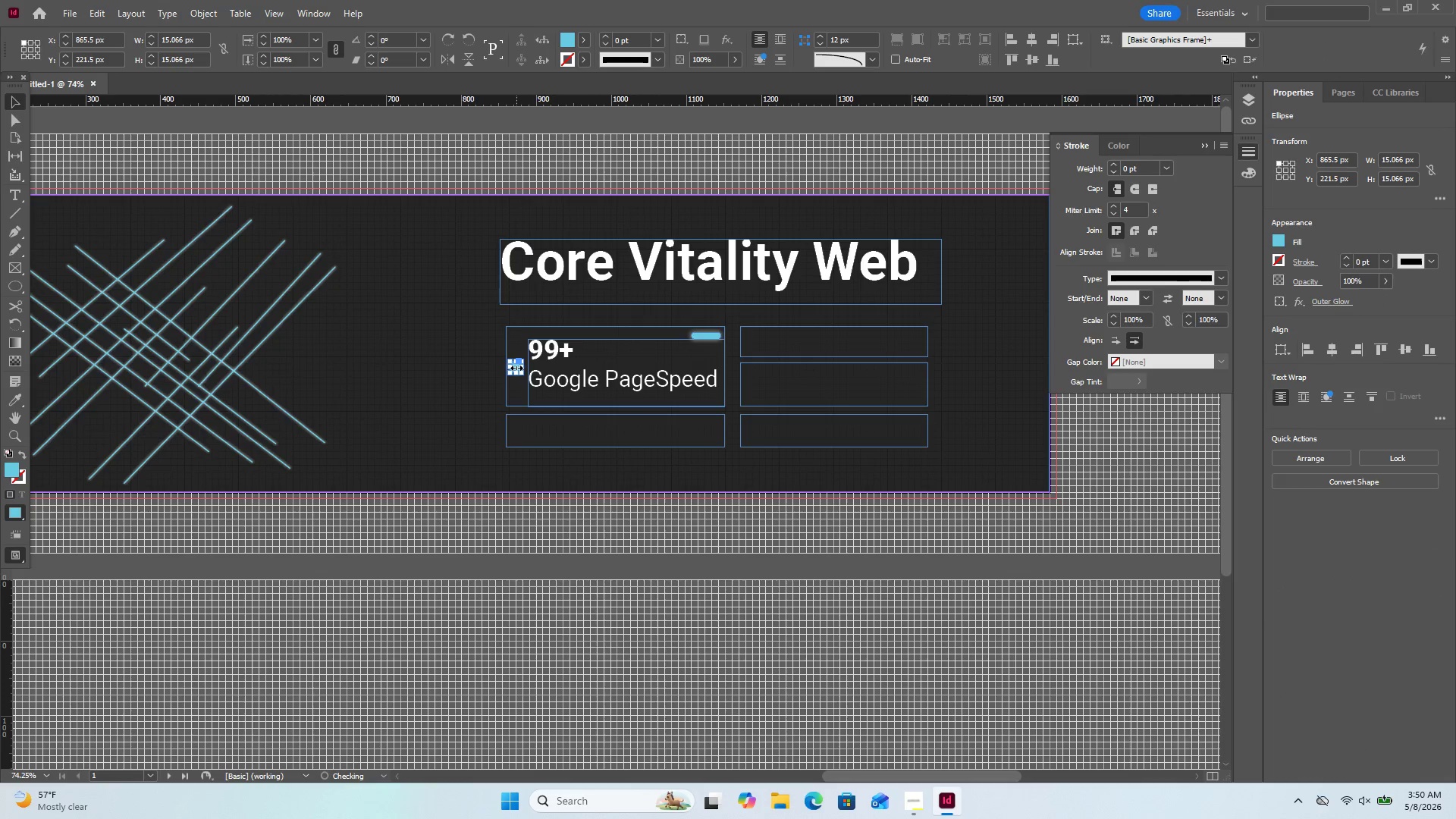 
key(ArrowUp)
 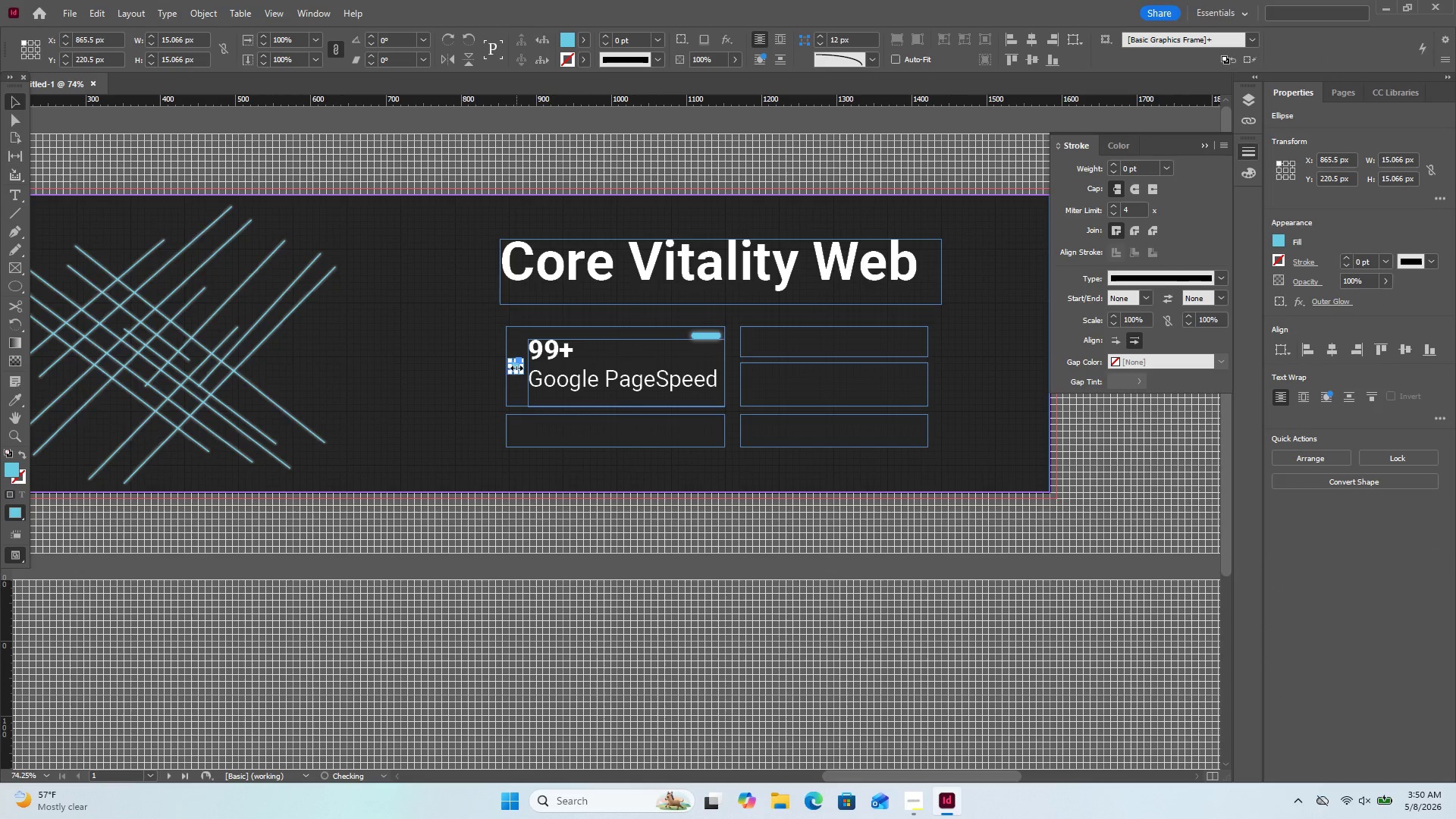 
hold_key(key=ArrowUp, duration=0.75)
 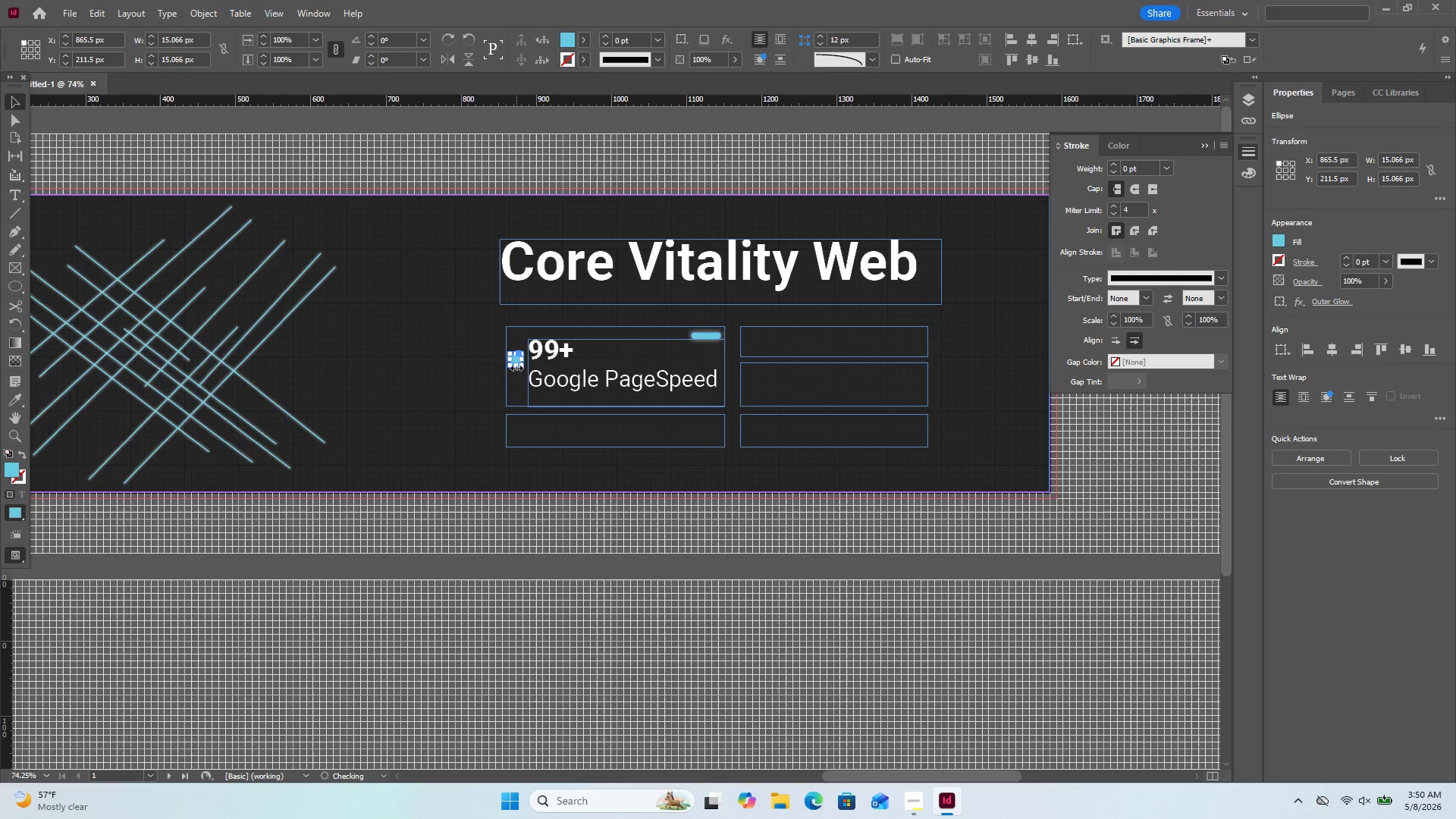 
key(ArrowUp)
 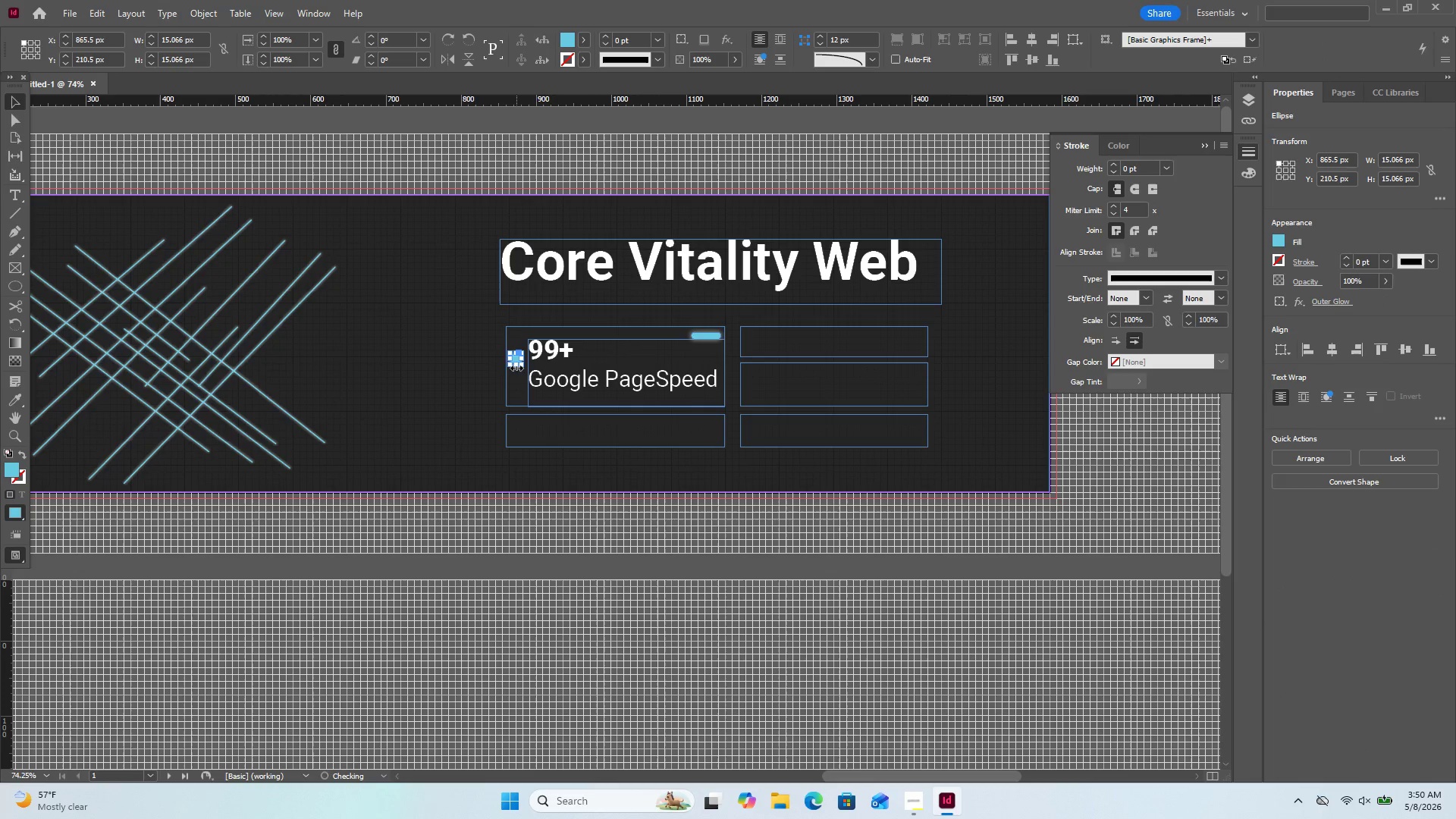 
key(ArrowUp)
 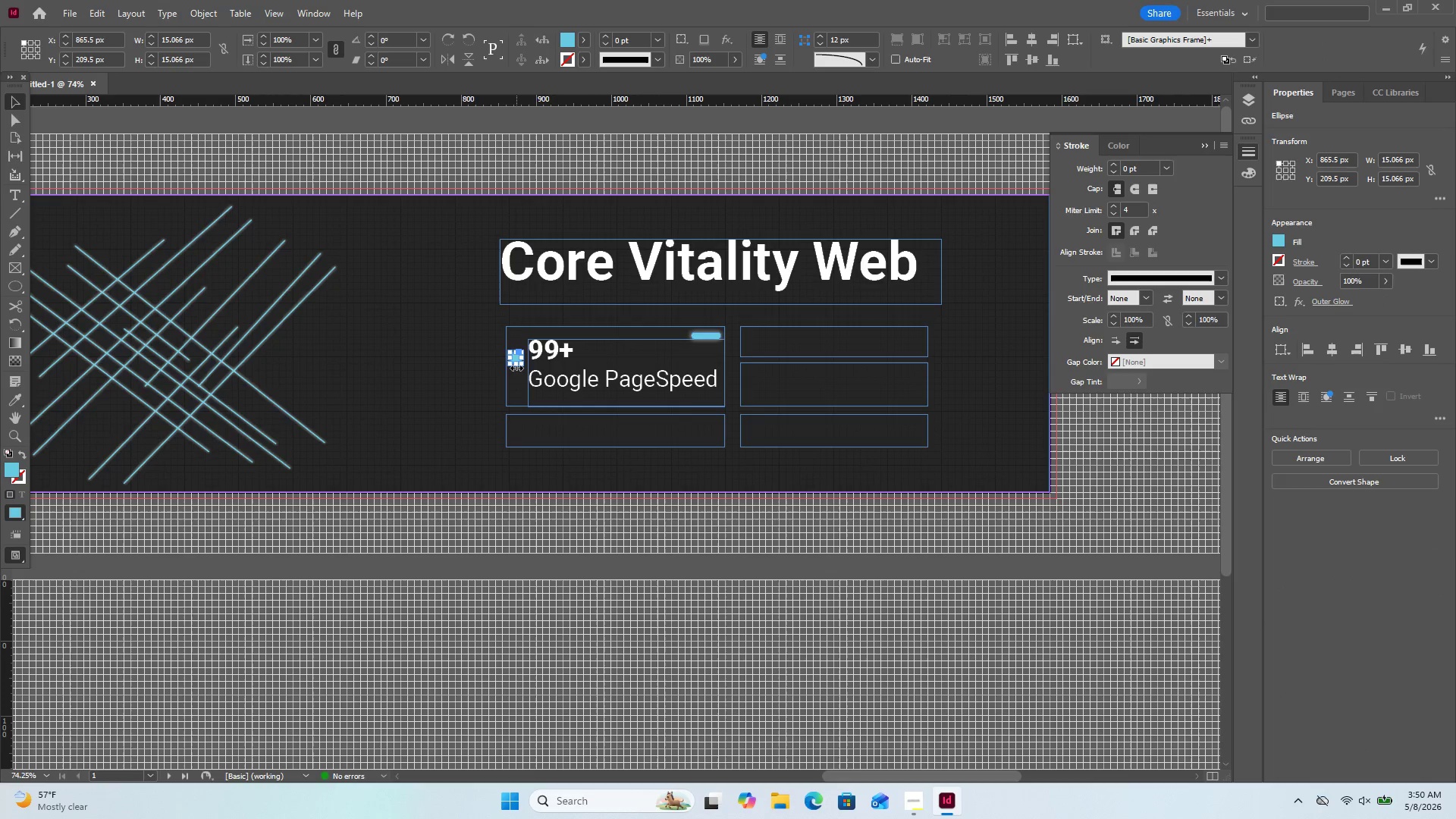 
key(ArrowUp)
 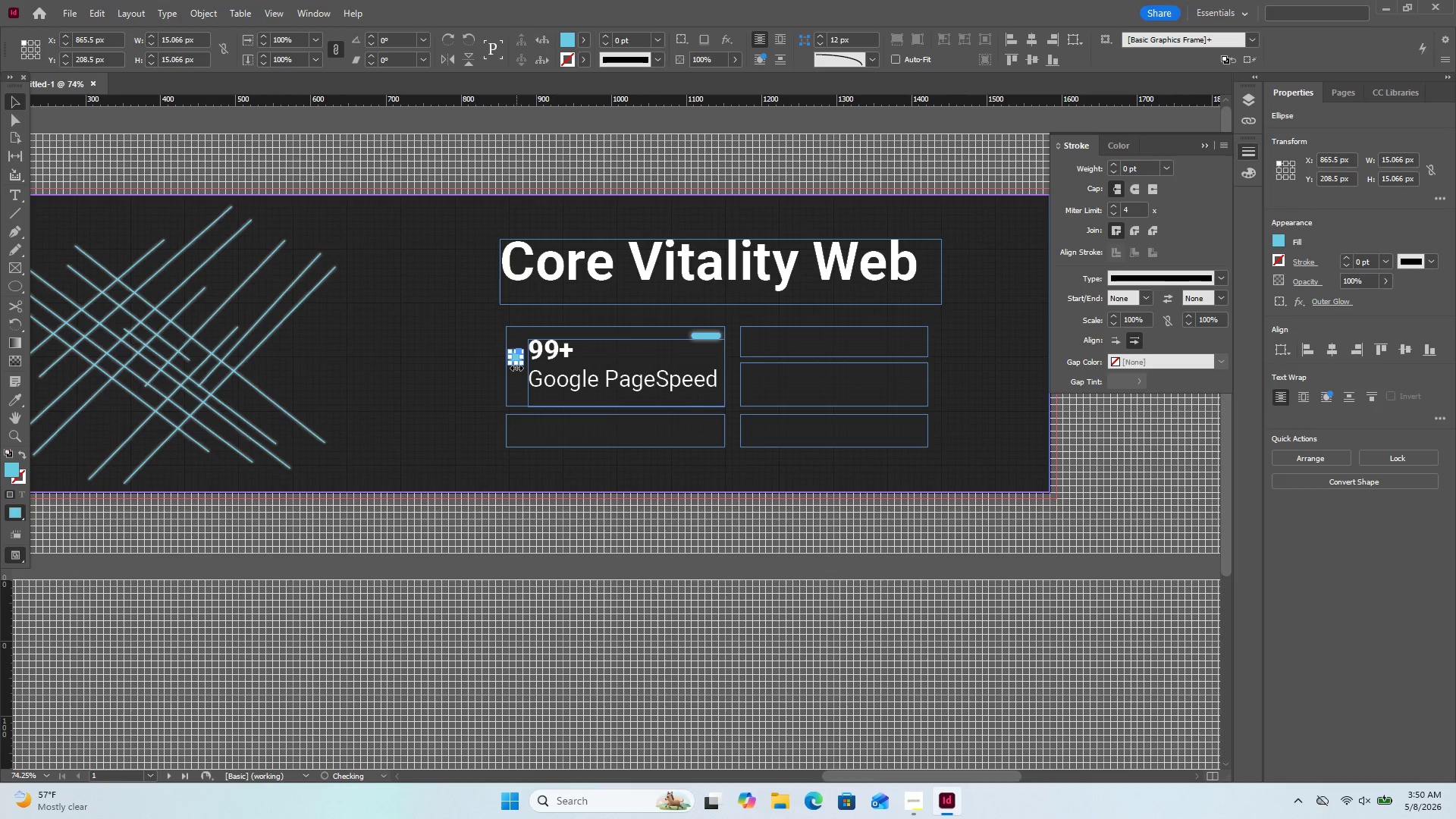 
key(ArrowUp)
 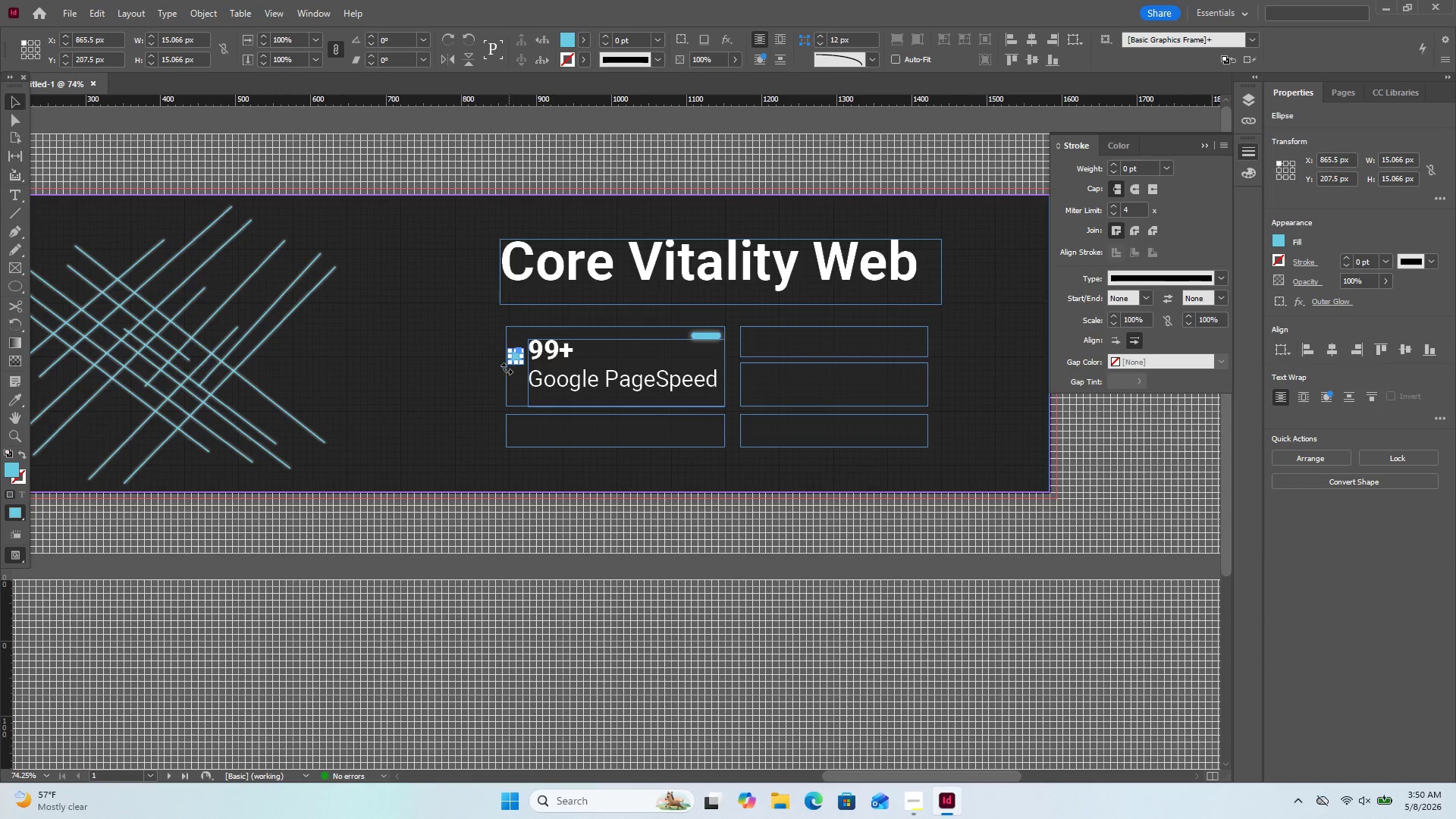 
left_click([425, 384])
 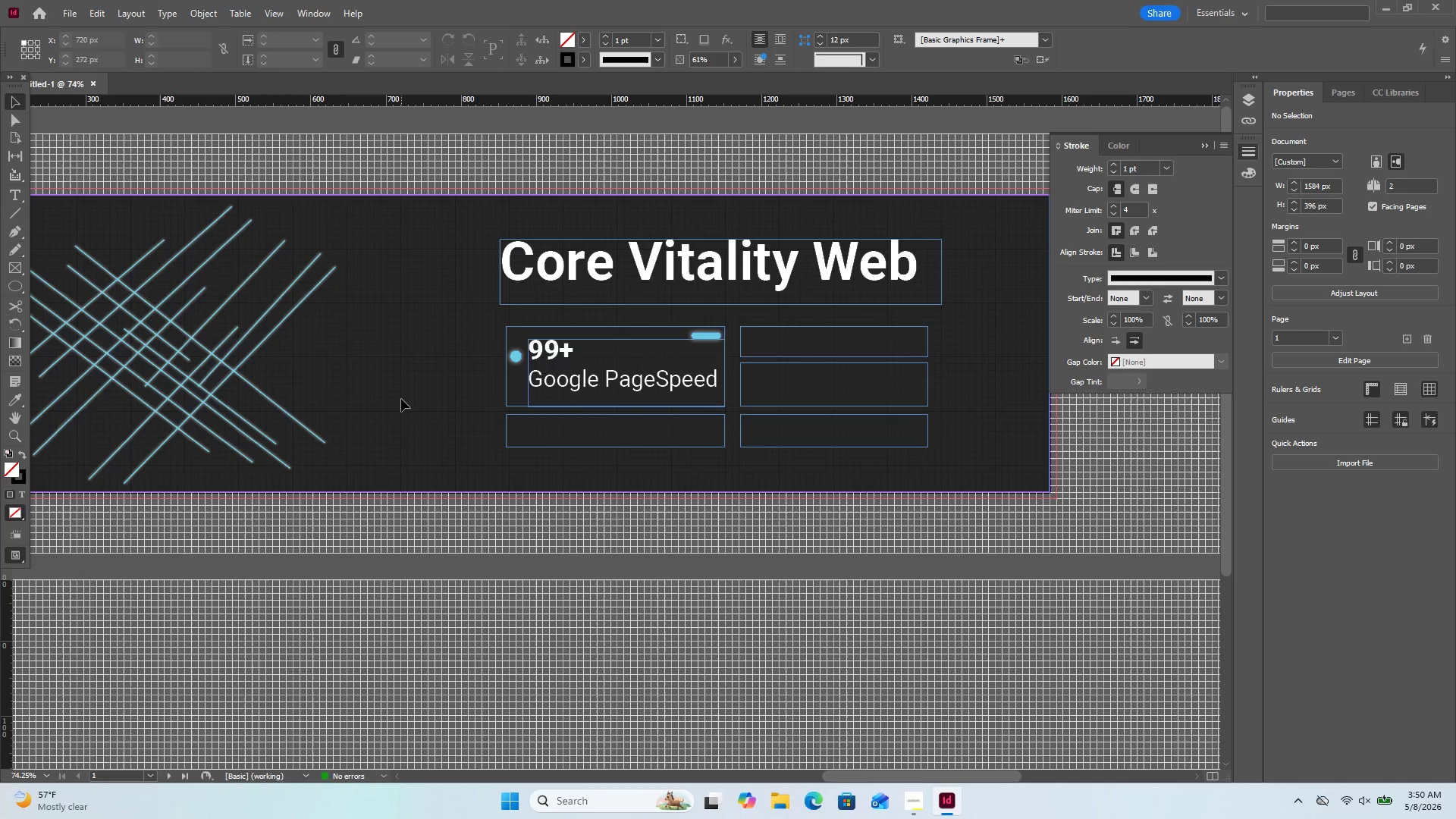 
wait(9.05)
 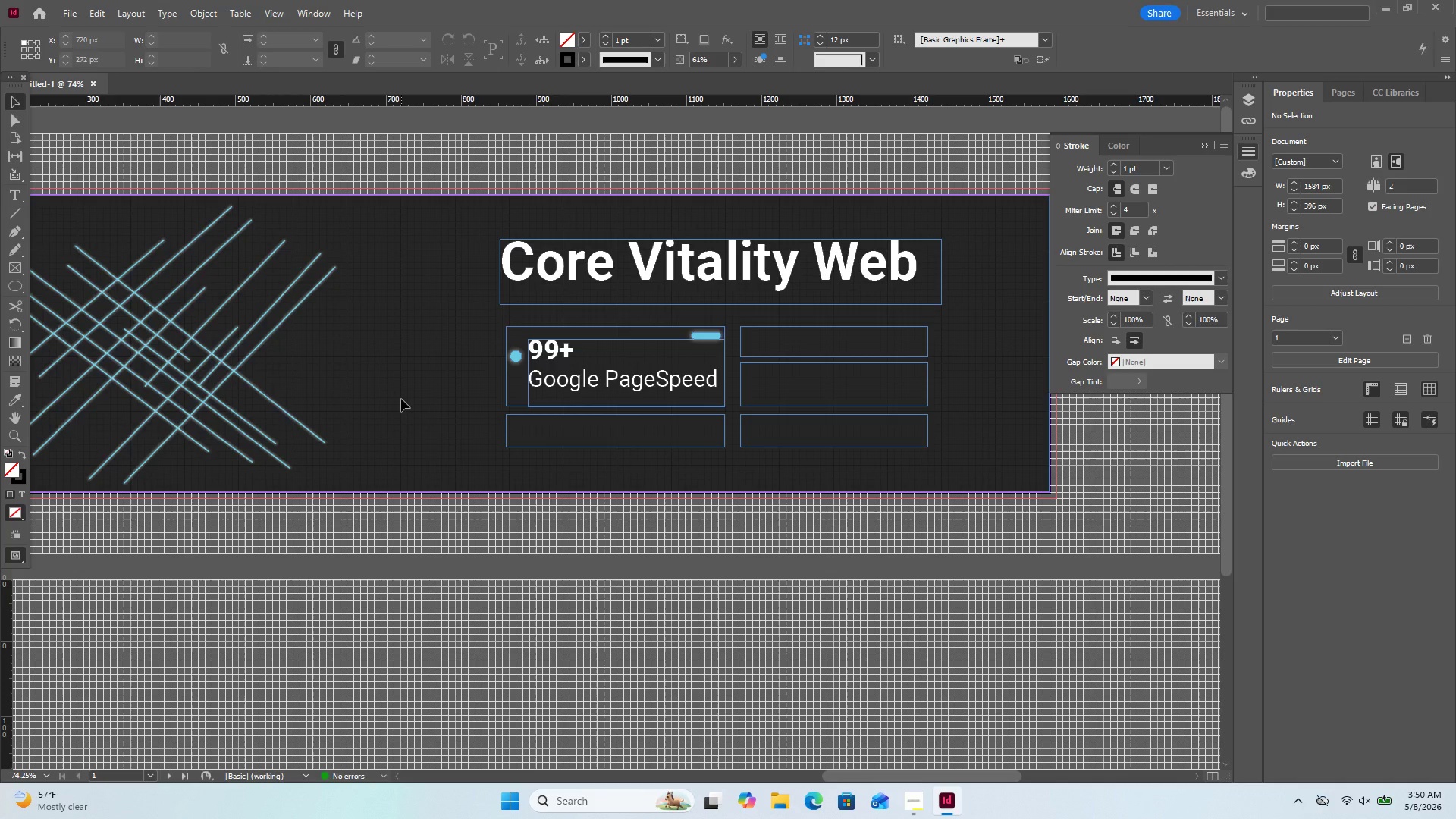 
left_click([512, 353])
 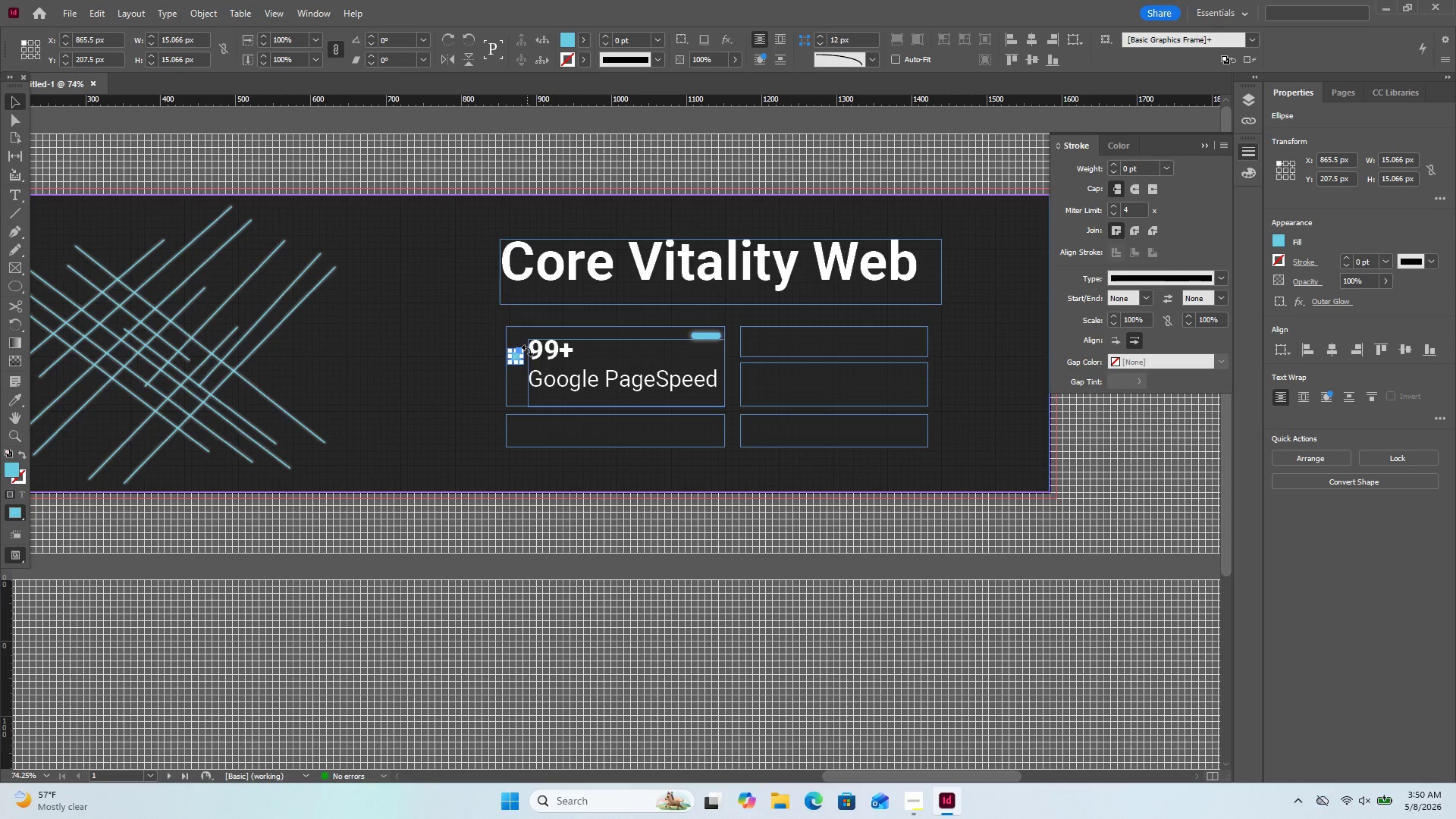 
wait(9.91)
 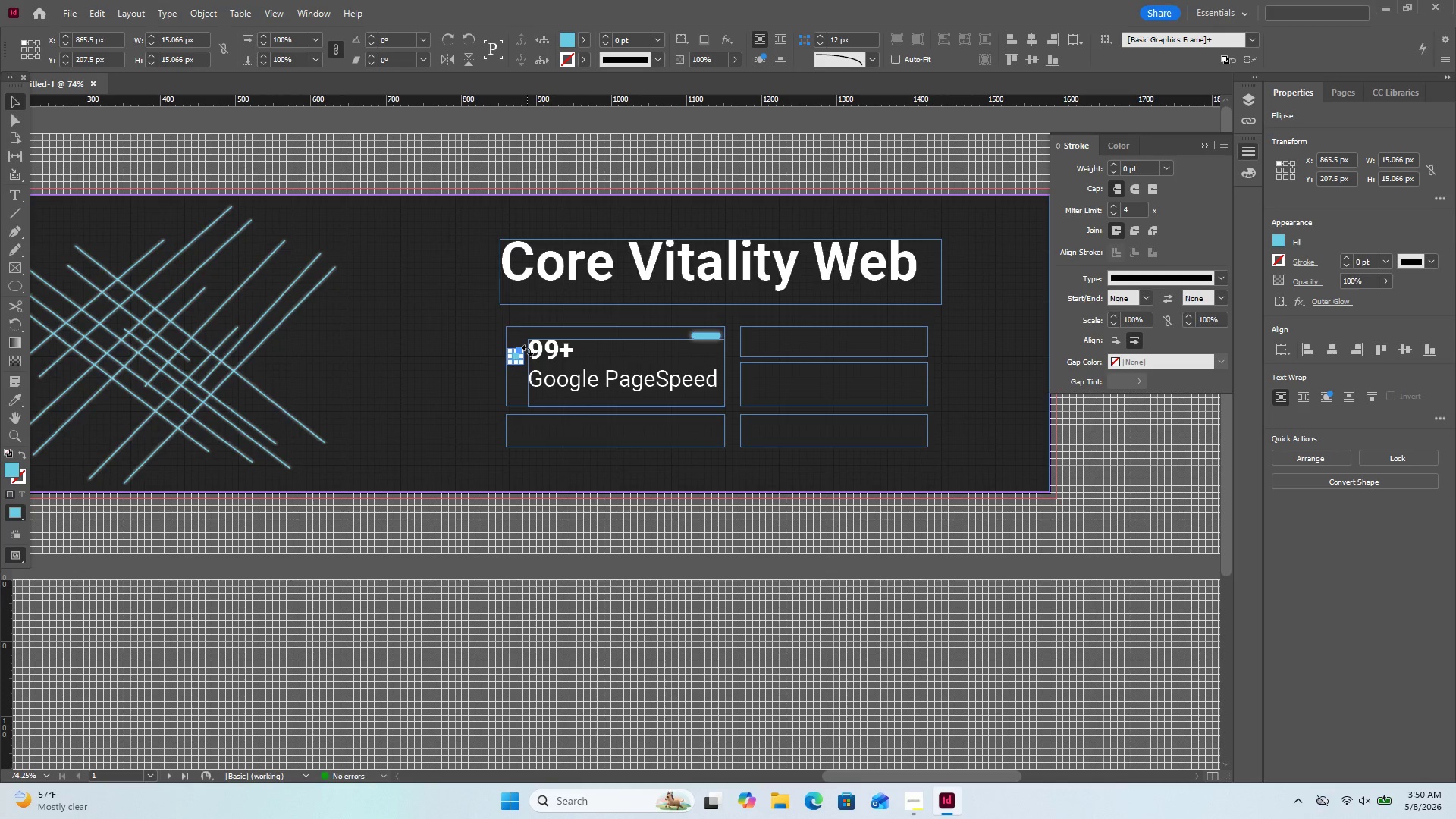 
hold_key(key=ShiftLeft, duration=4.45)
left_click_drag(start_coordinate=[525, 350], to_coordinate=[519, 354])
 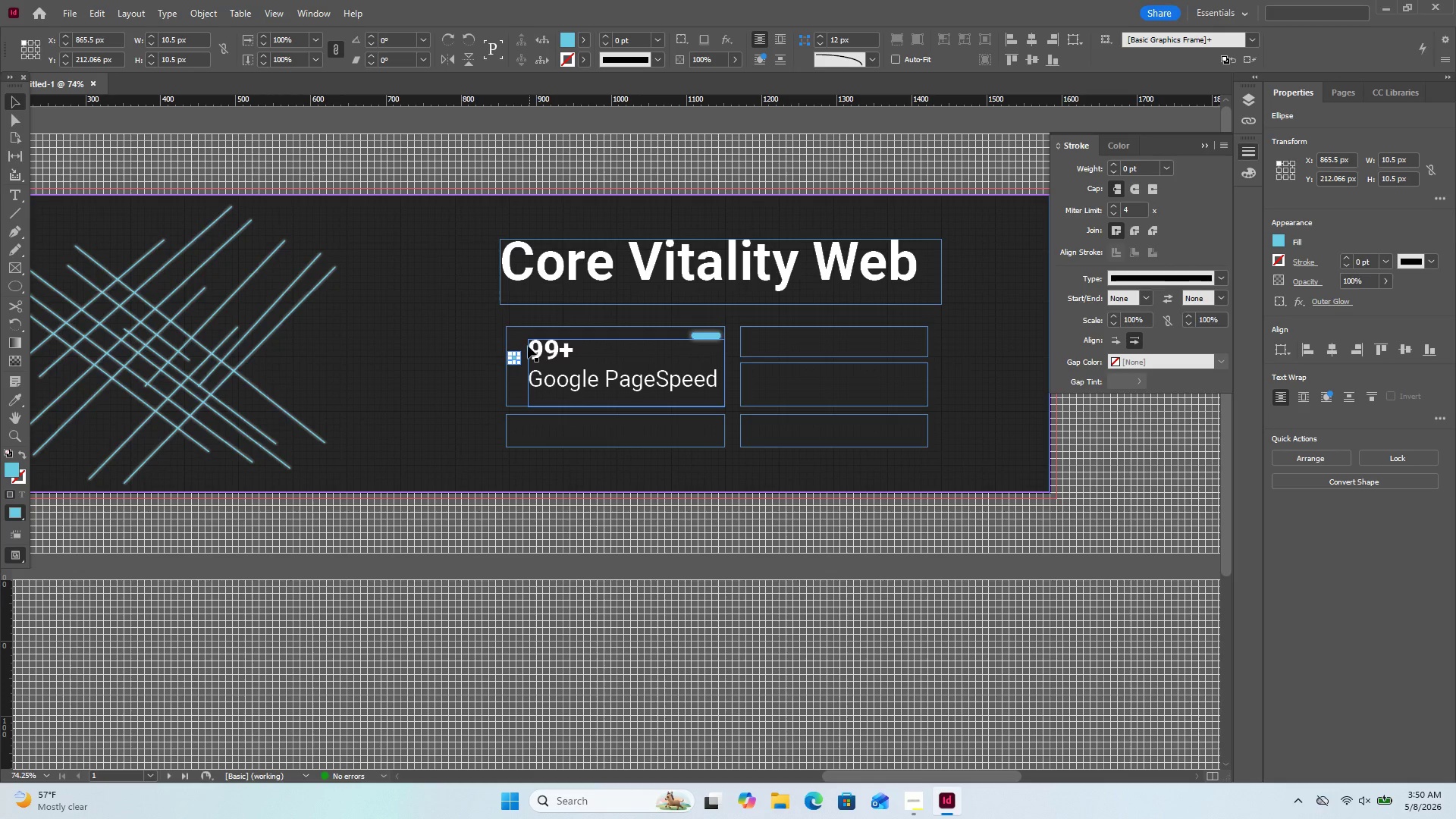 
left_click([528, 346])
 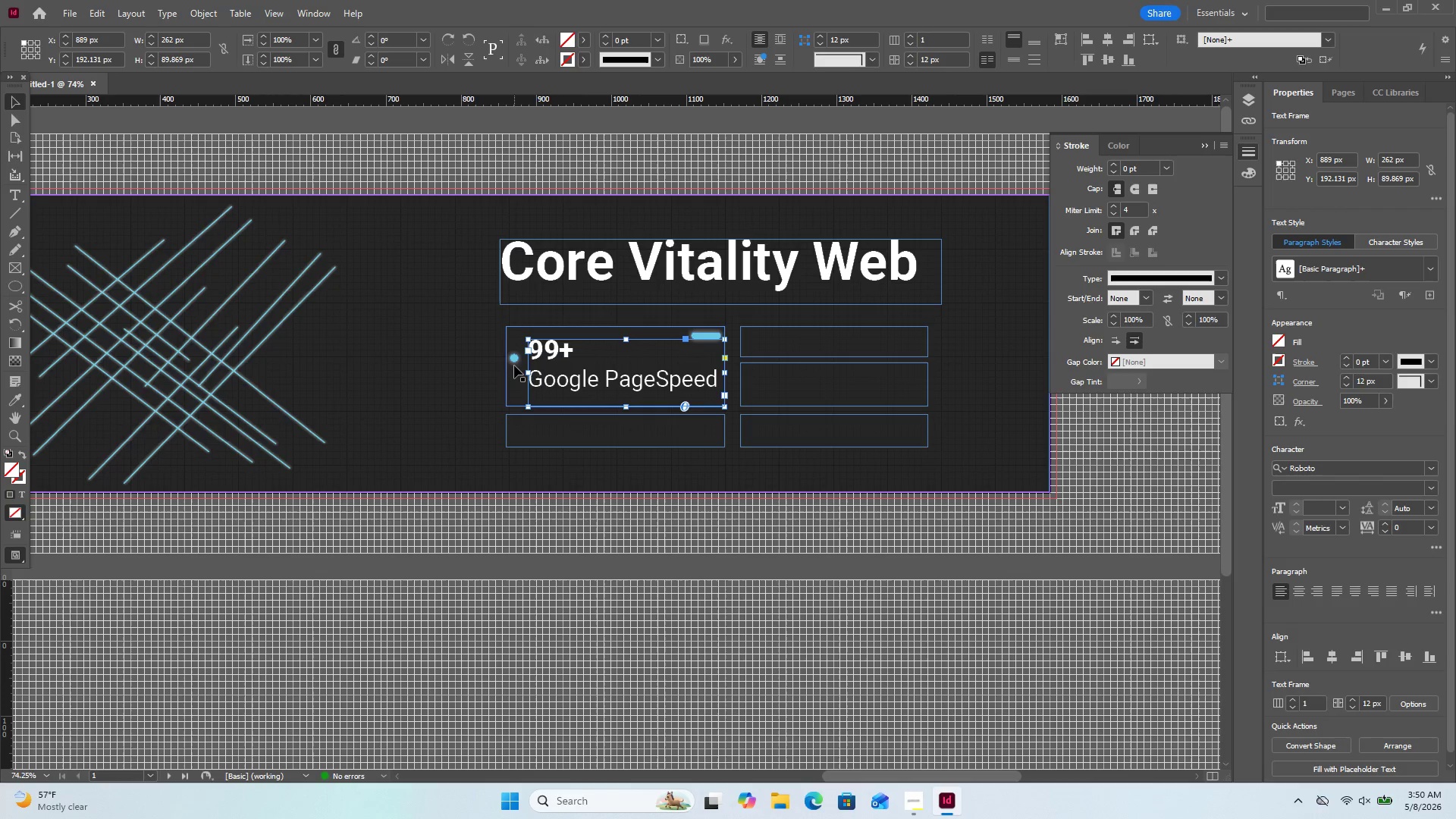 
left_click([515, 359])
 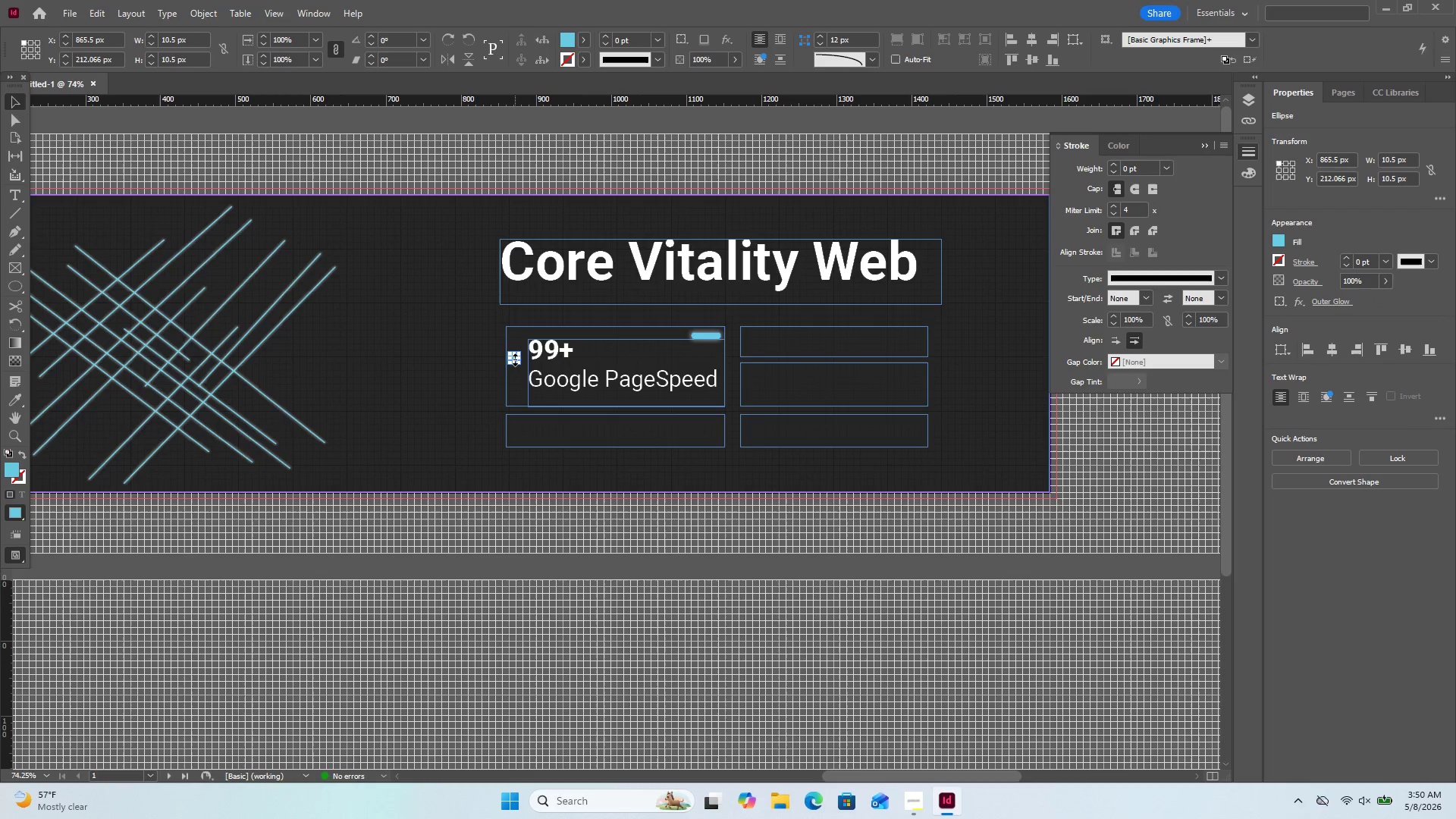 
hold_key(key=ControlLeft, duration=1.31)
 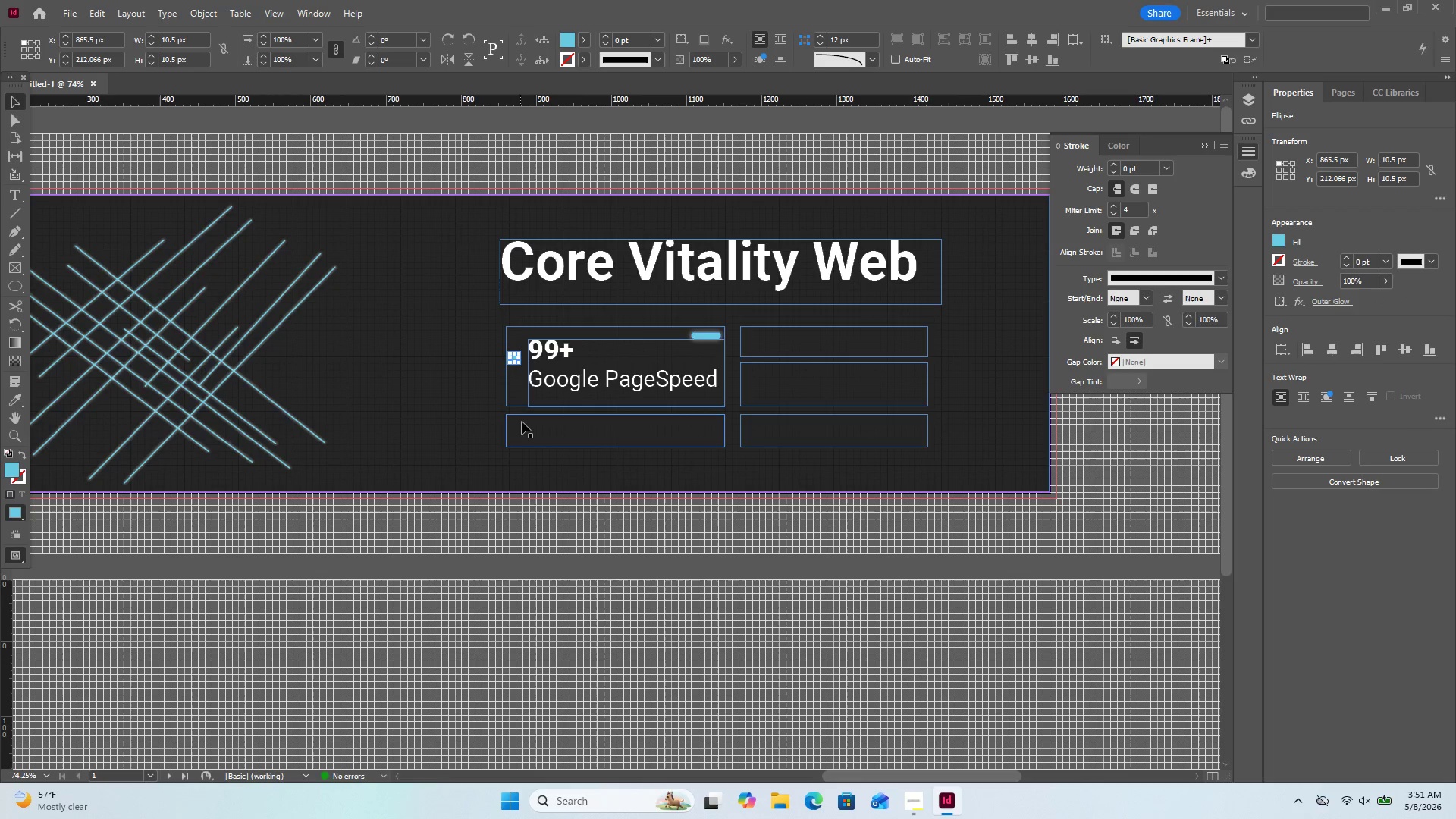 
key(Alt+Control+AltLeft)
 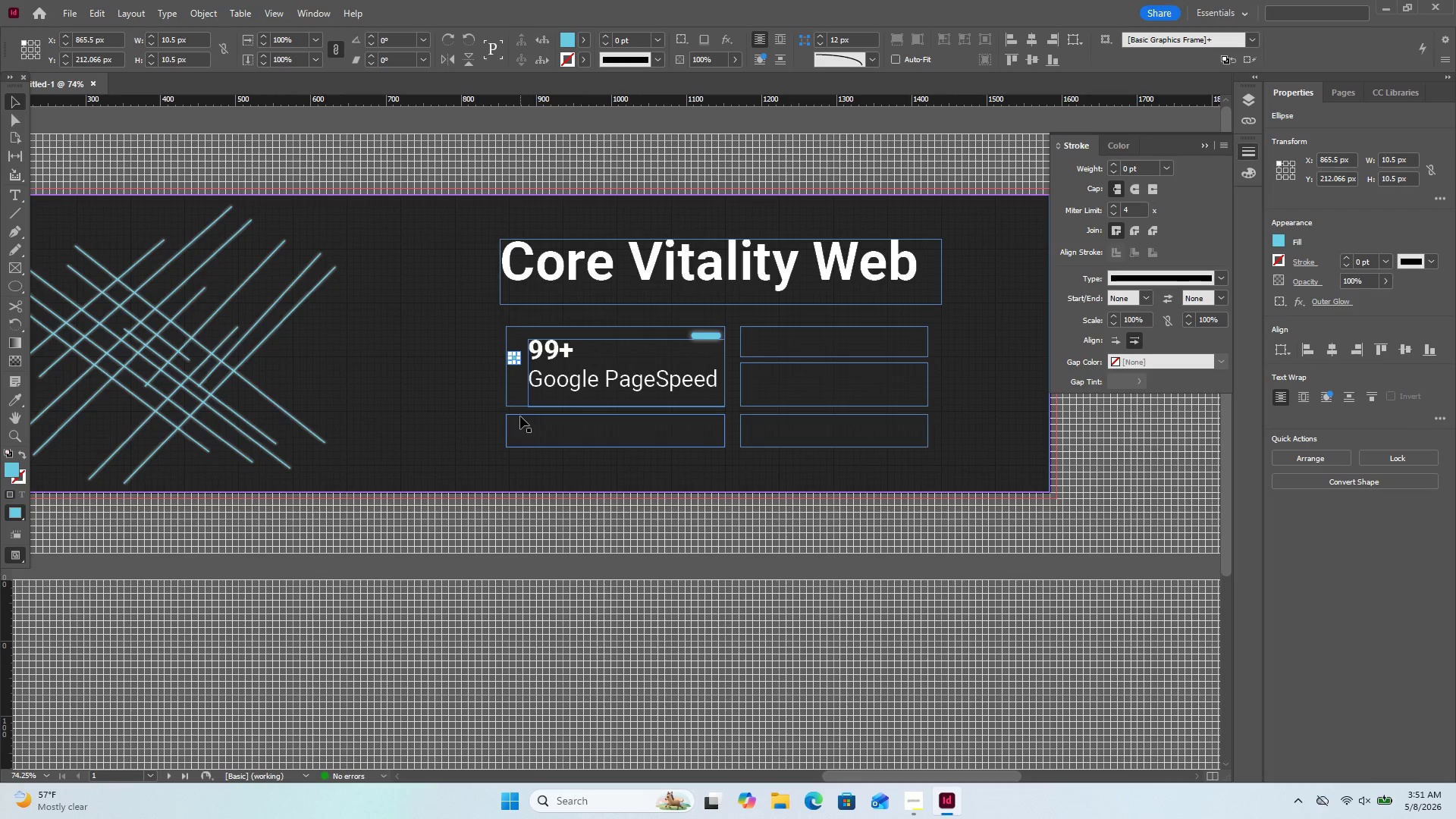 
left_click([522, 422])
 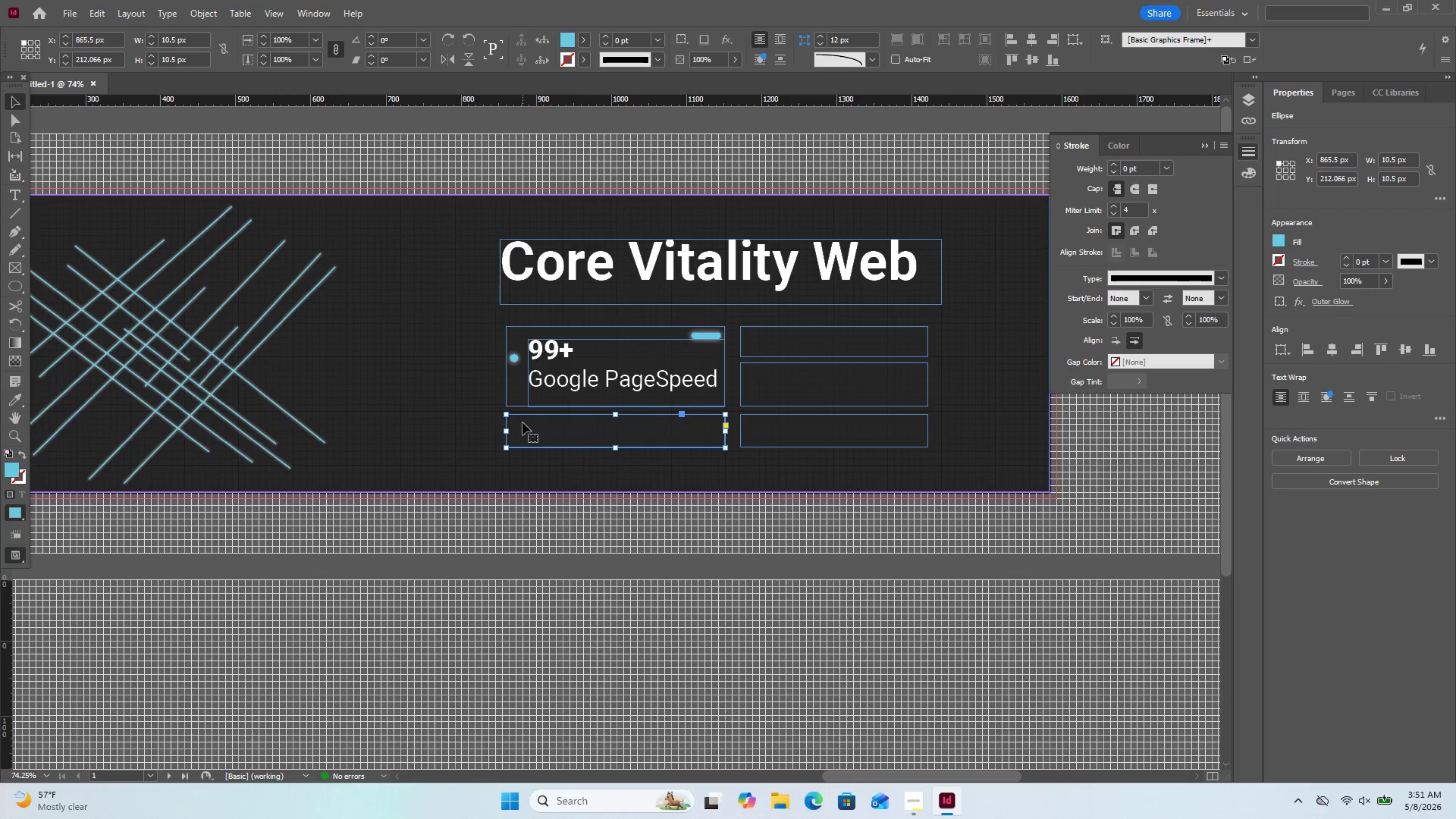 
key(Control+V)
 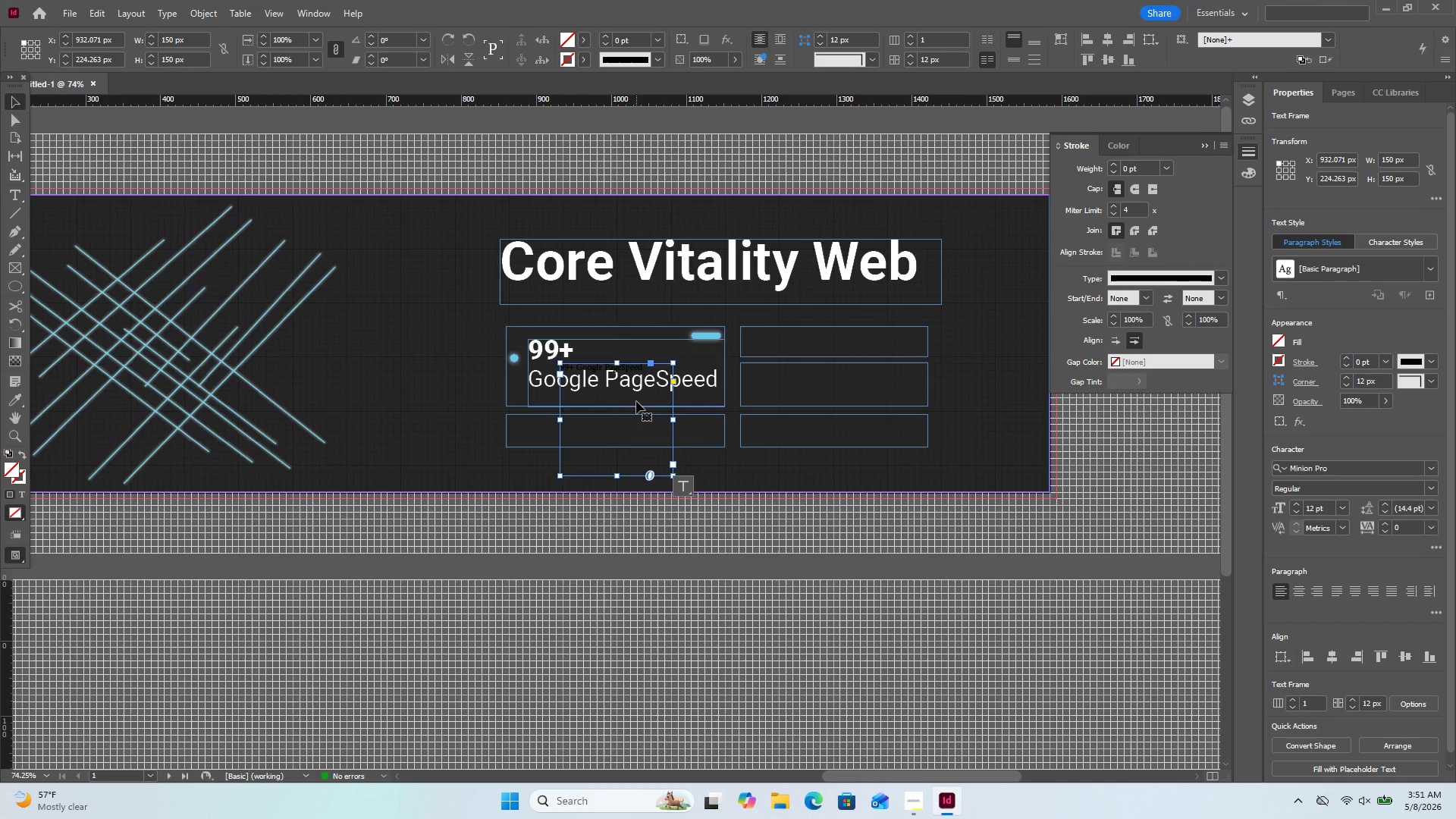 
key(Delete)
 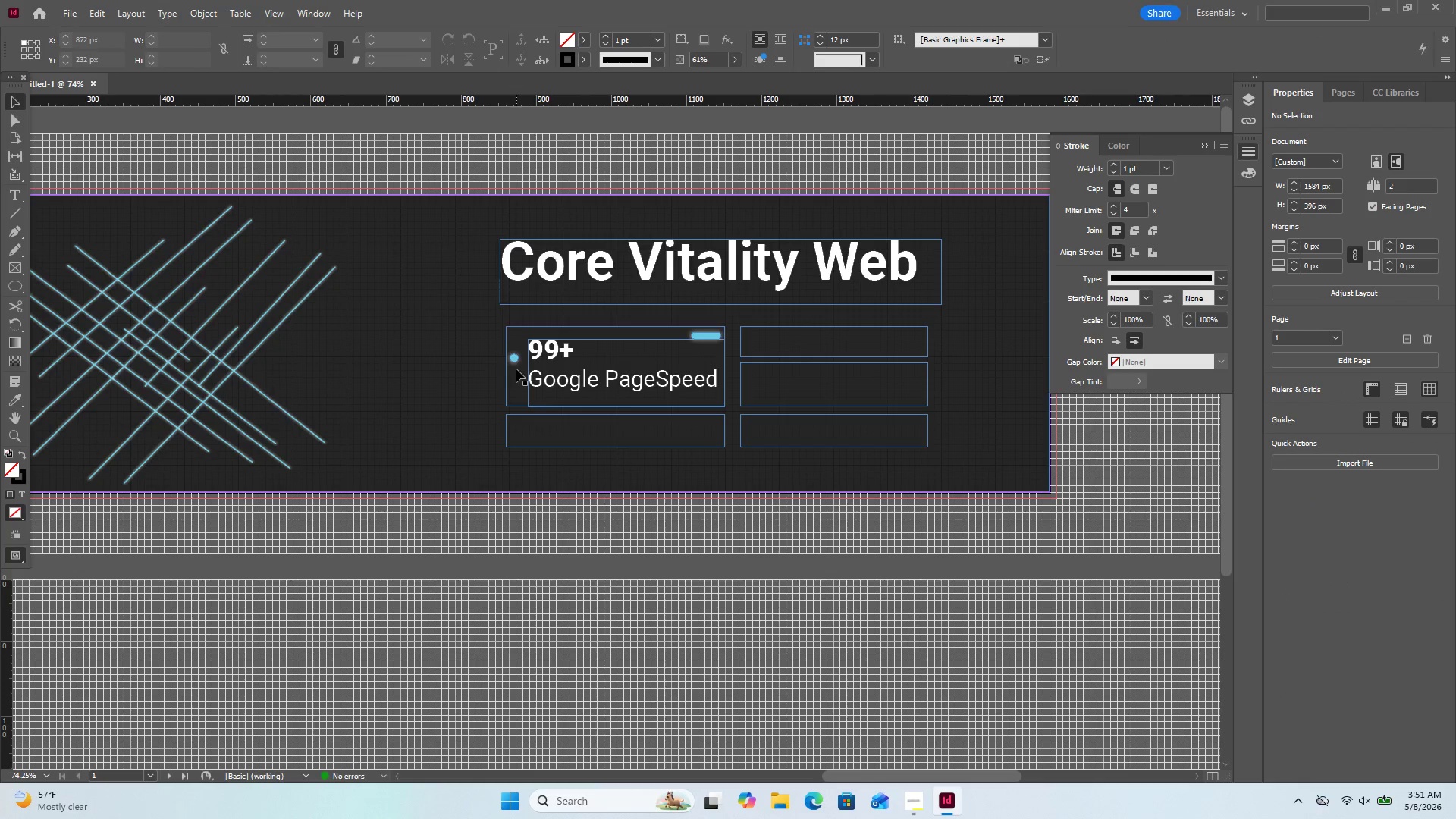 
left_click([517, 360])
 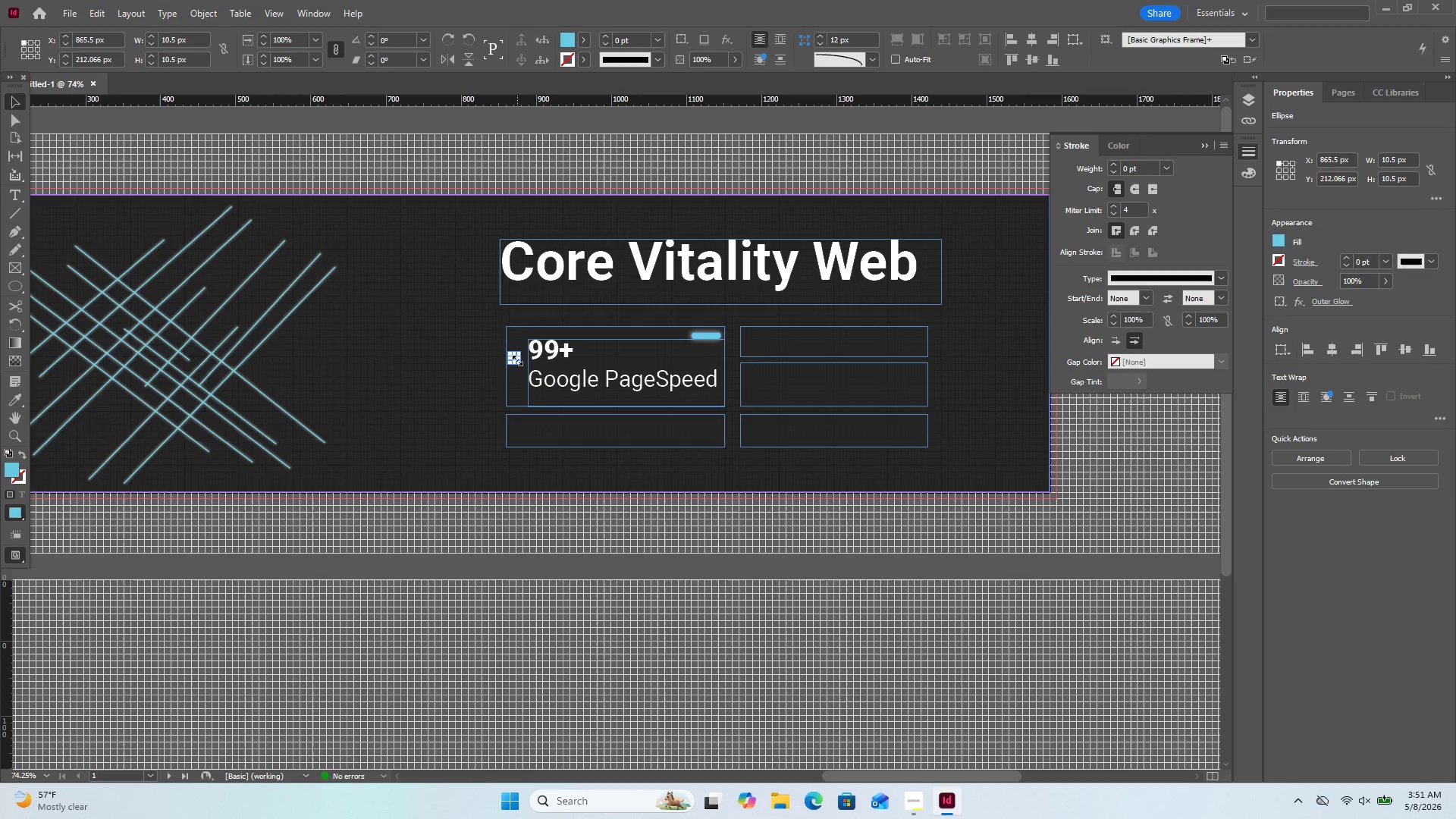 
right_click([517, 360])
 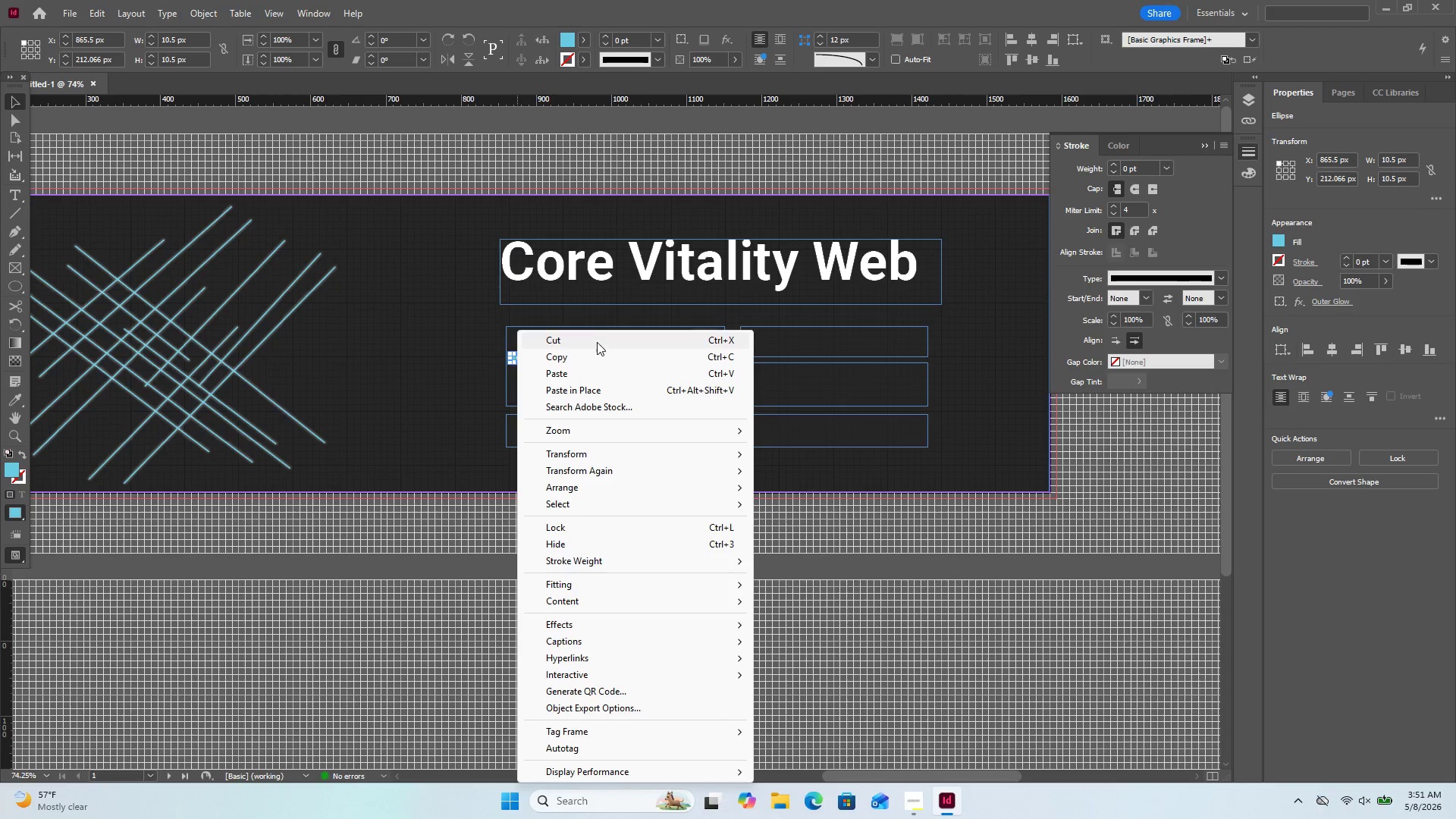 
left_click([595, 355])
 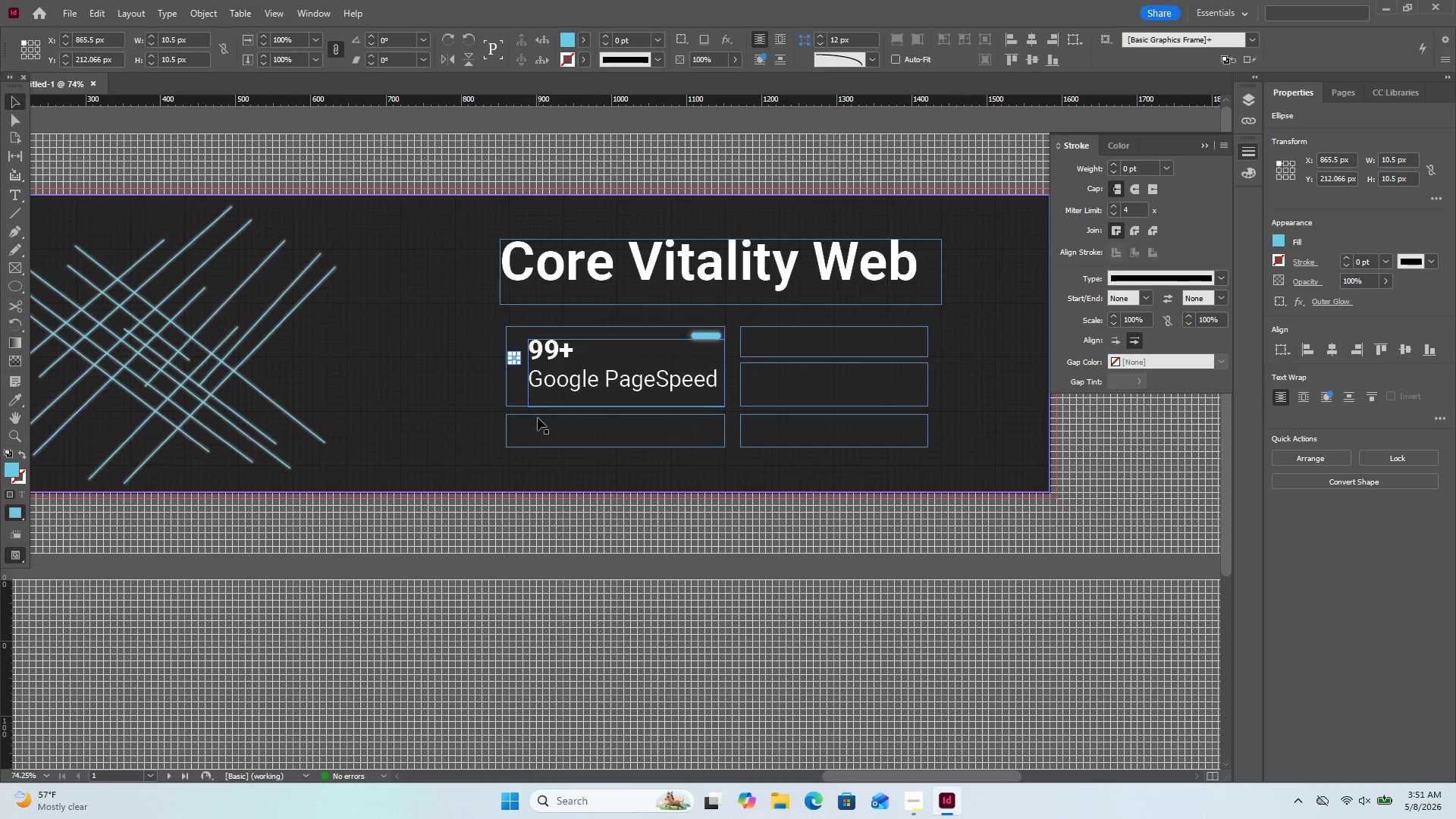 
left_click([537, 419])
 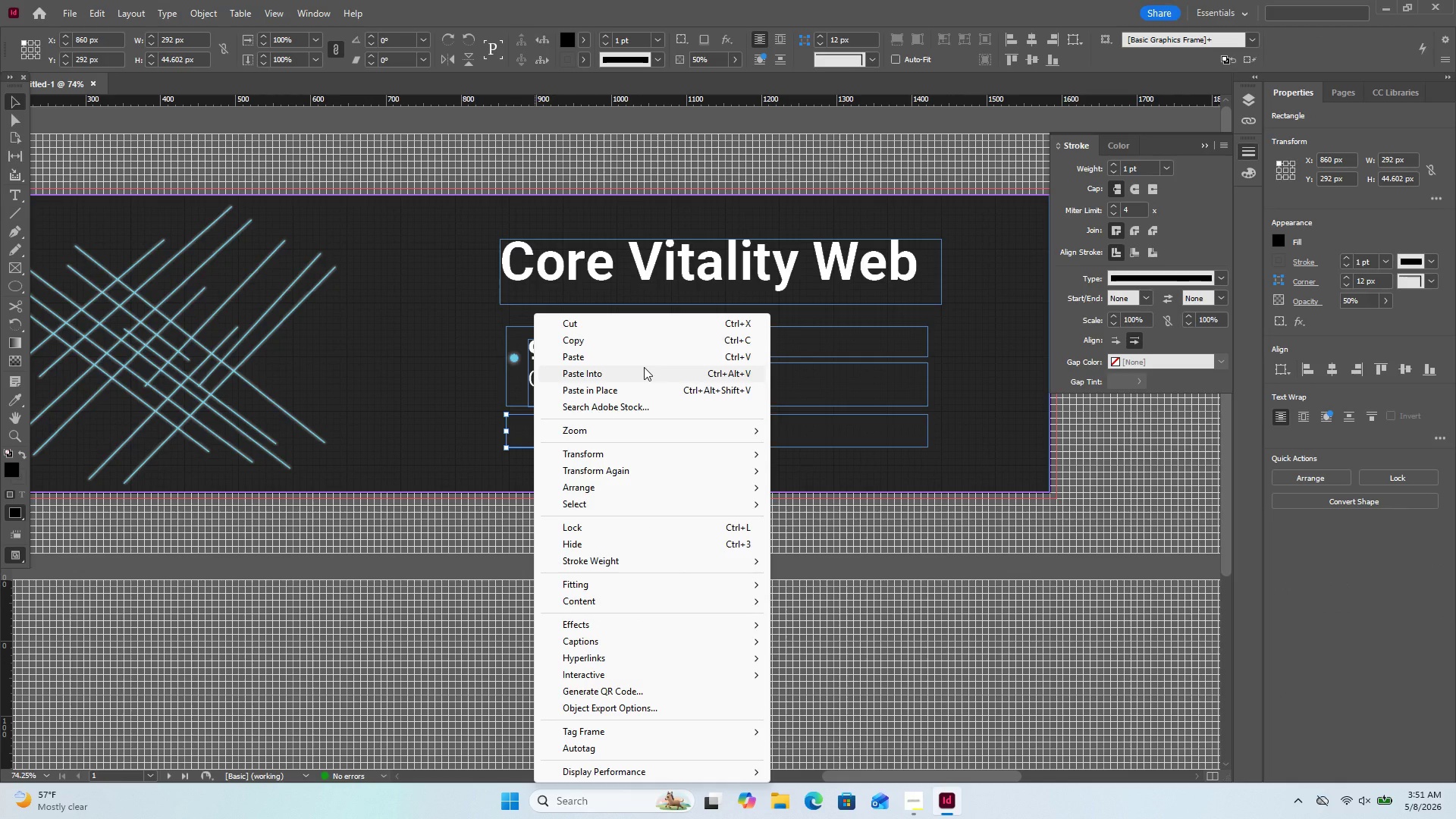 
left_click([644, 367])
 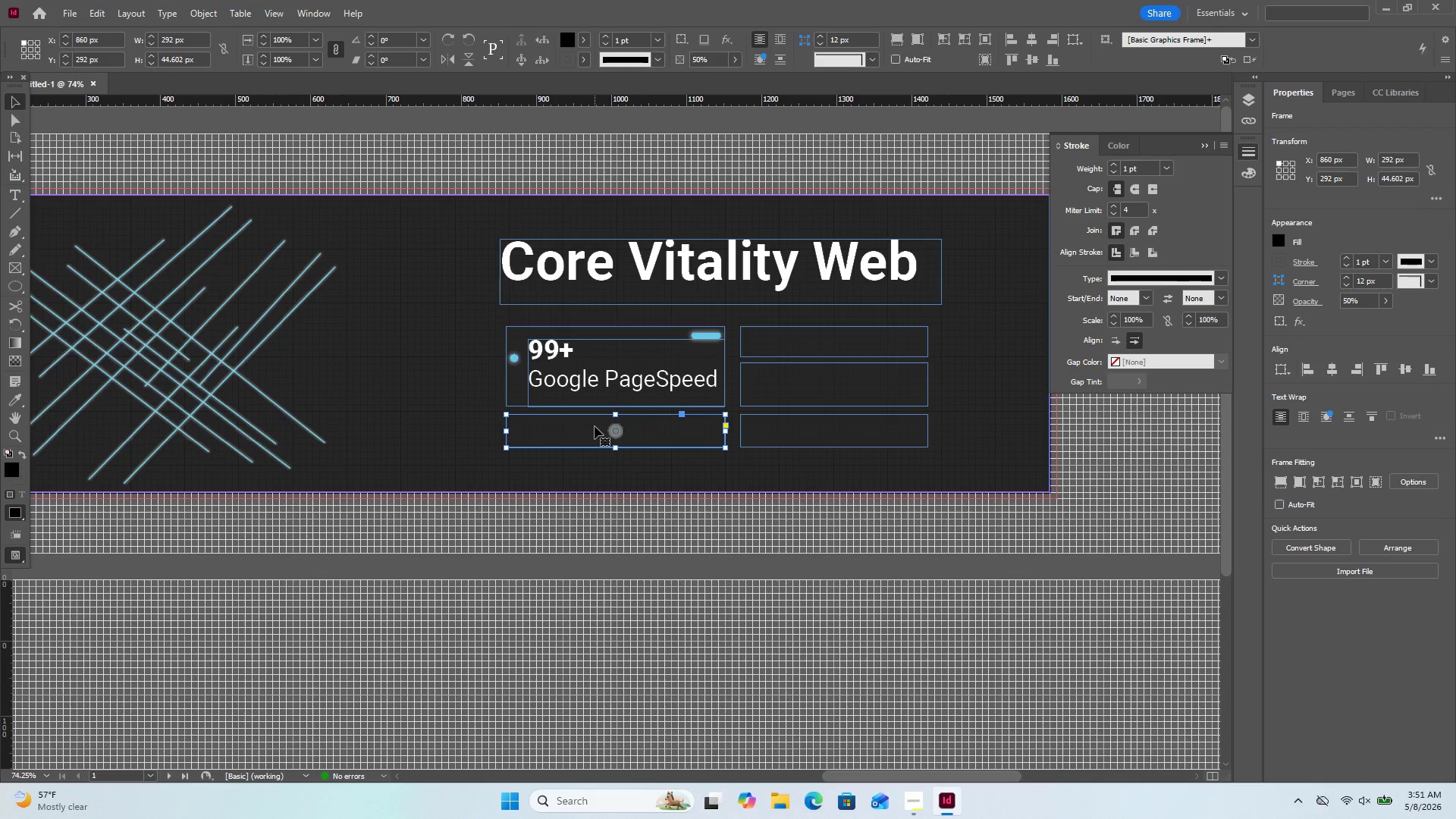 
left_click([653, 433])
 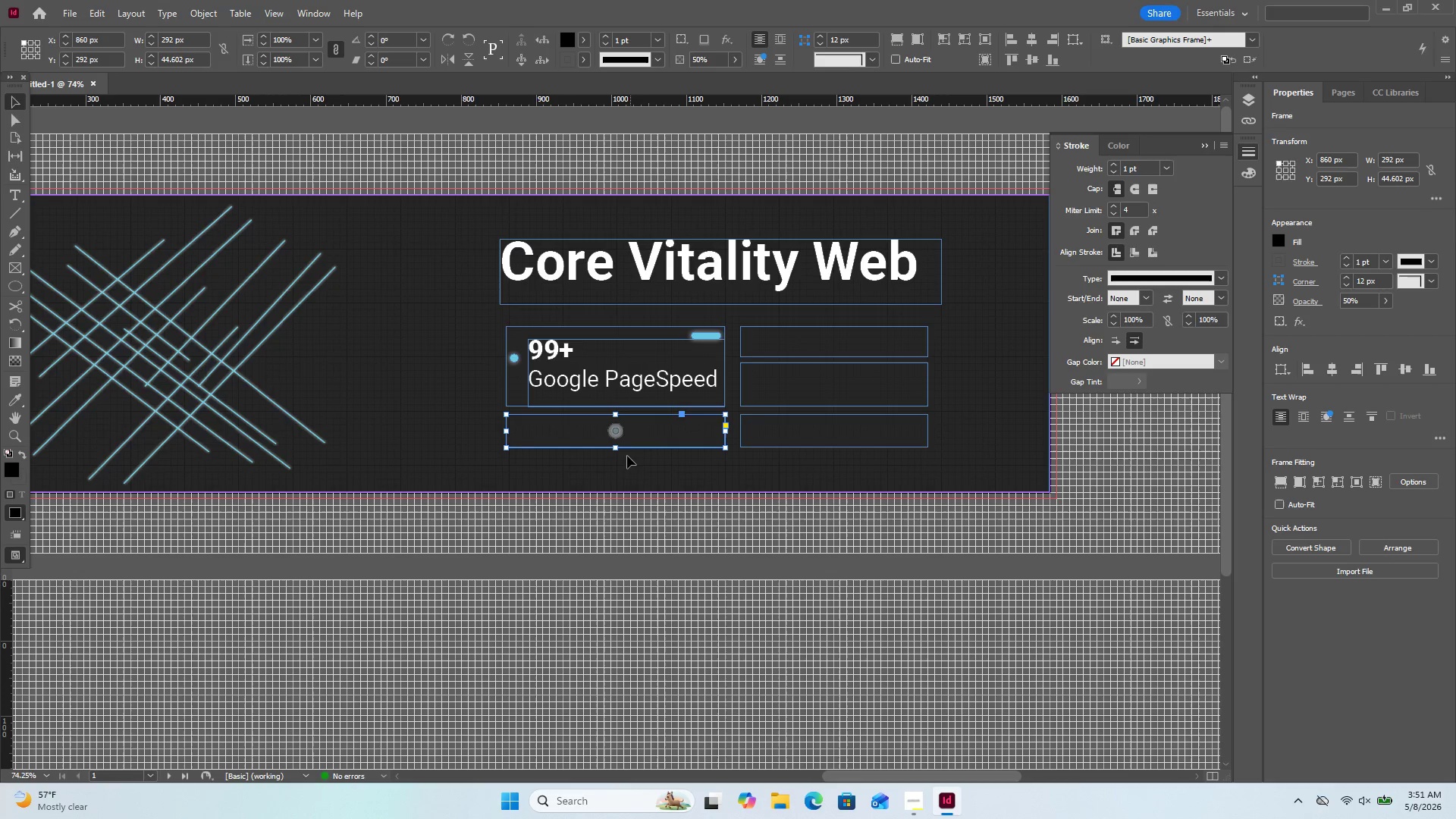 
left_click([627, 457])
 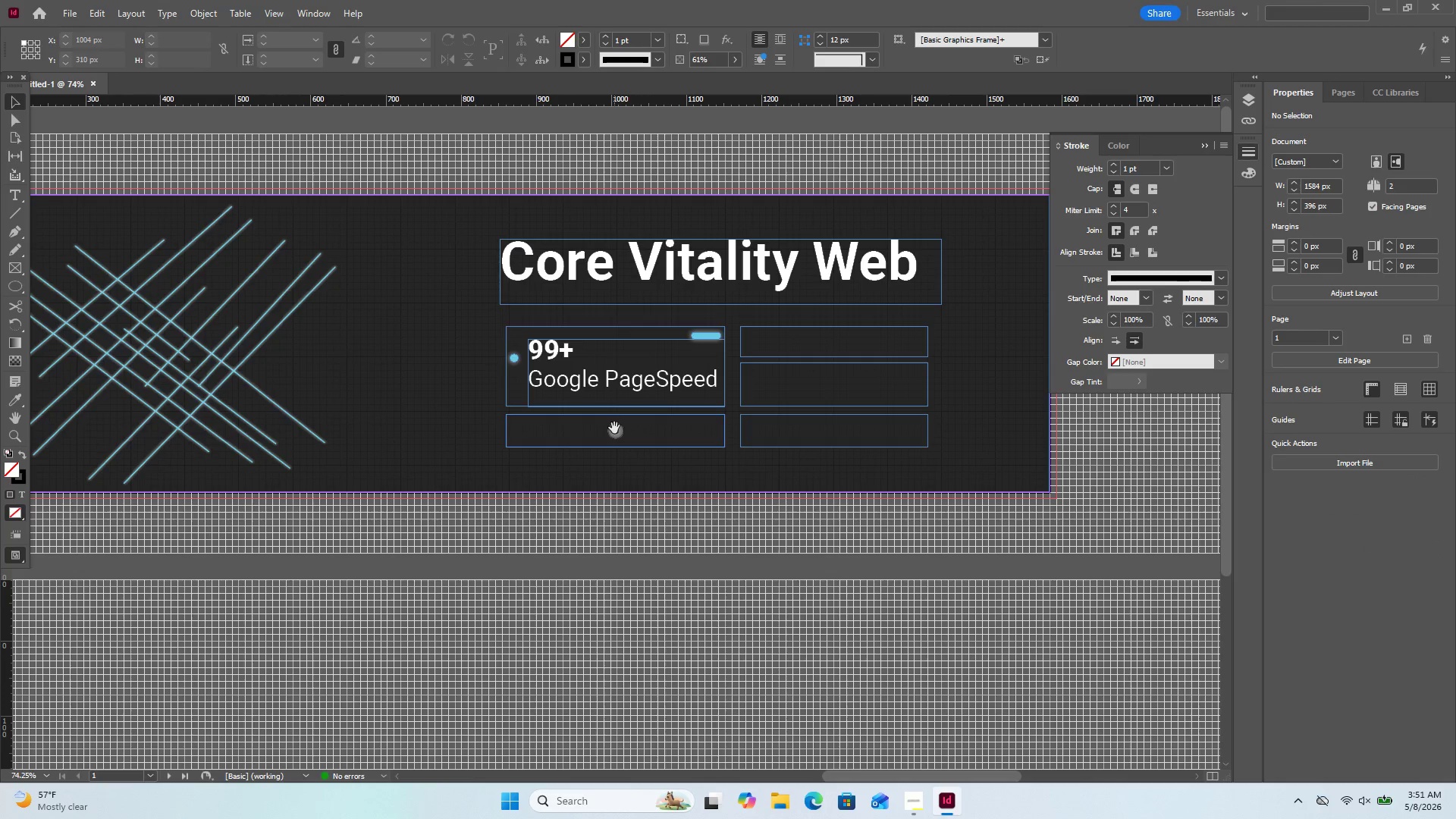 
left_click_drag(start_coordinate=[614, 433], to_coordinate=[513, 432])
 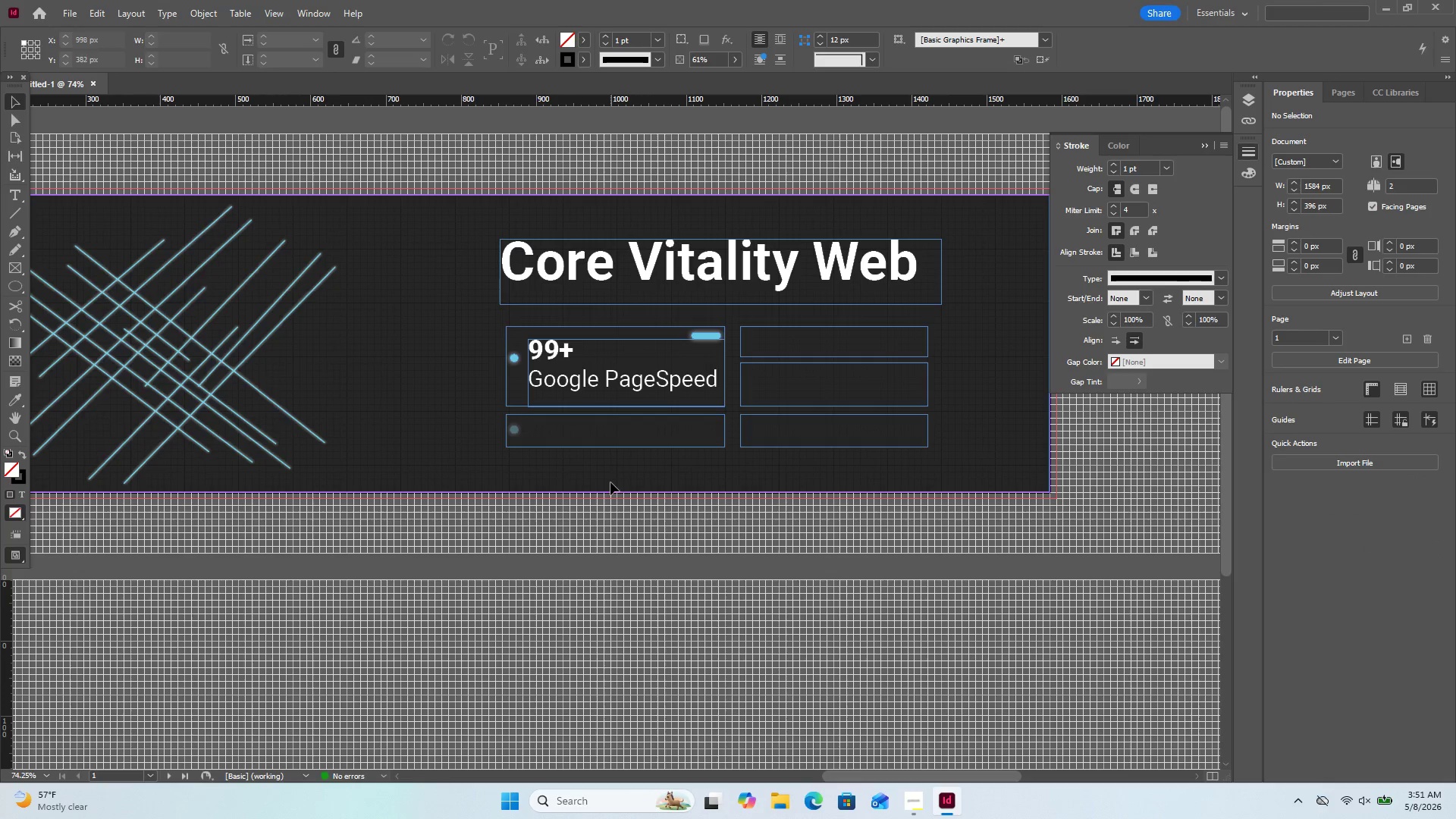 
left_click([611, 483])
 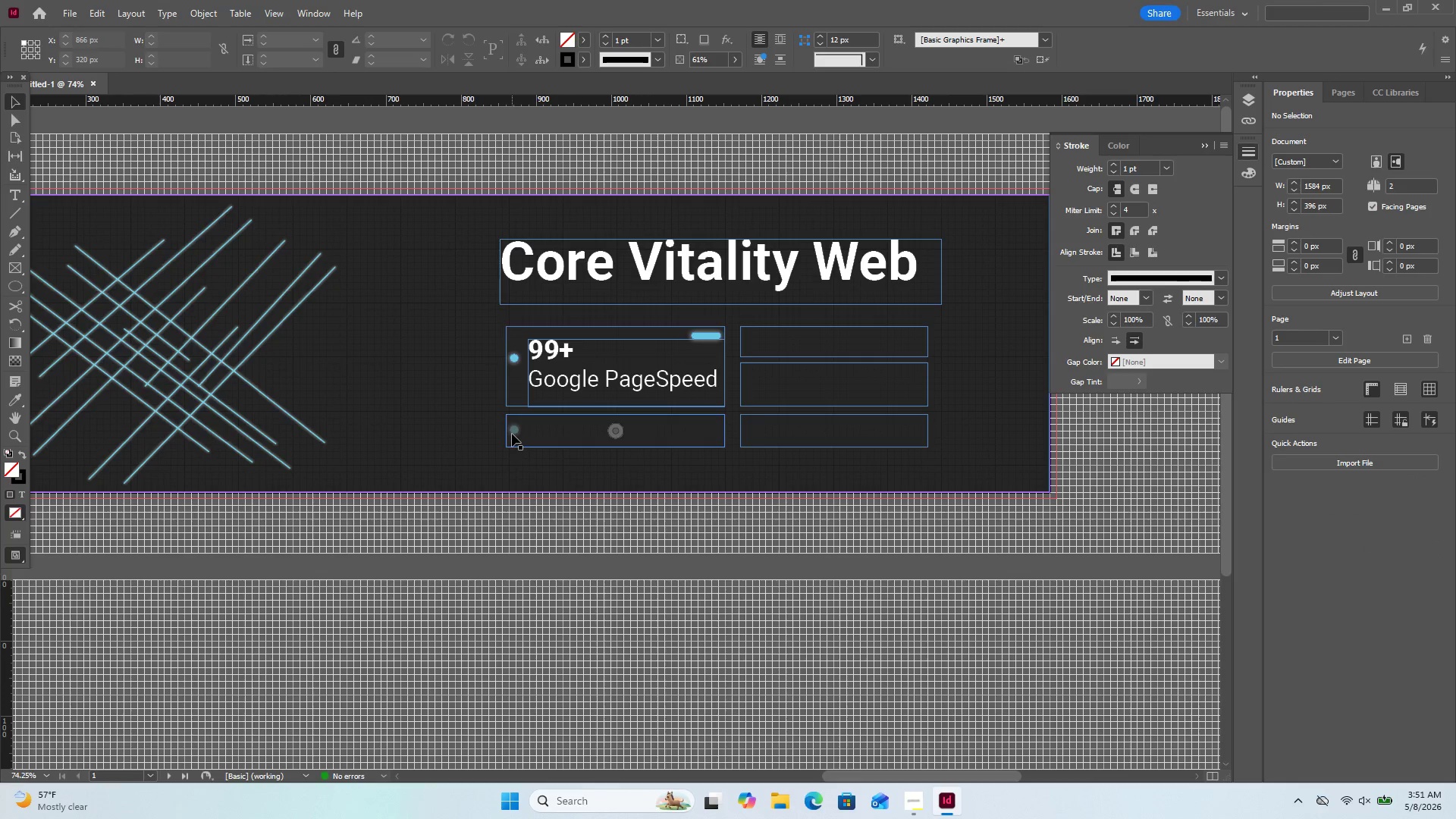 
left_click([513, 434])
 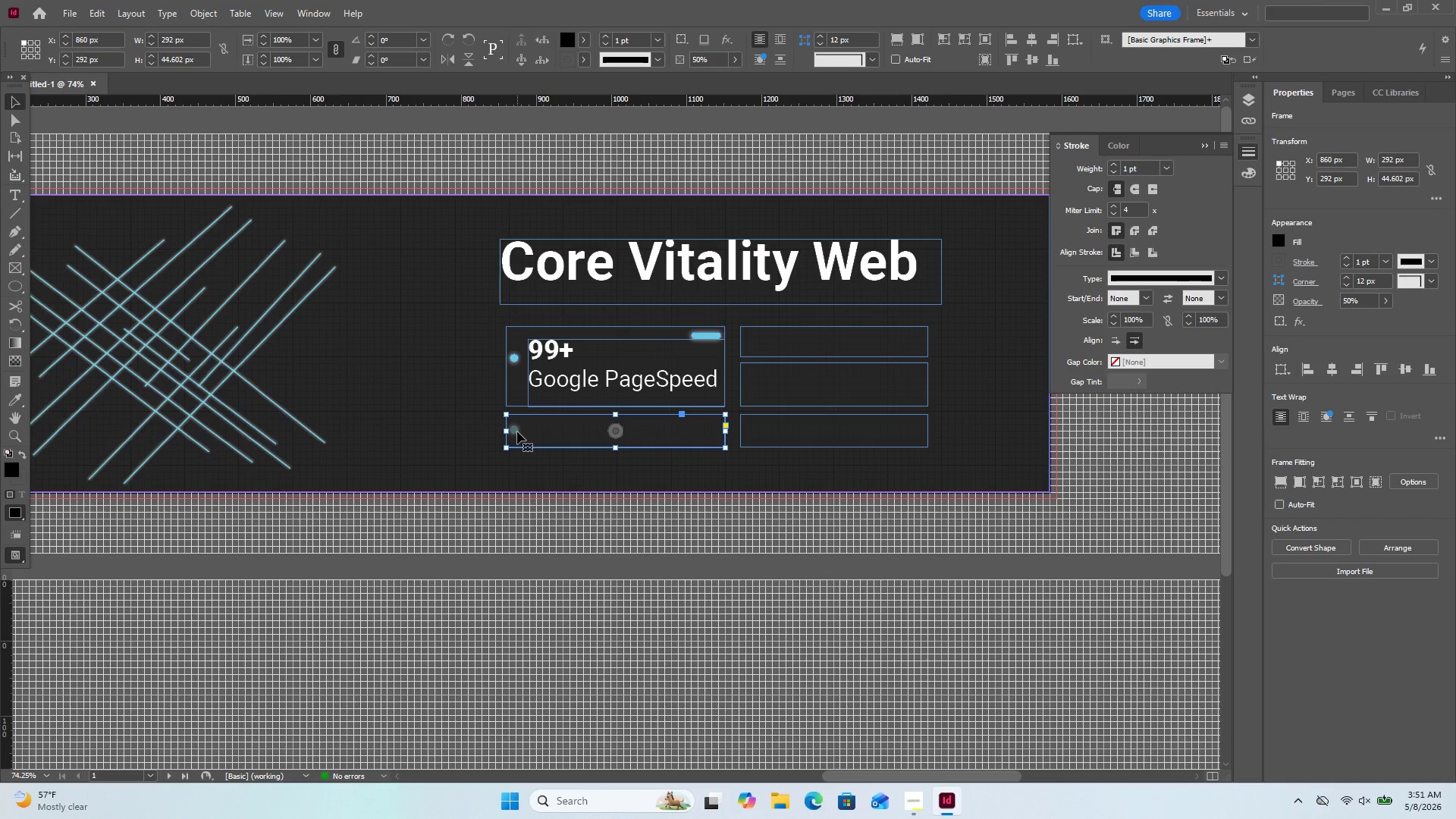 
left_click([517, 431])
 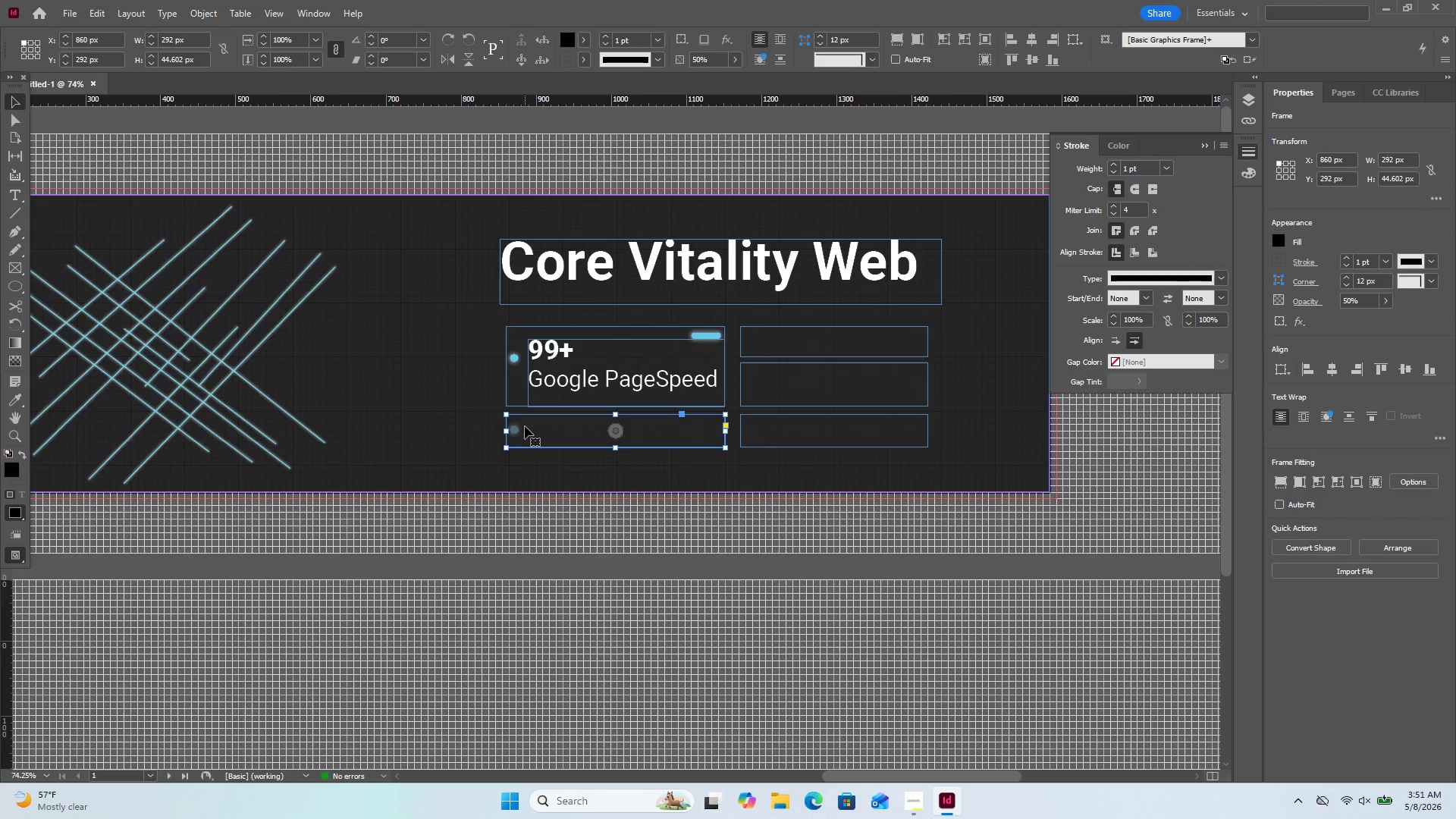 
key(Control+Z)
 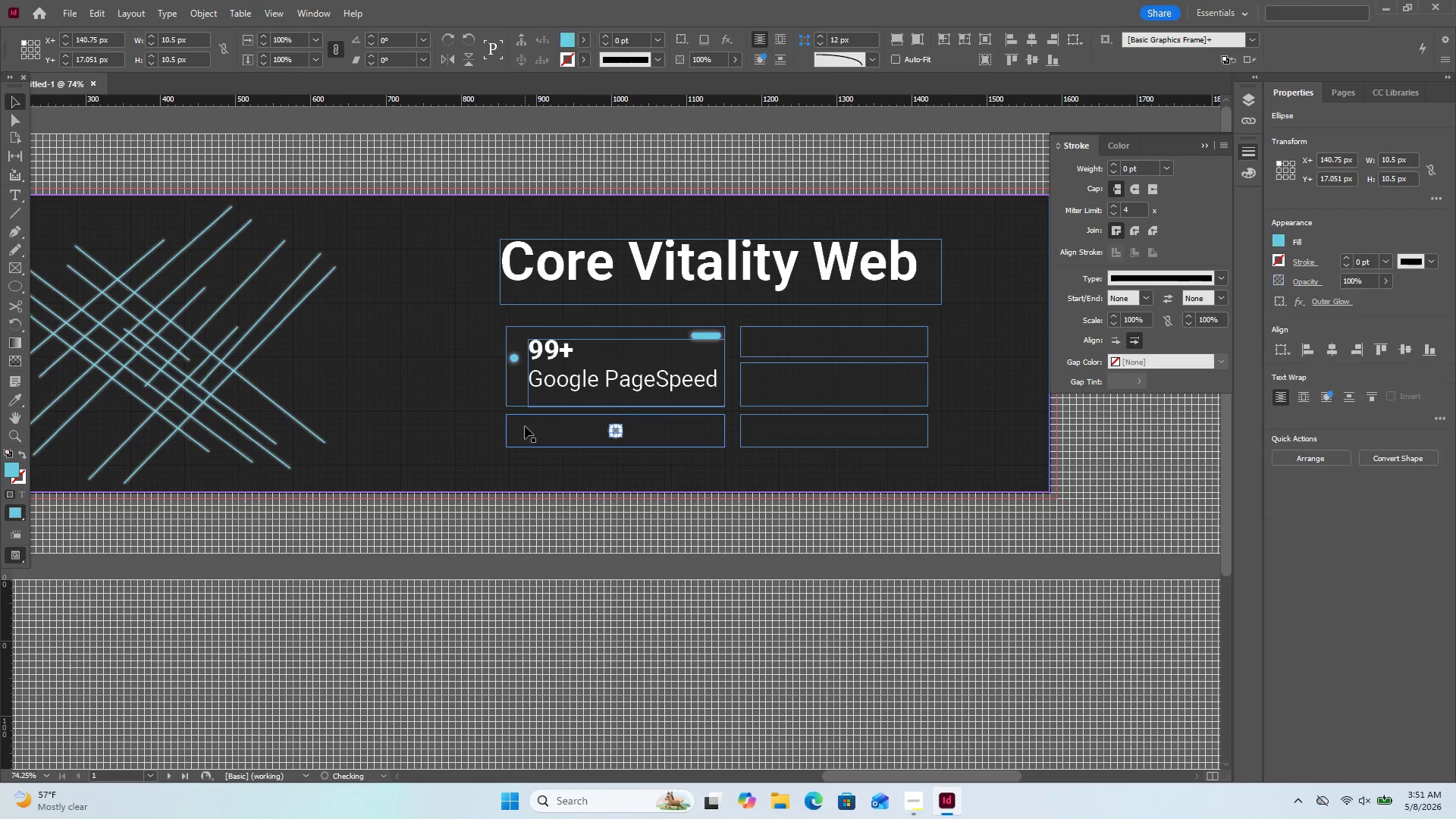 
key(Control+Z)
 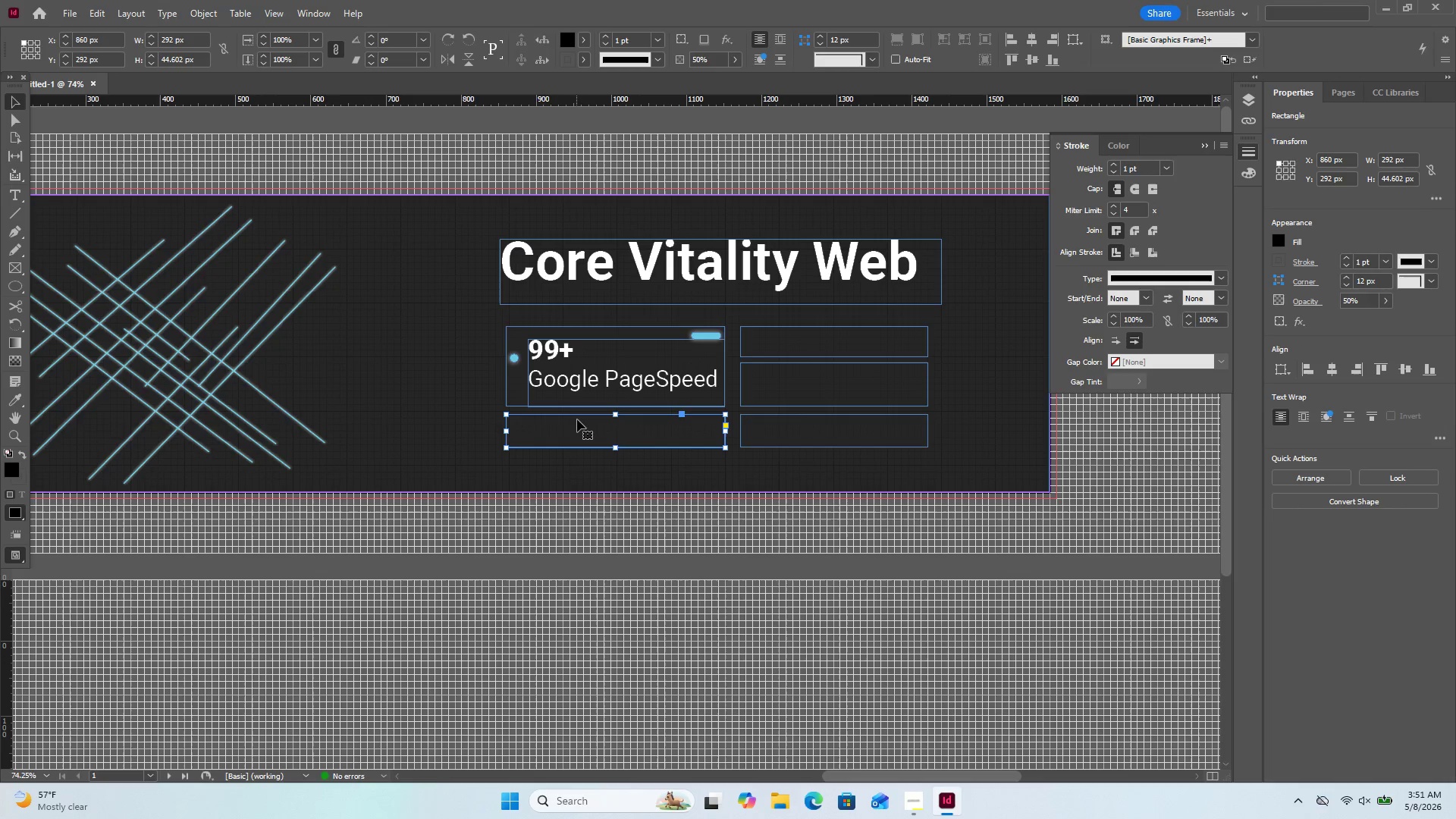 
right_click([577, 419])
 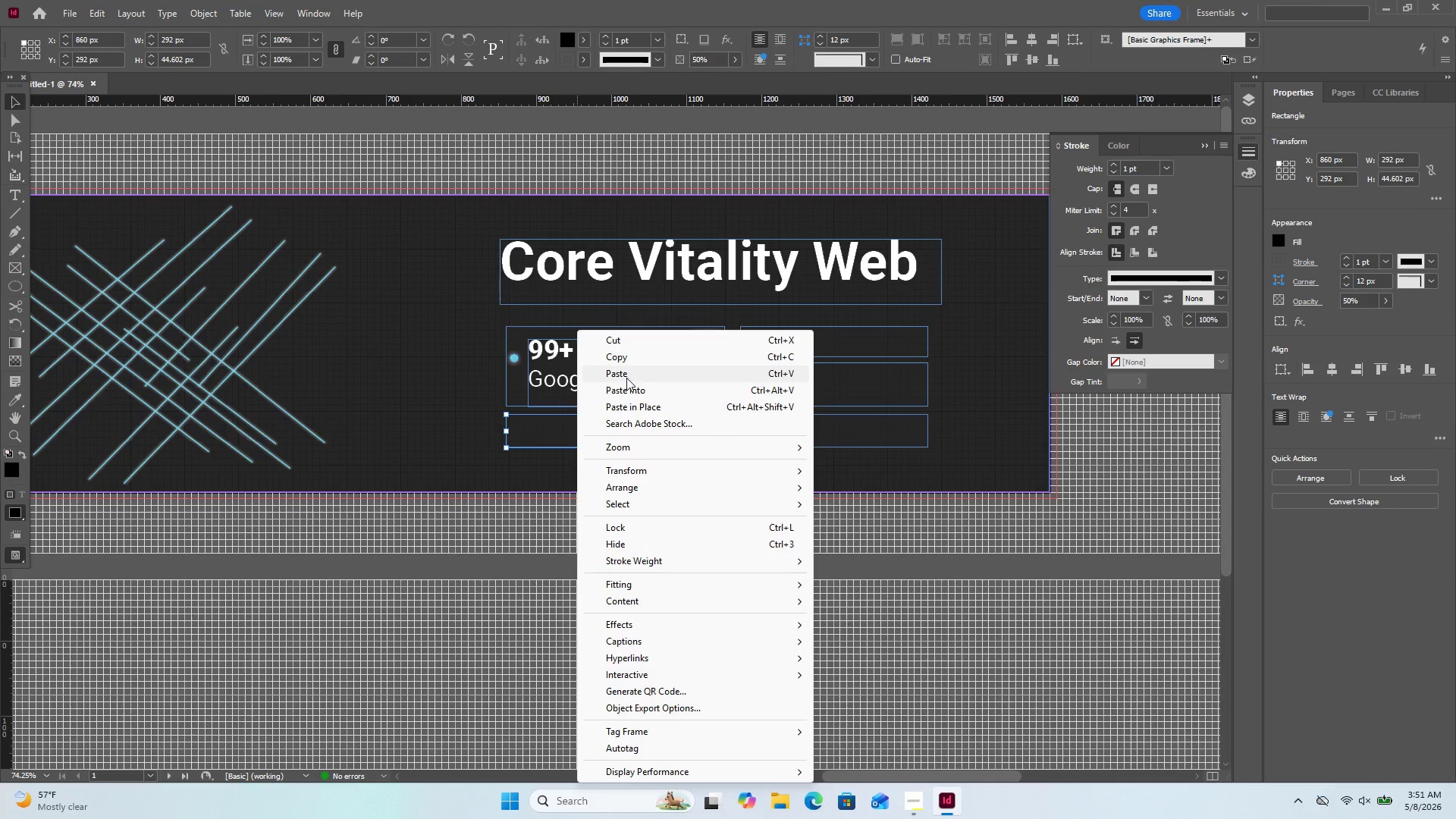 
left_click([628, 377])
 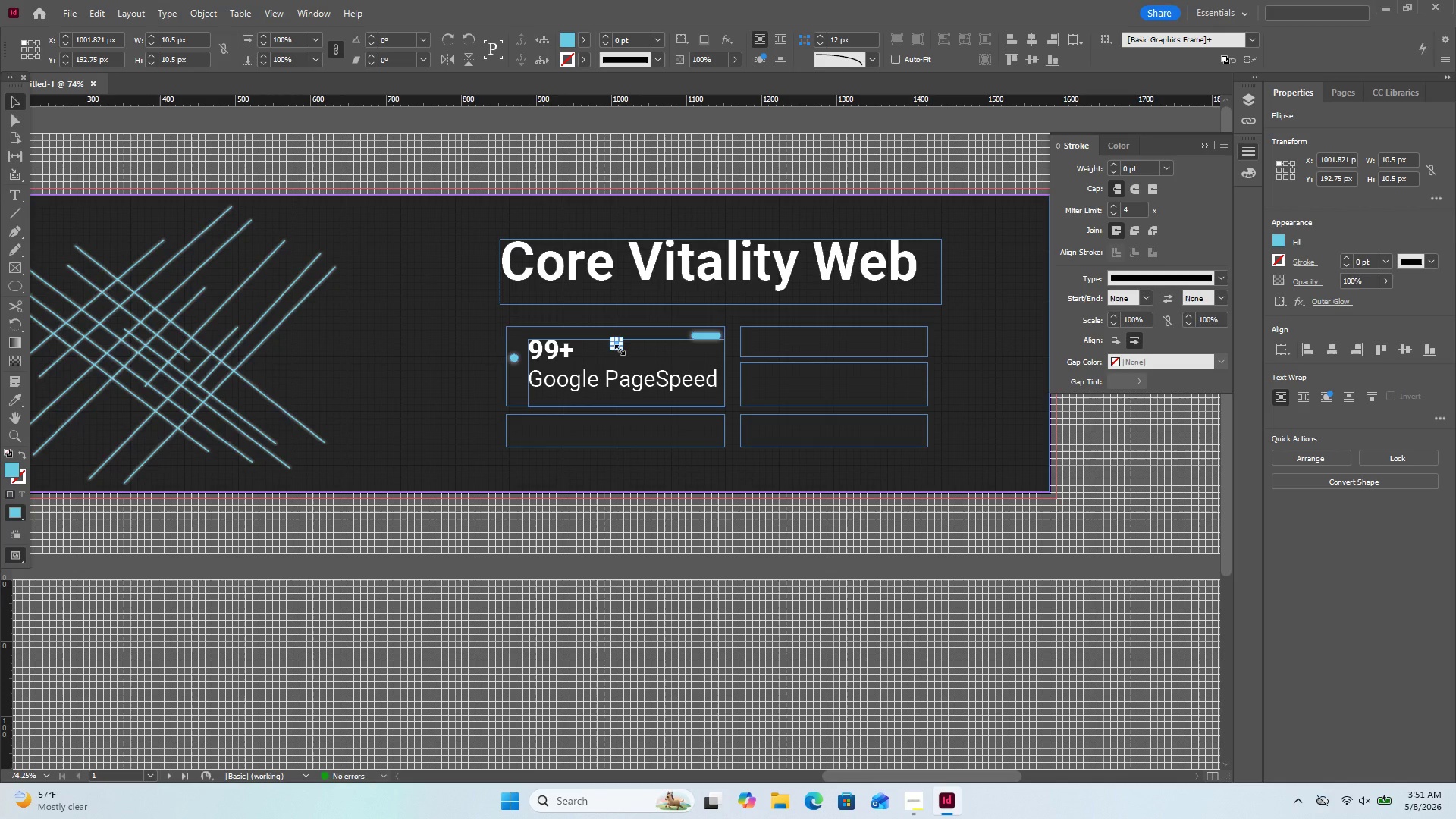 
wait(7.56)
 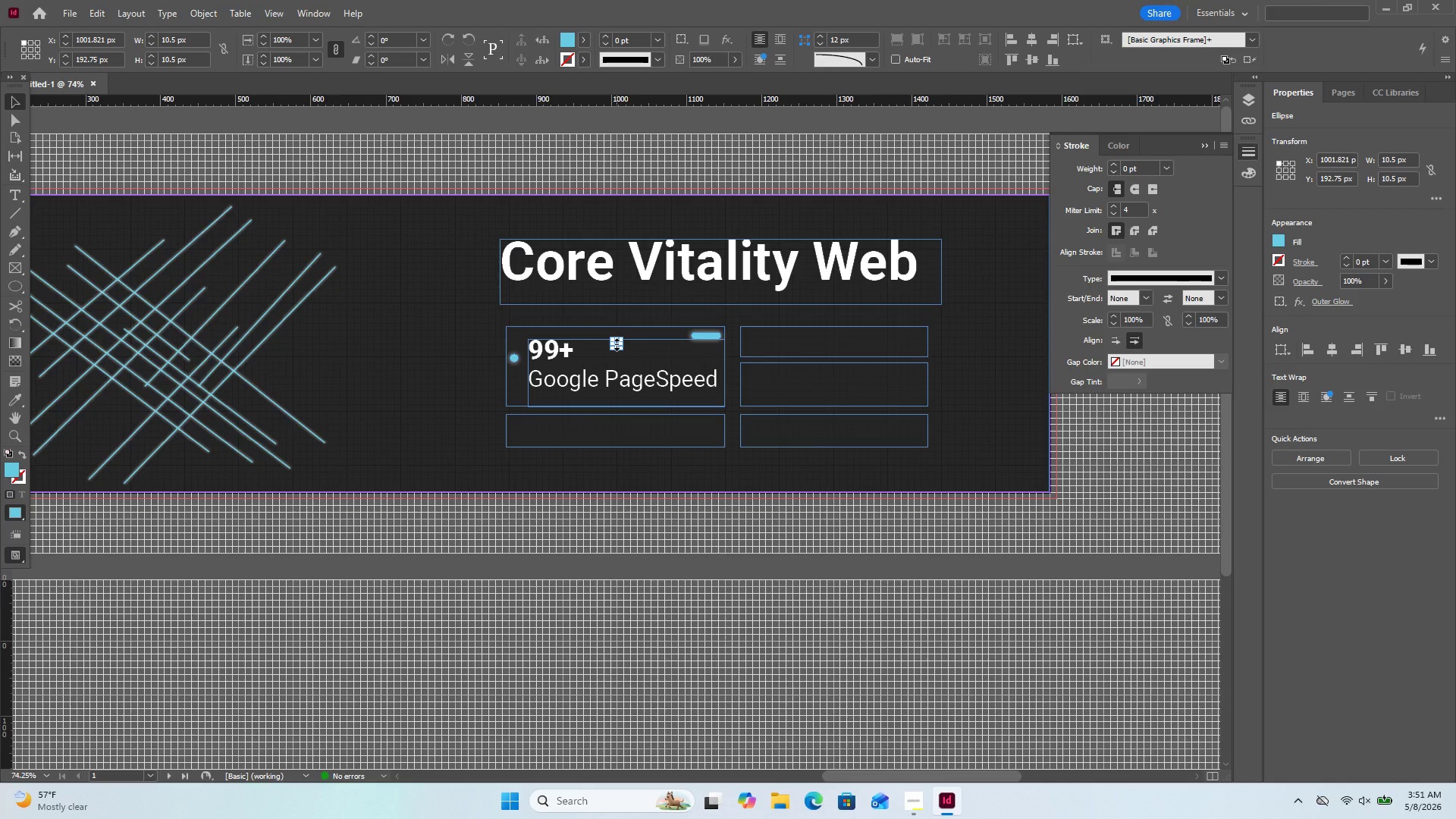 
left_click([619, 346])
 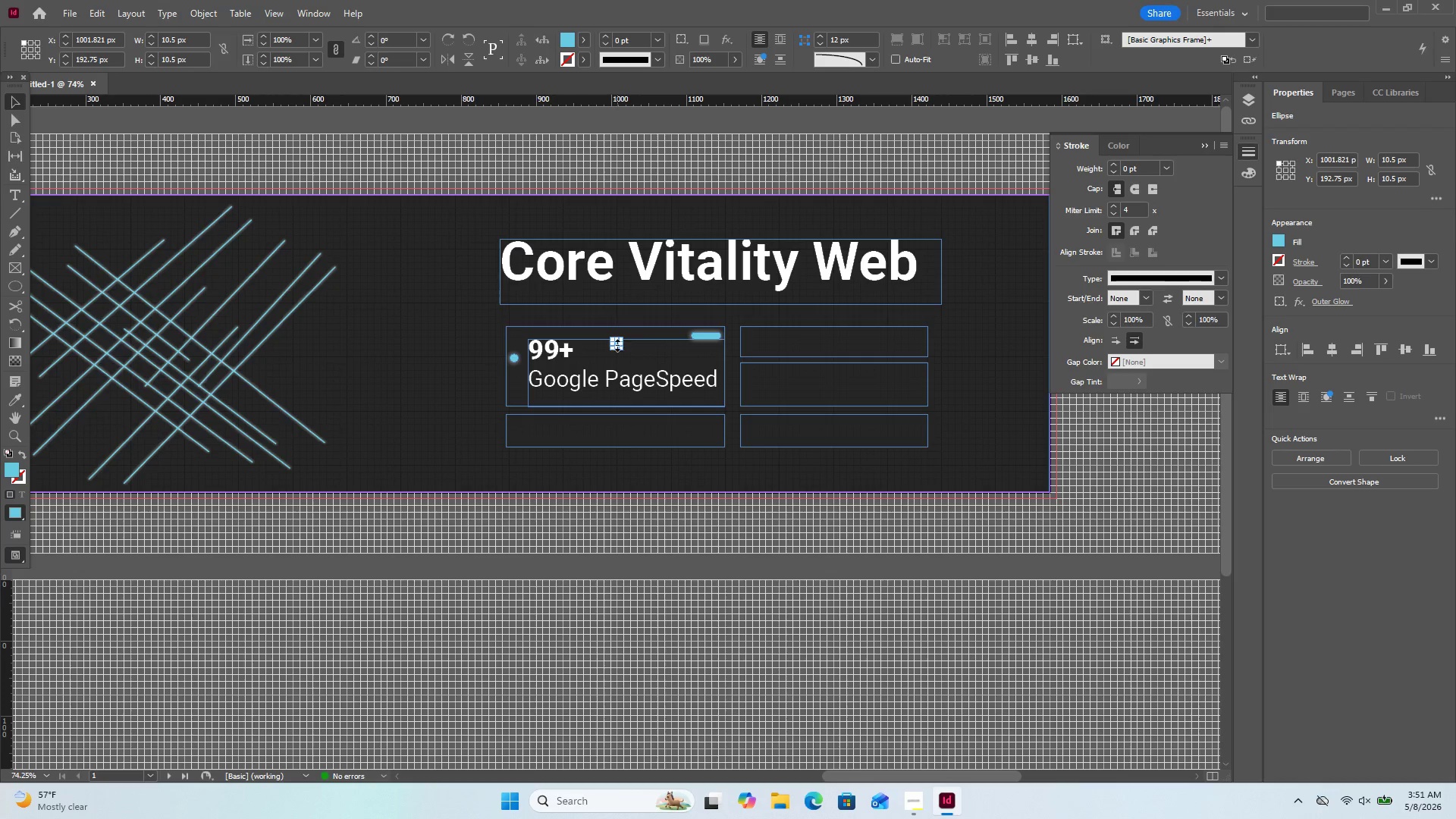 
hold_key(key=ArrowDown, duration=1.5)
 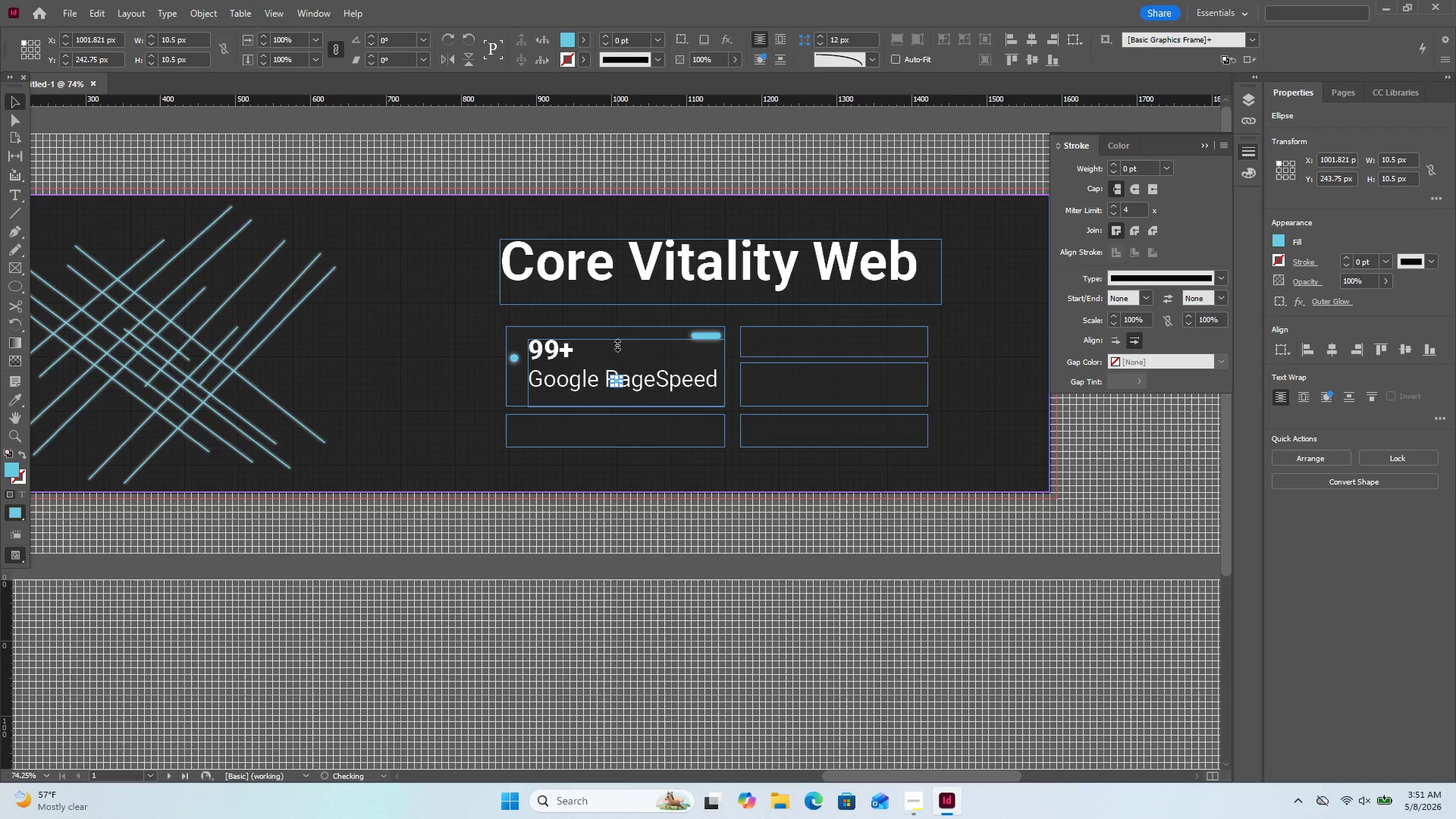 
hold_key(key=ArrowDown, duration=1.53)
 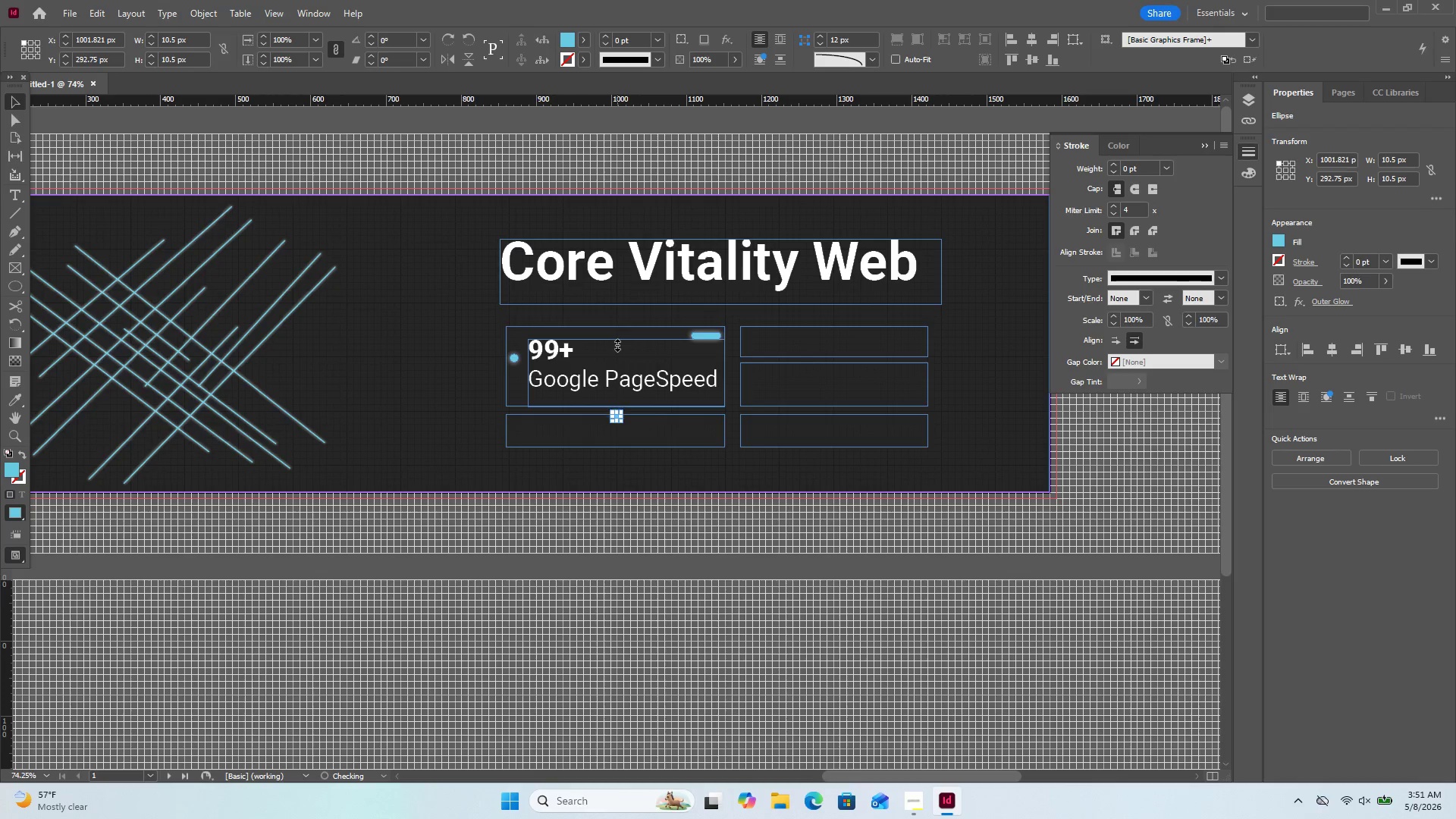 
hold_key(key=ArrowDown, duration=0.94)
 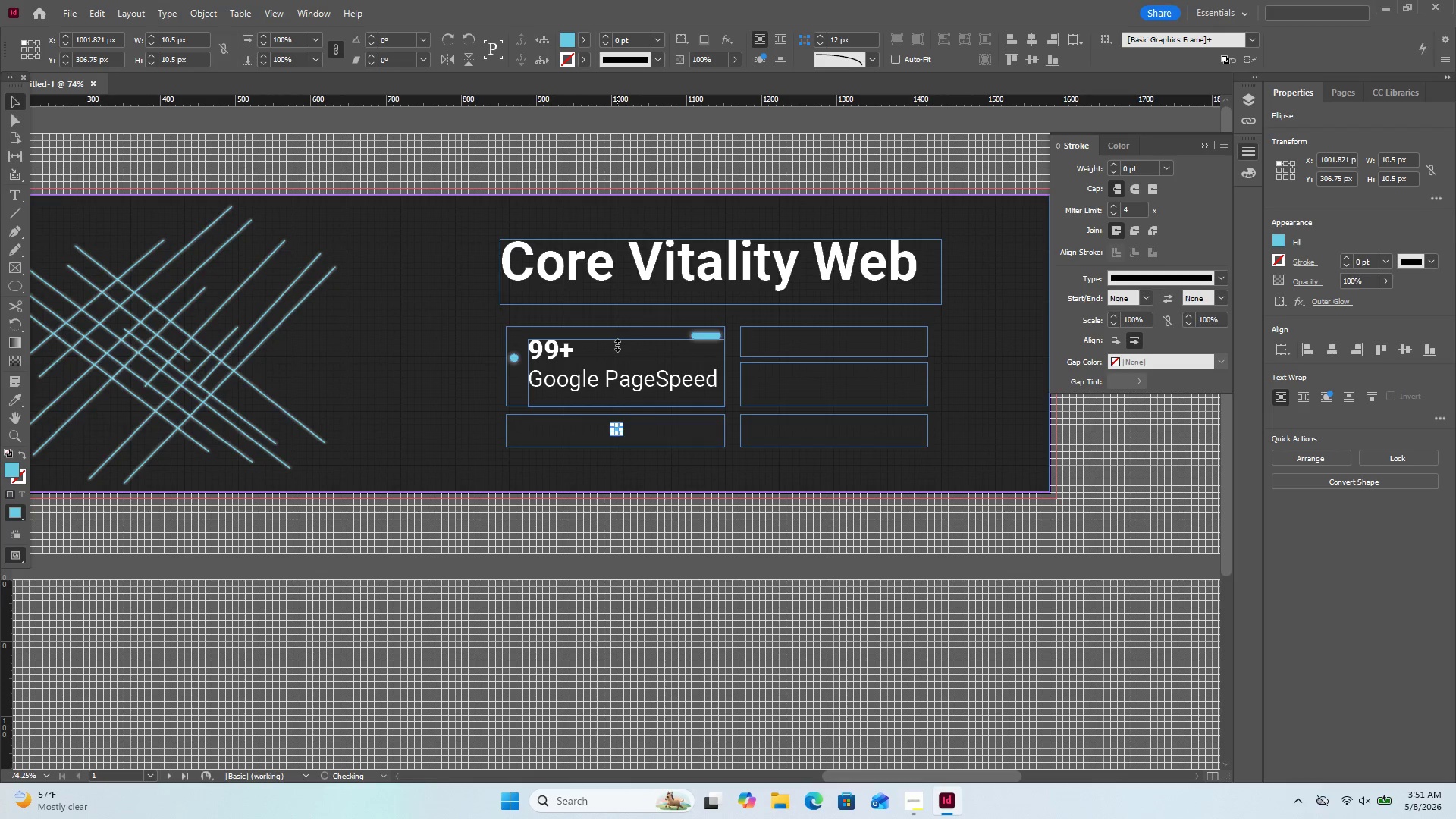 
hold_key(key=ArrowLeft, duration=1.52)
 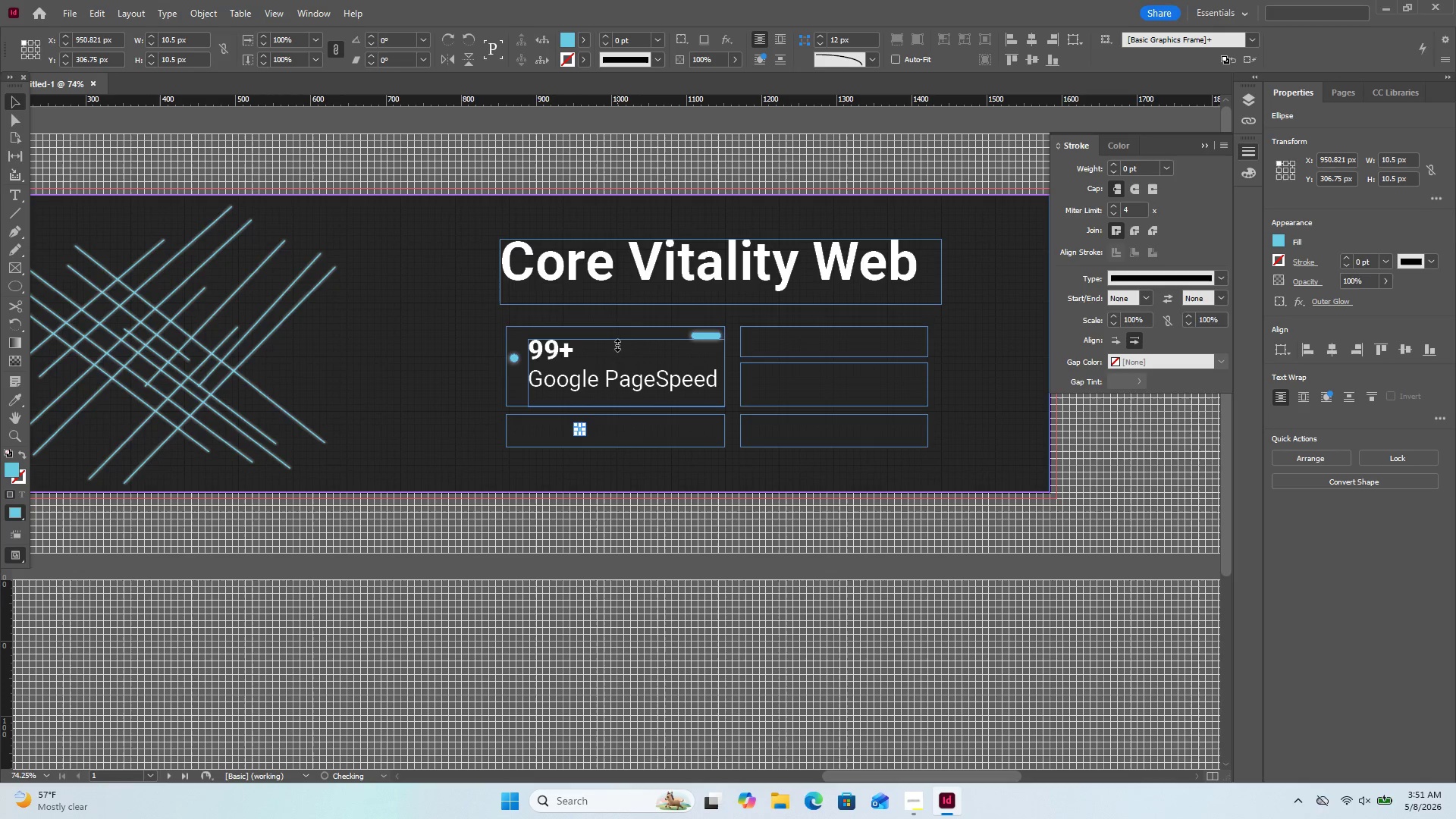 
hold_key(key=ArrowLeft, duration=1.51)
 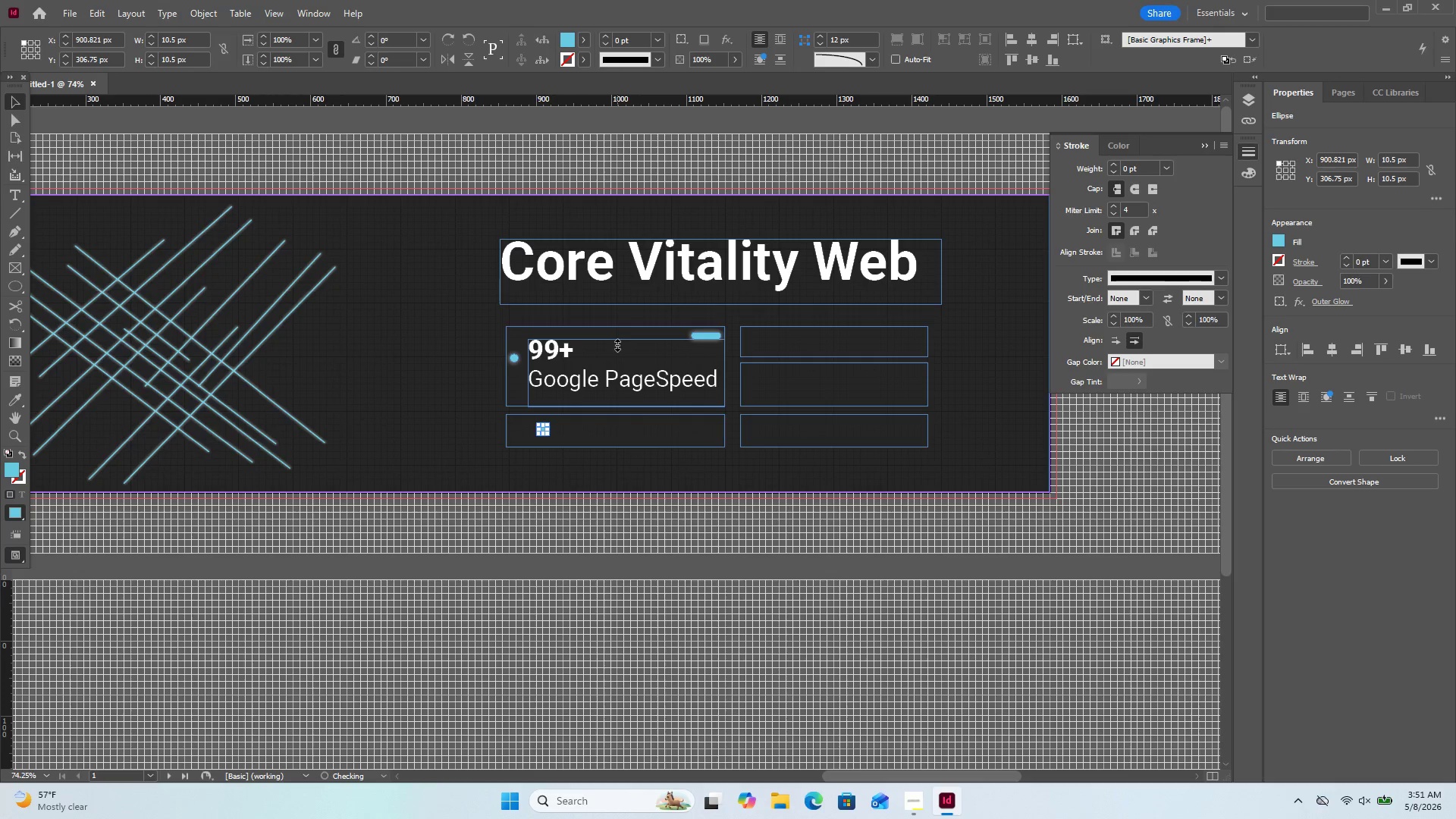 
hold_key(key=ArrowLeft, duration=1.5)
 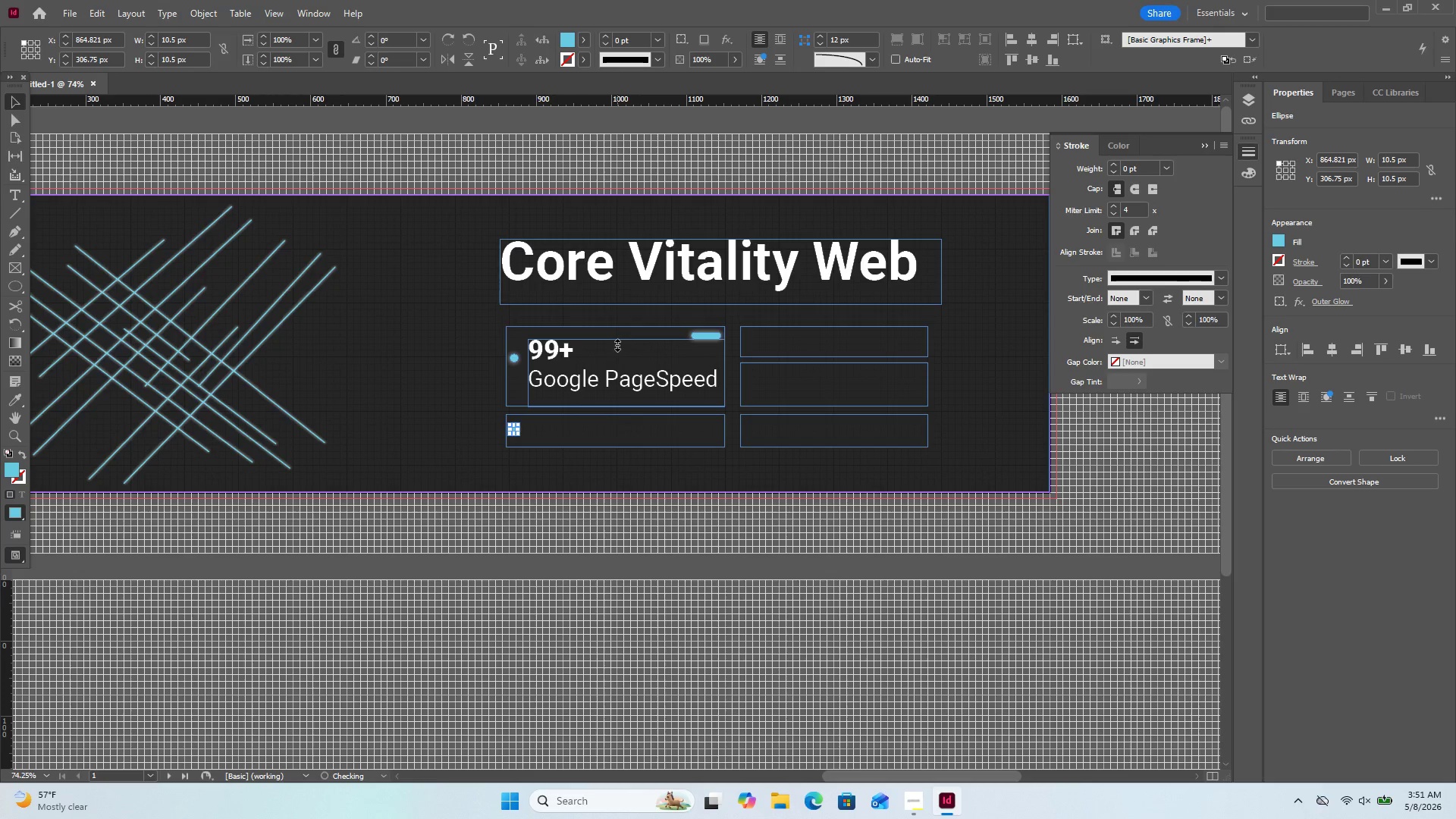 
key(ArrowLeft)
 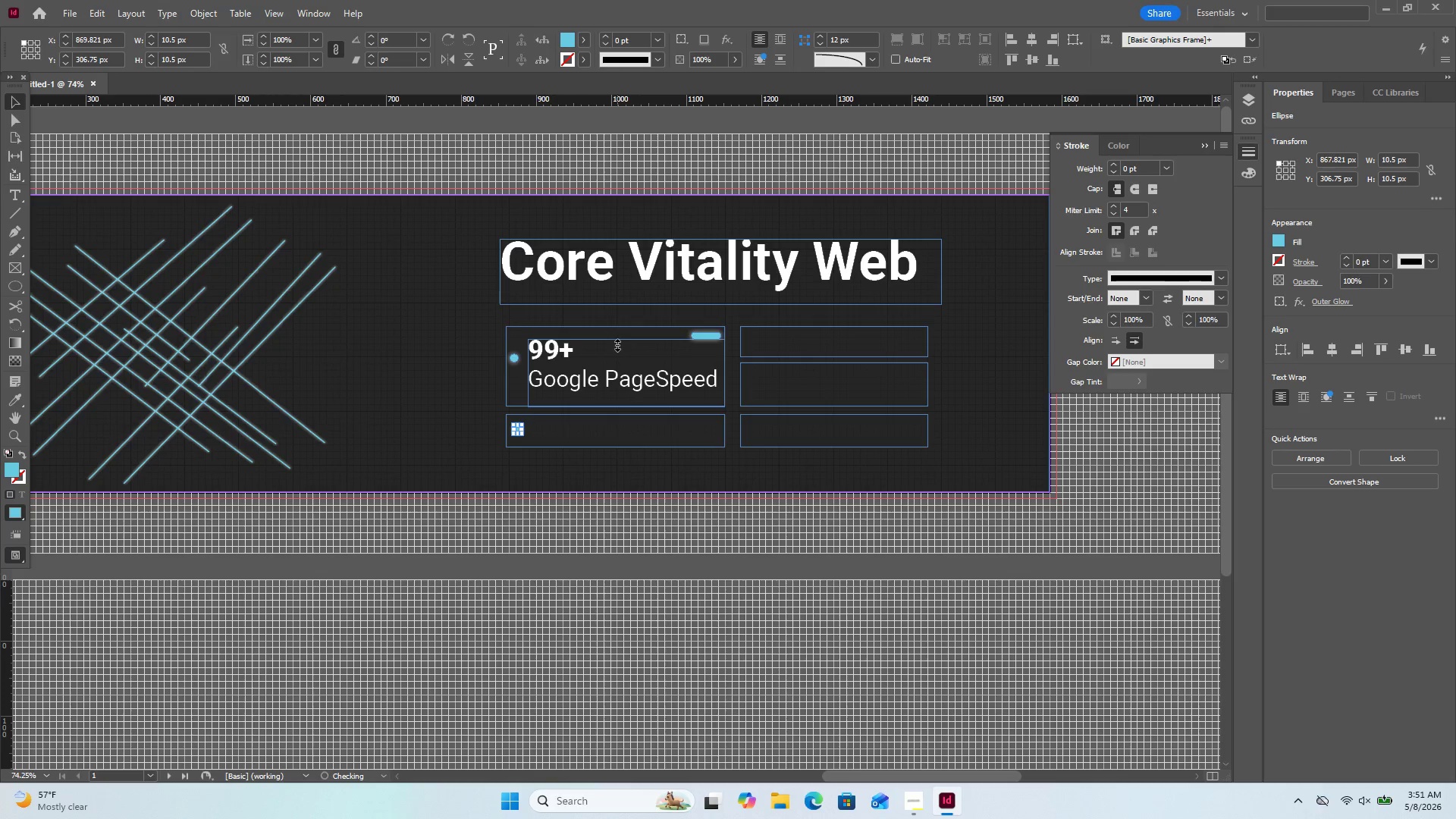 
key(ArrowLeft)
 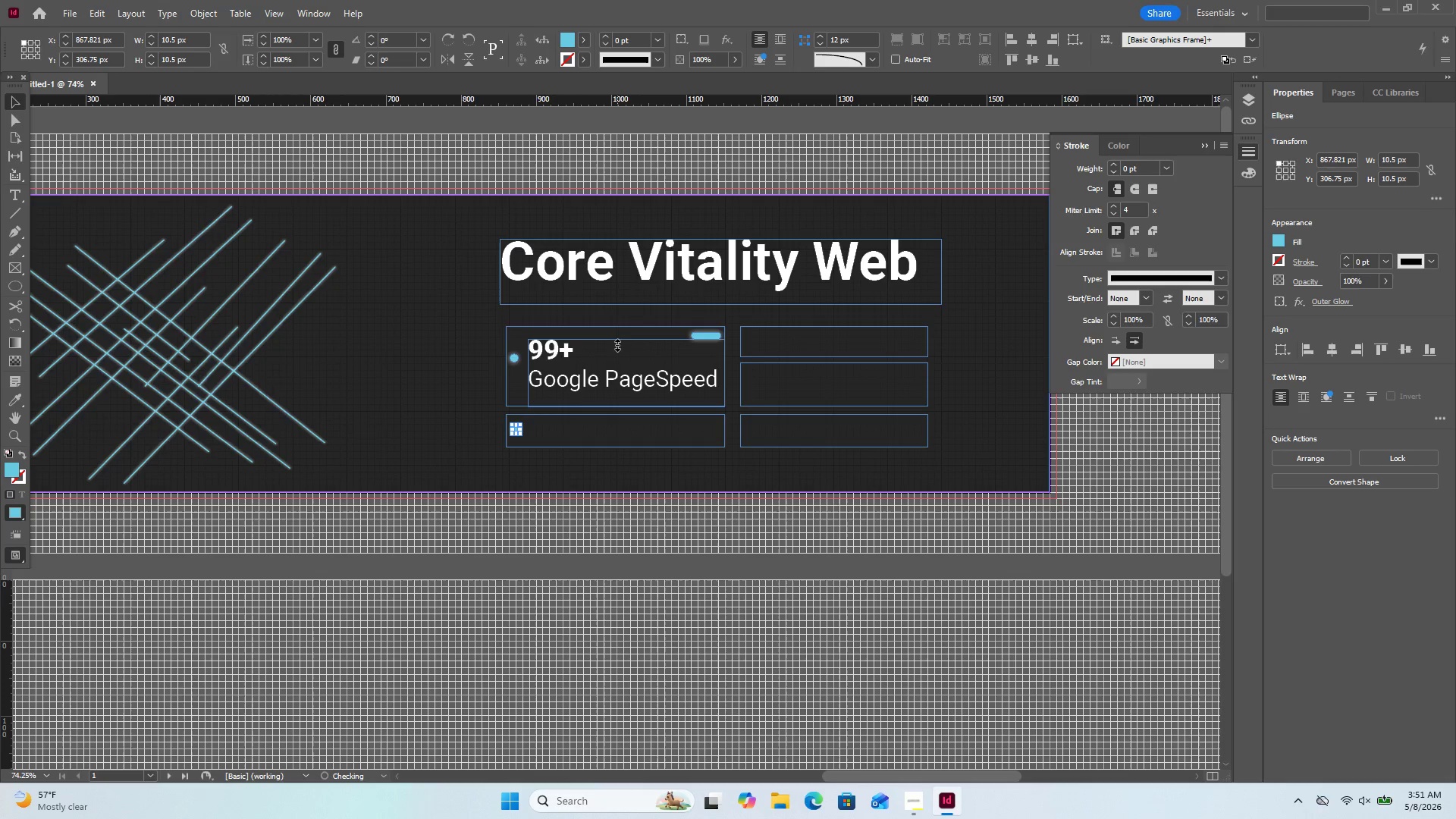 
key(ArrowLeft)
 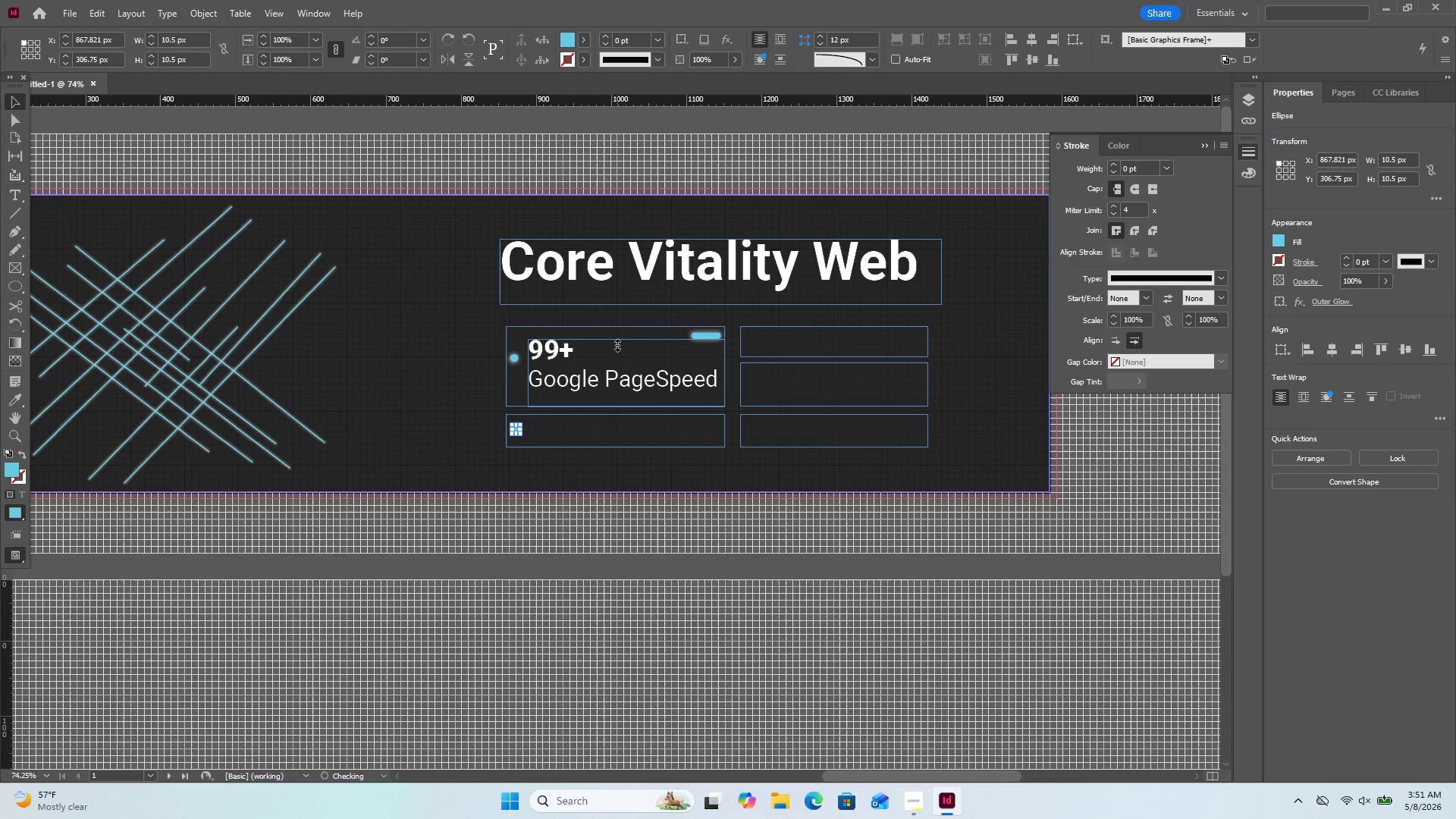 
key(ArrowLeft)
 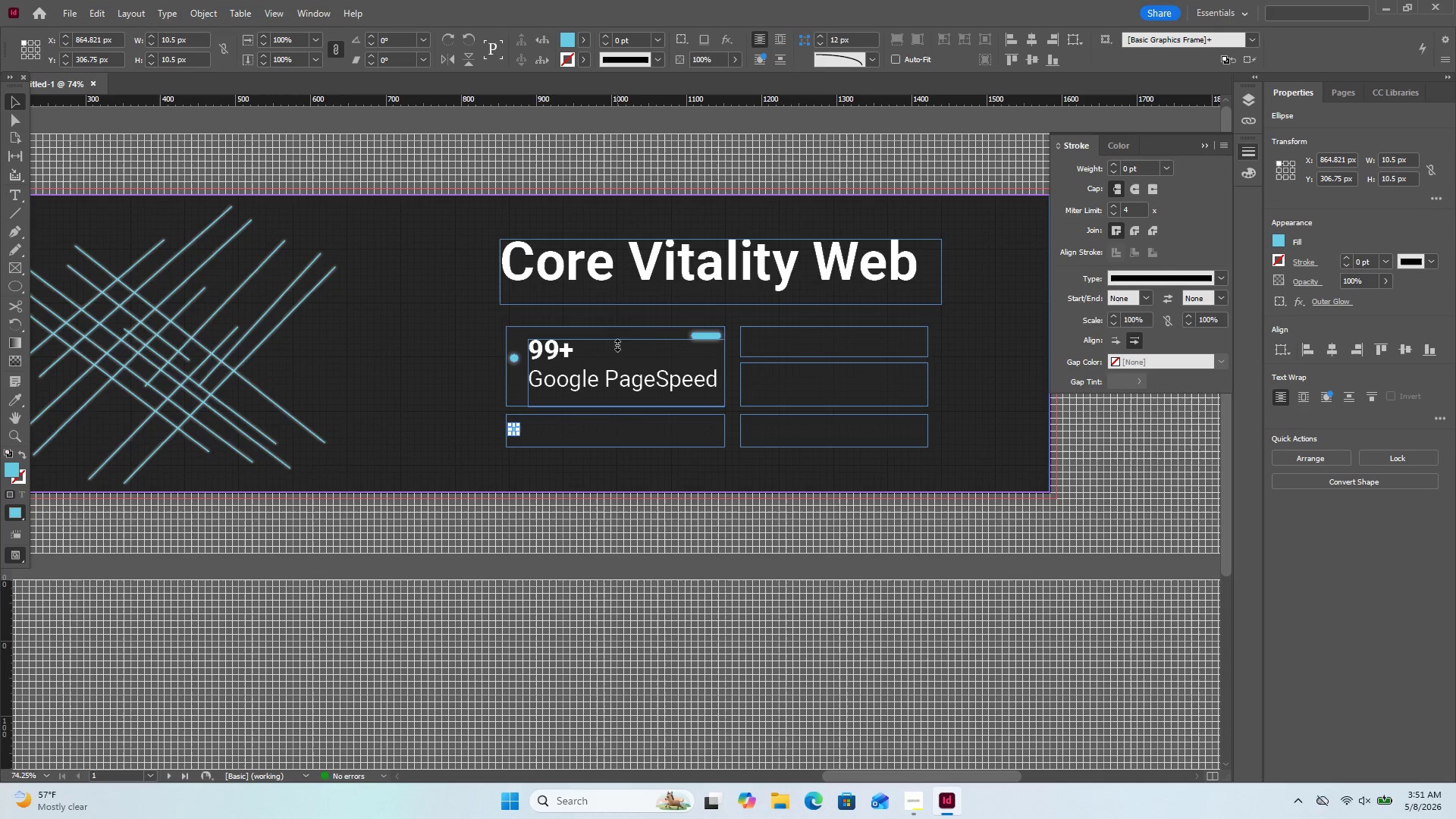 
left_click([244, 395])
 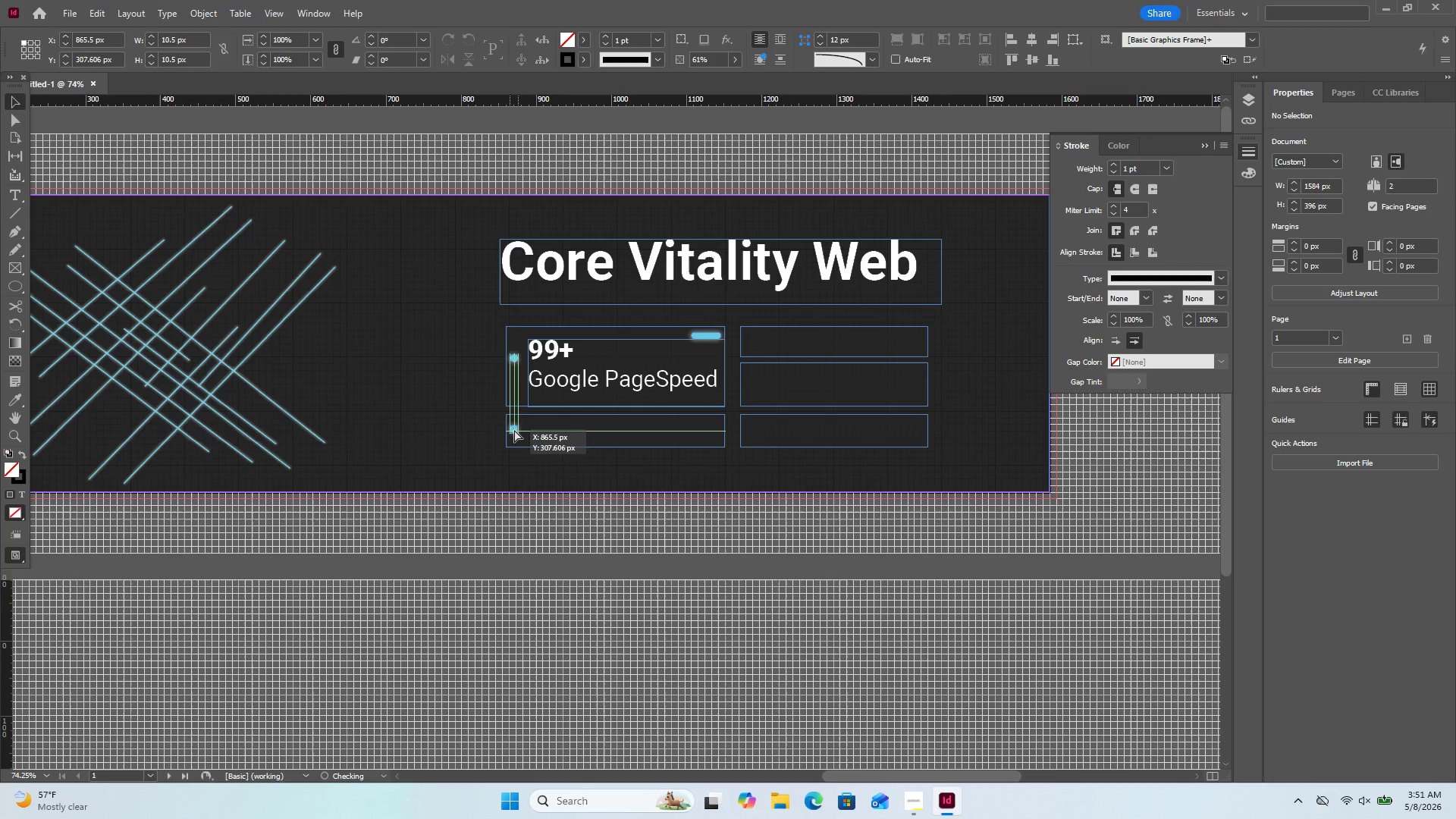 
wait(5.66)
 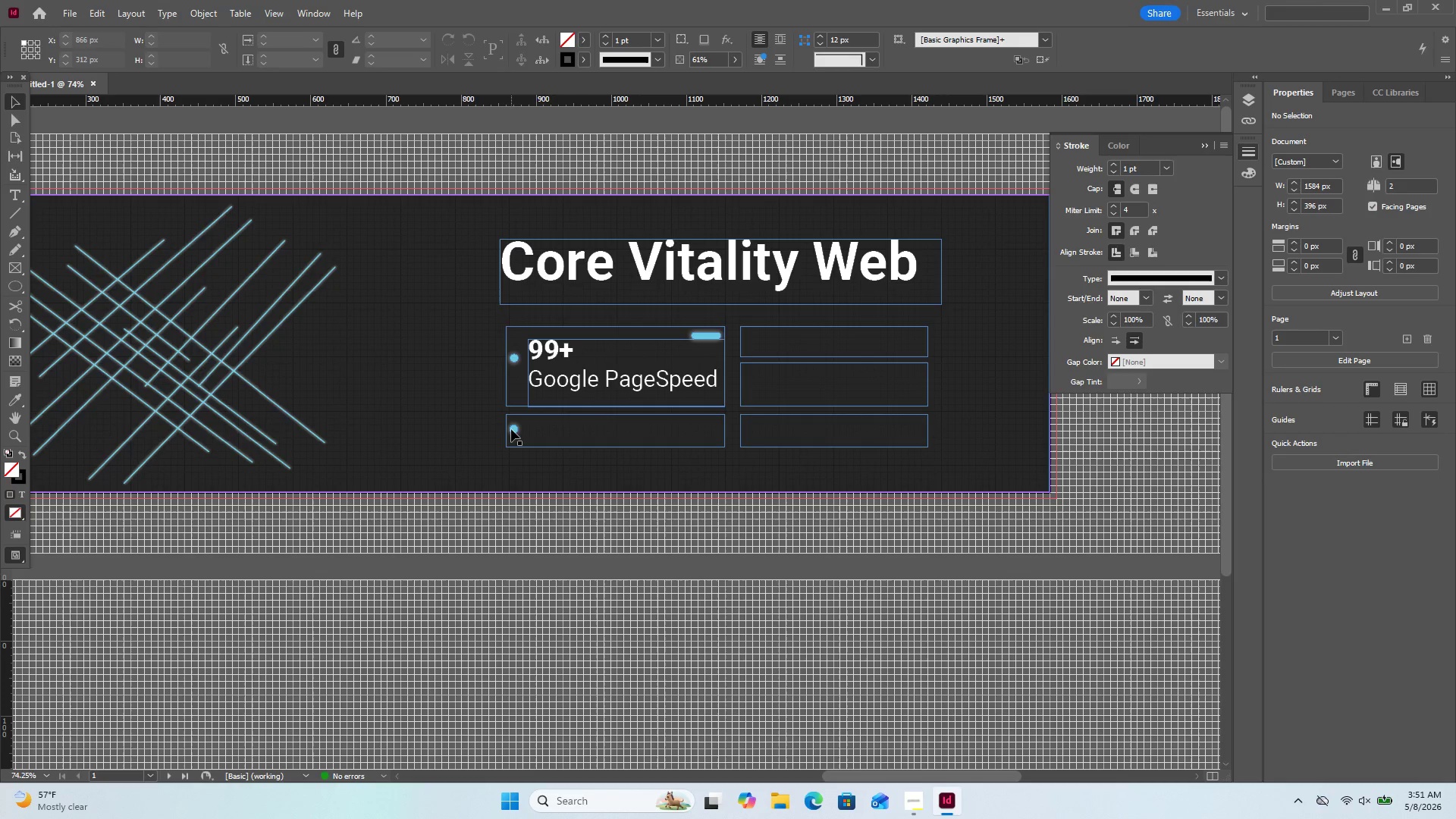 
left_click([718, 333])
 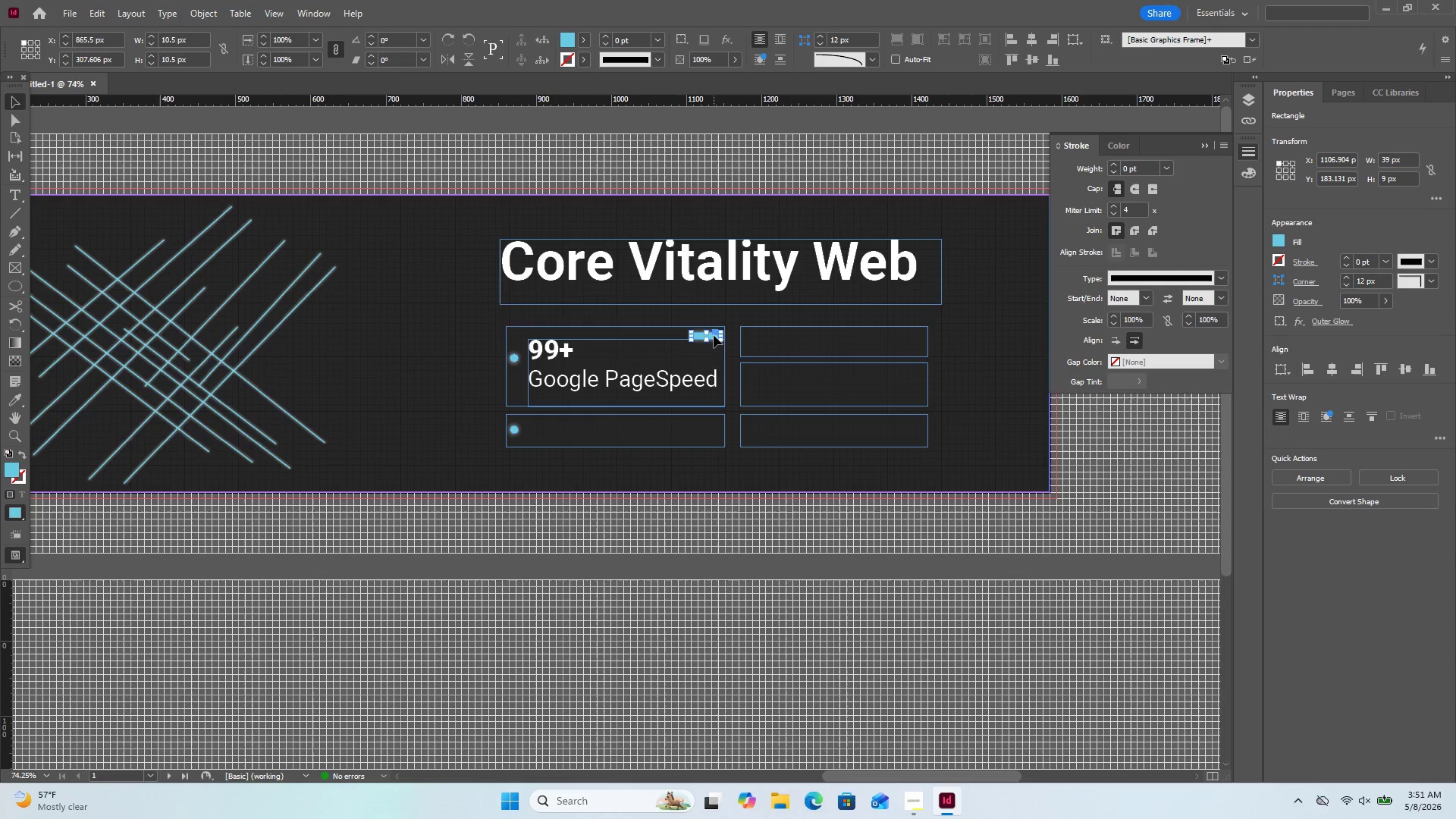 
right_click([714, 335])
 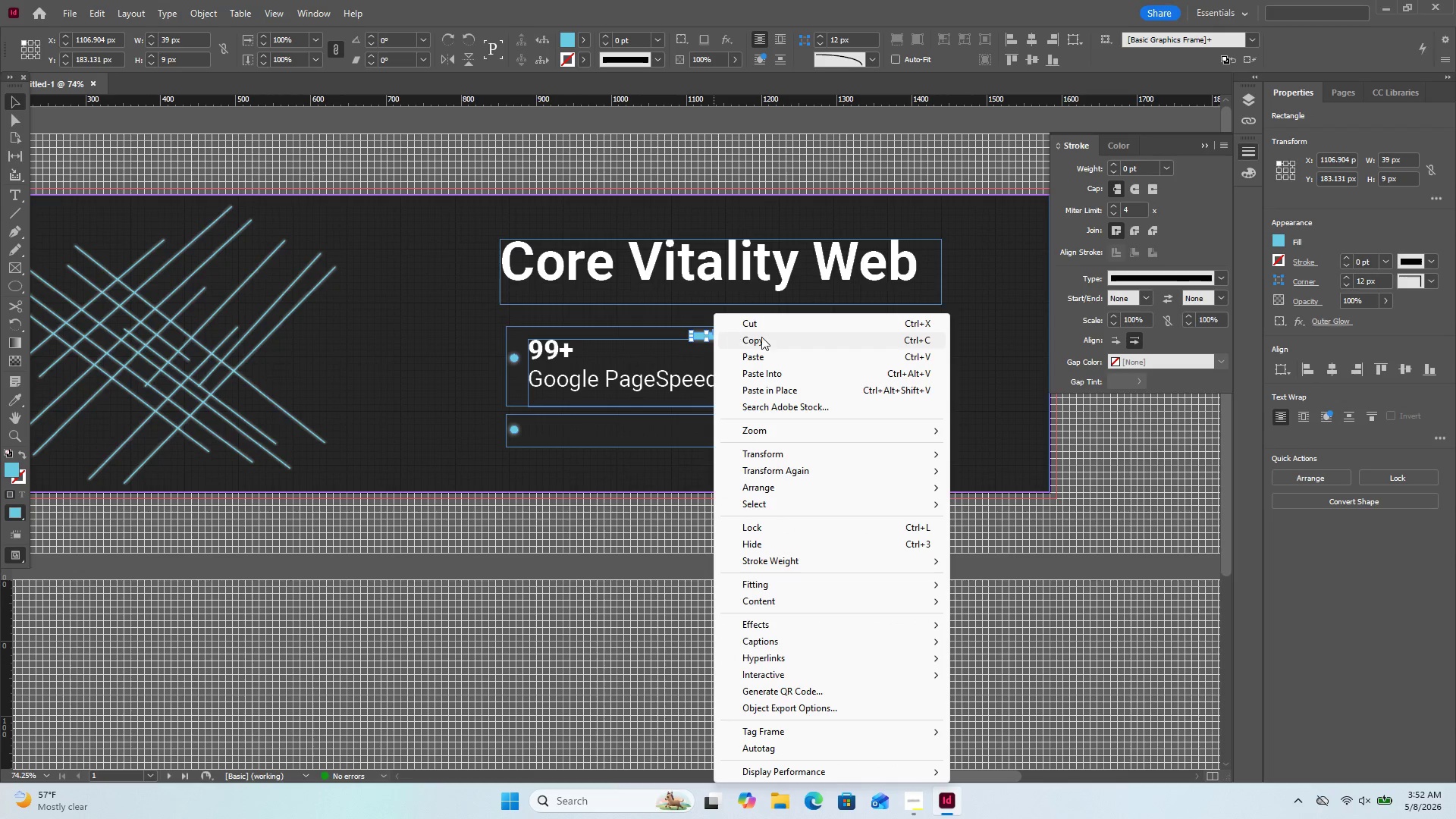 
left_click([761, 337])
 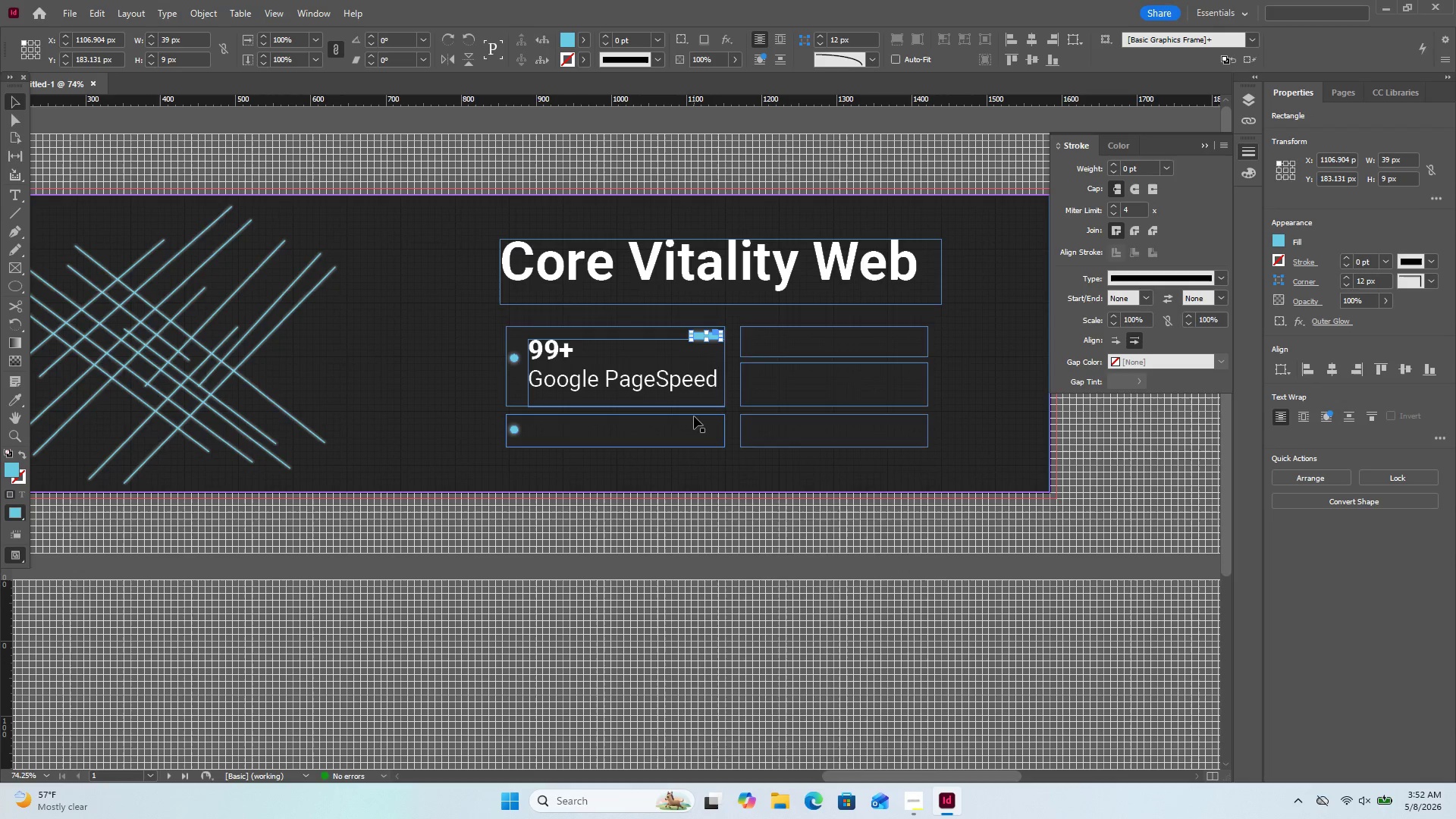 
right_click([694, 416])
 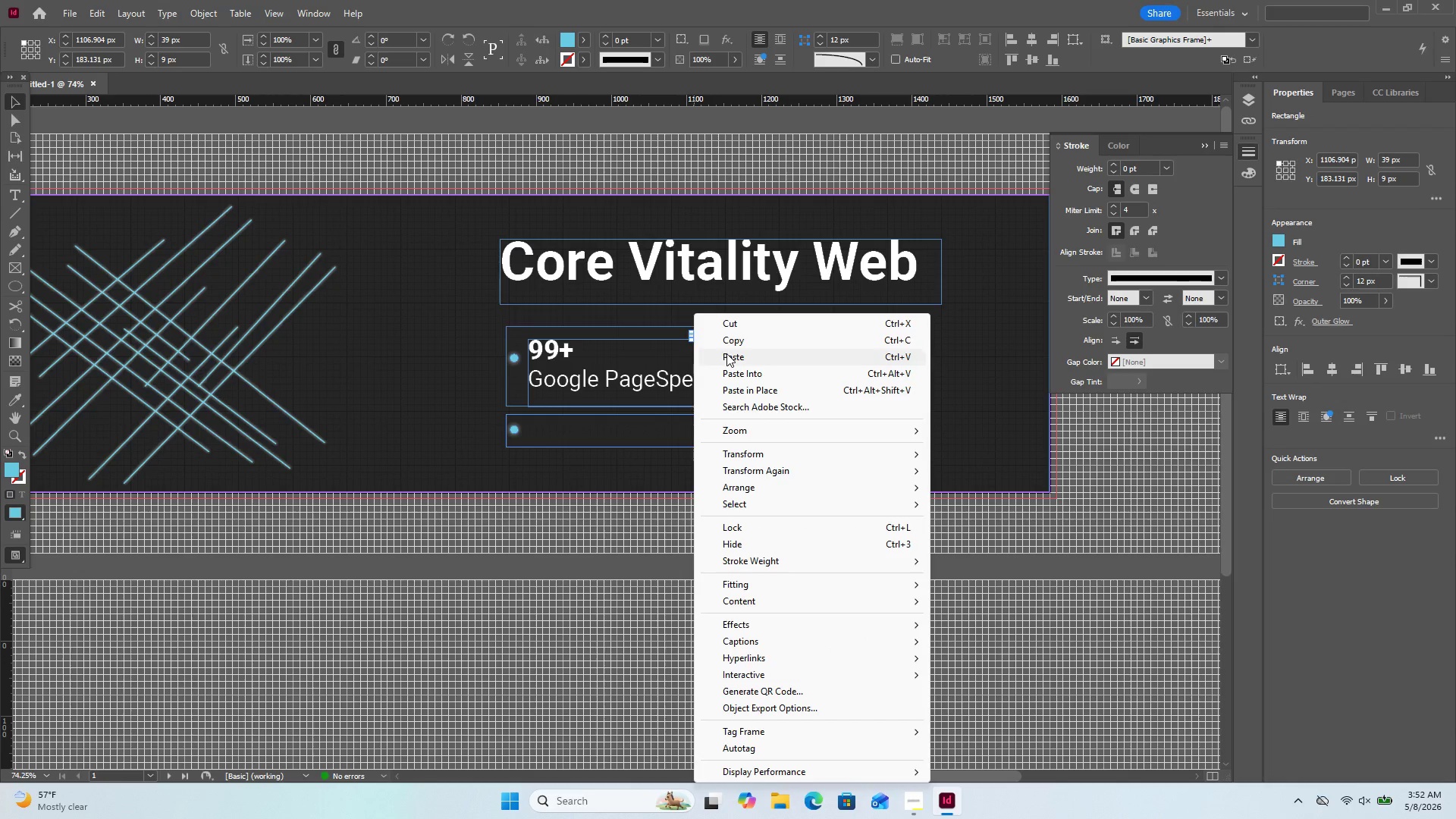 
left_click([726, 353])
 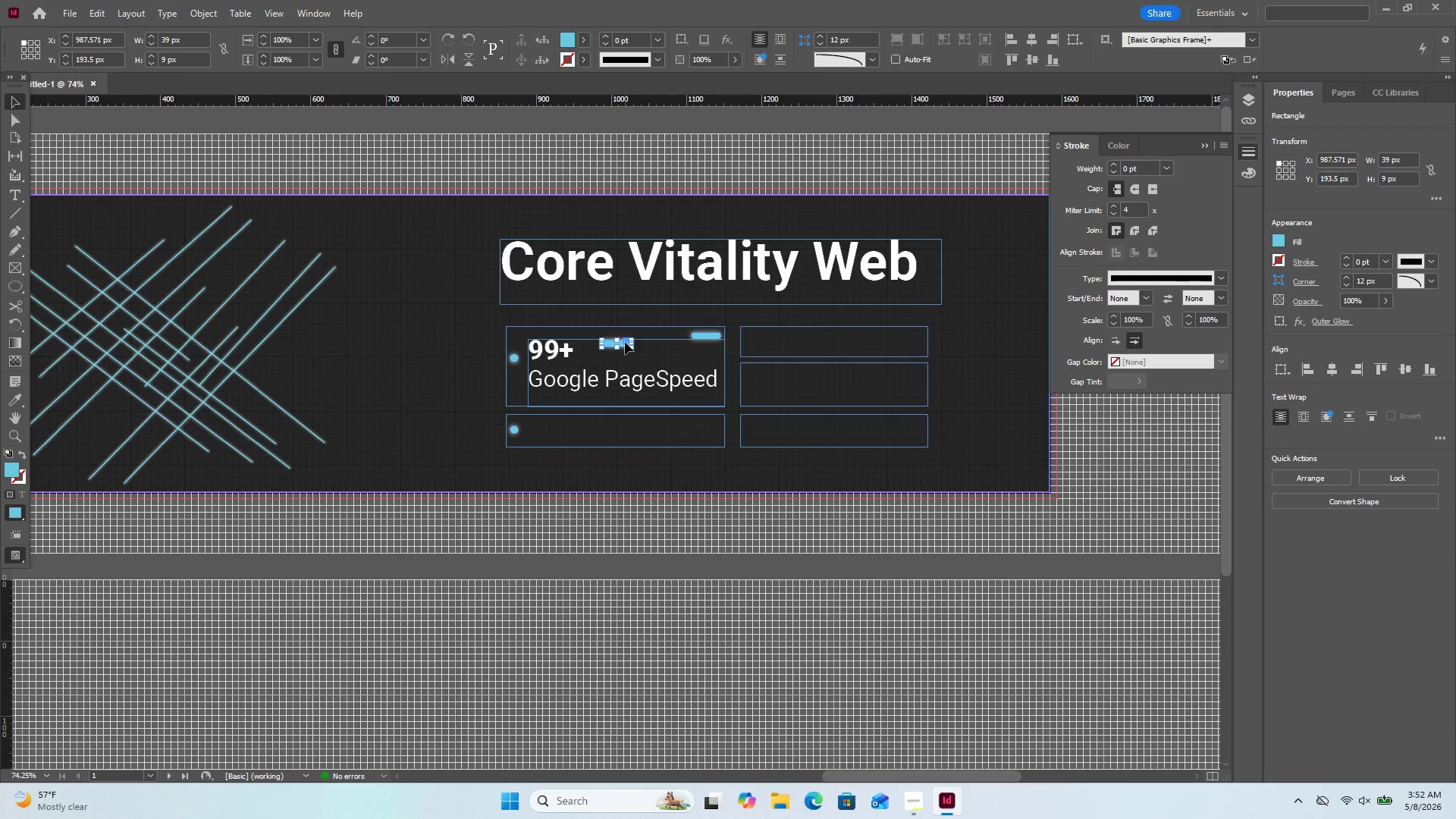 
left_click_drag(start_coordinate=[625, 342], to_coordinate=[711, 418])
 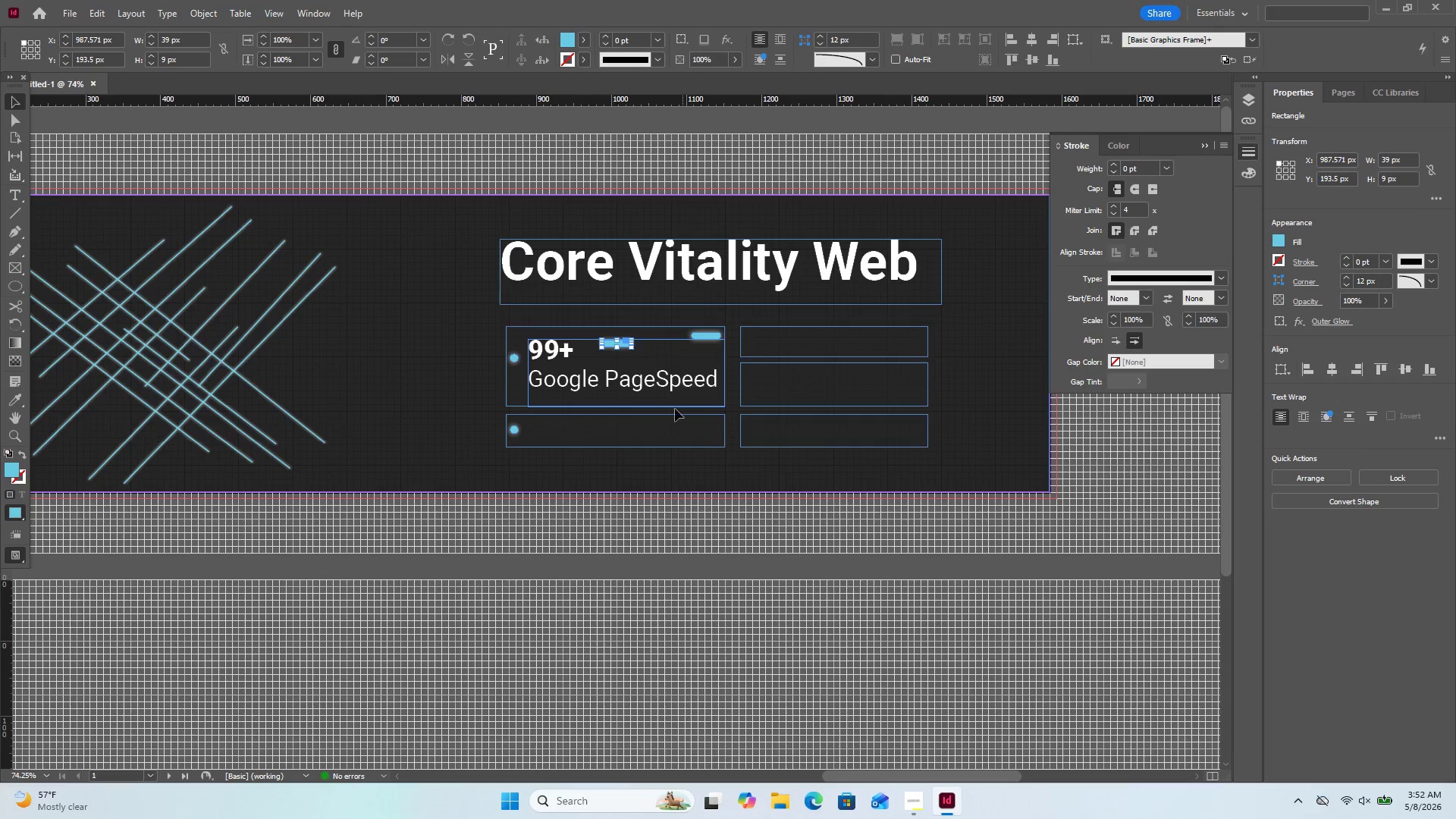 
left_click([678, 418])
 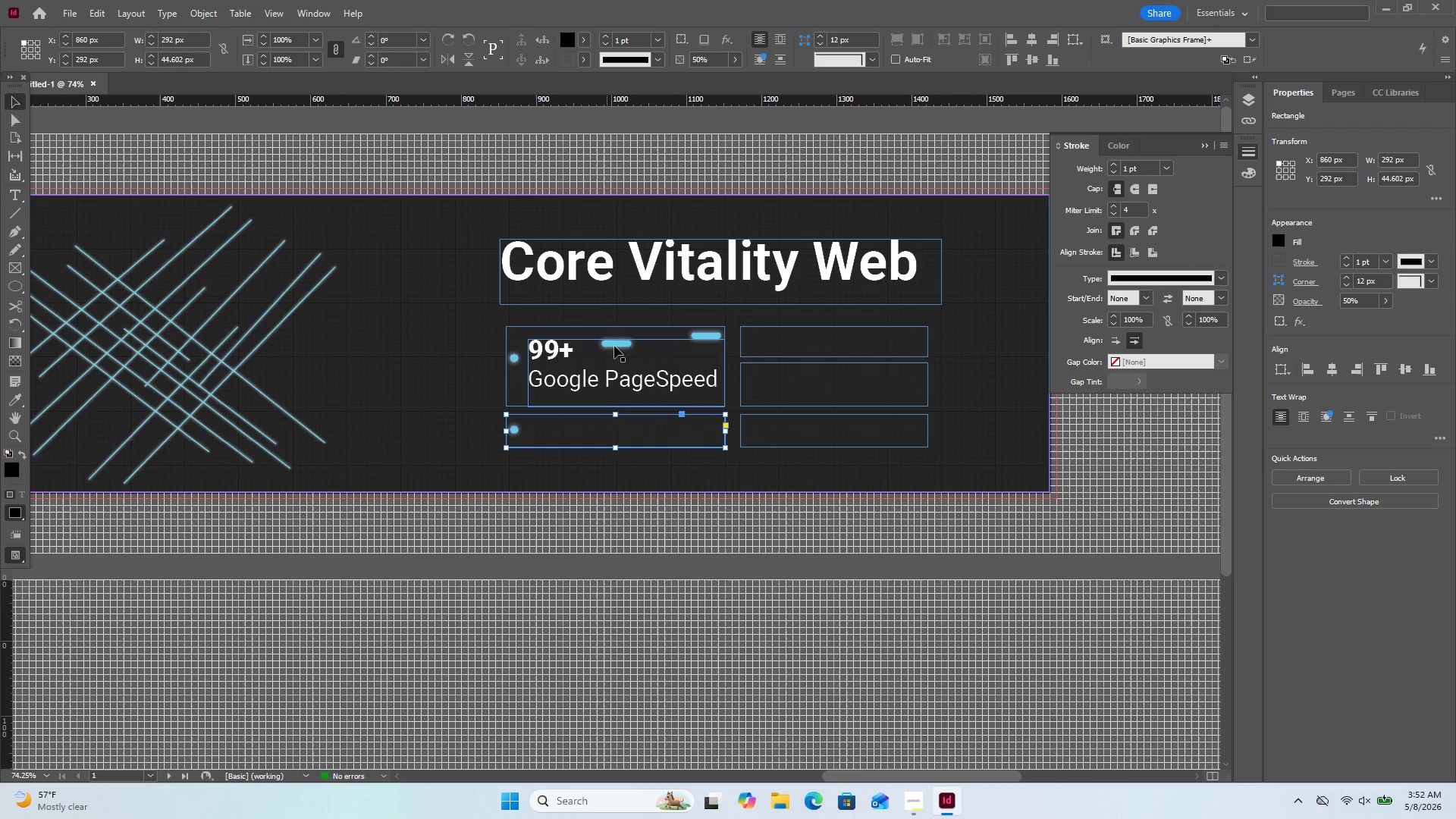 
left_click([615, 345])
 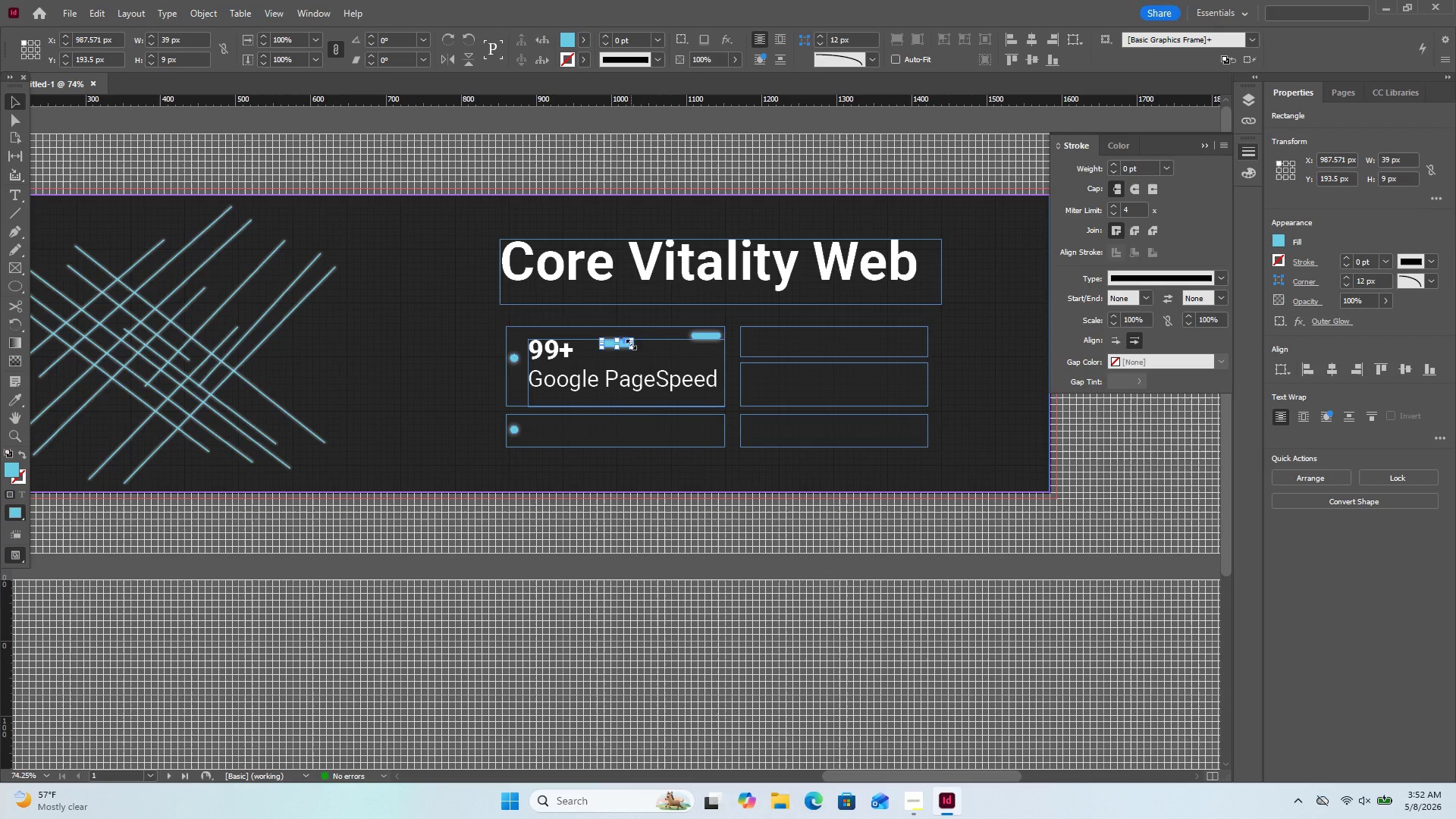 
left_click_drag(start_coordinate=[626, 344], to_coordinate=[736, 431])
 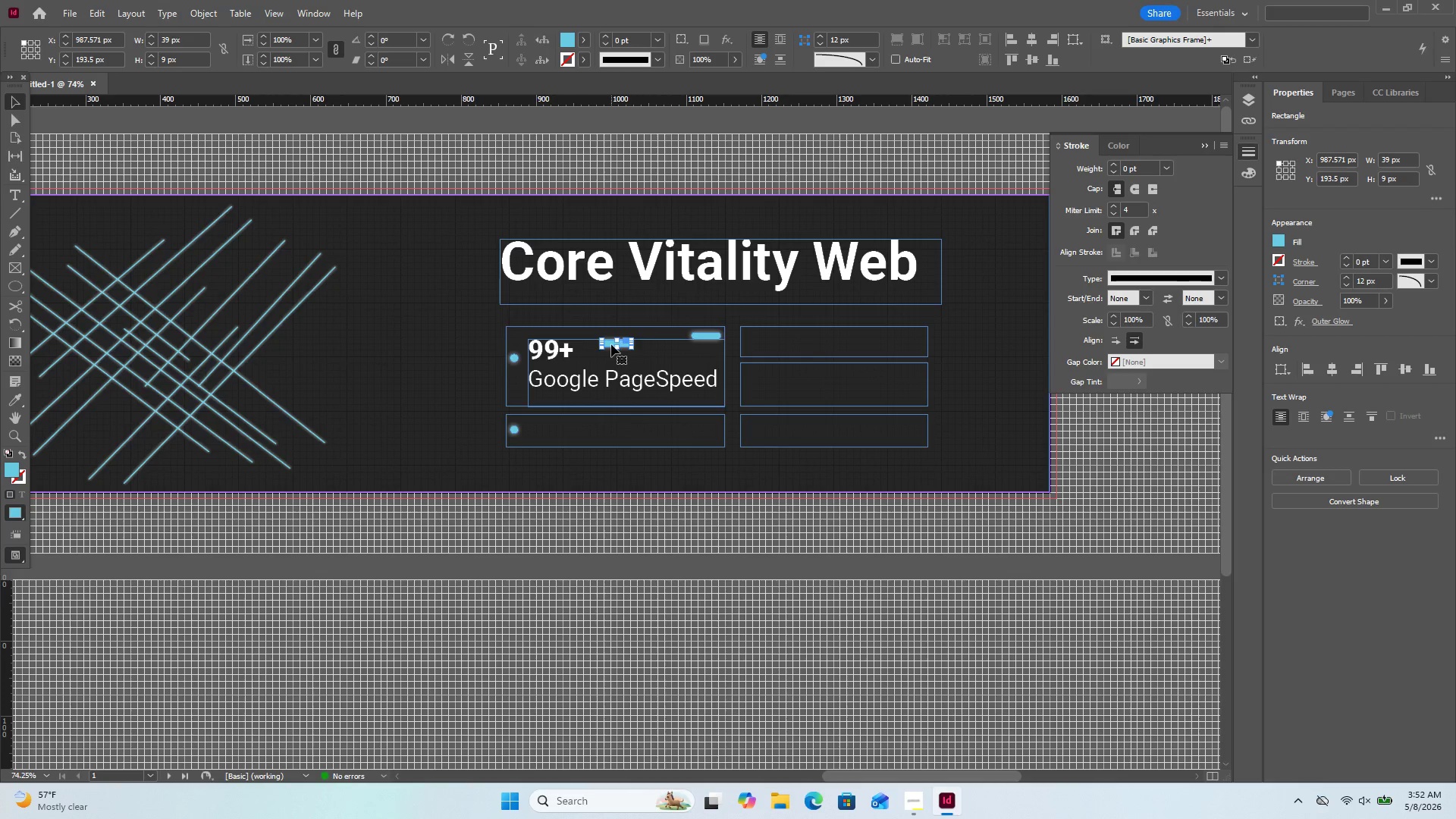 
left_click_drag(start_coordinate=[611, 344], to_coordinate=[702, 423])
 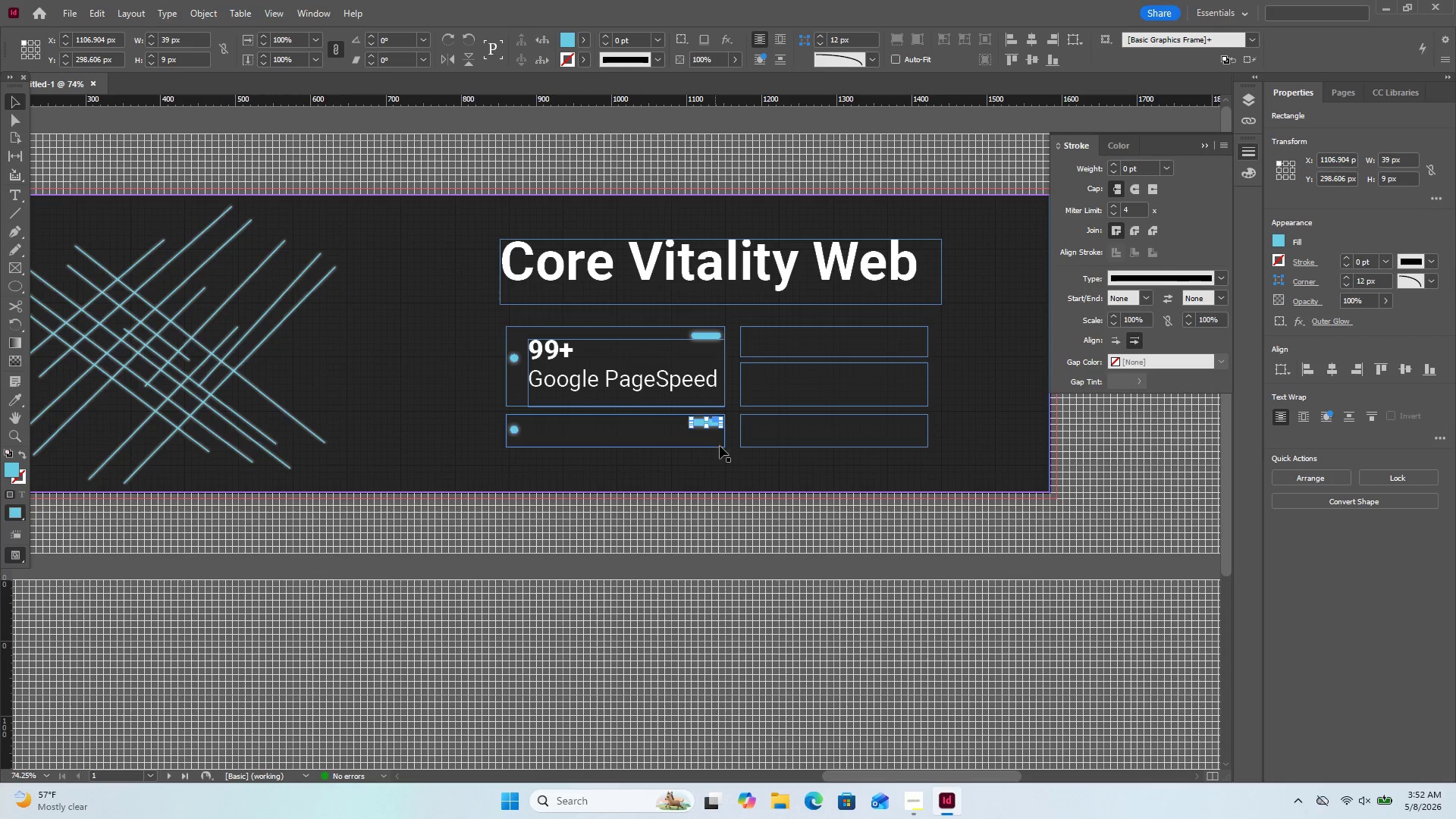 
left_click([723, 452])
 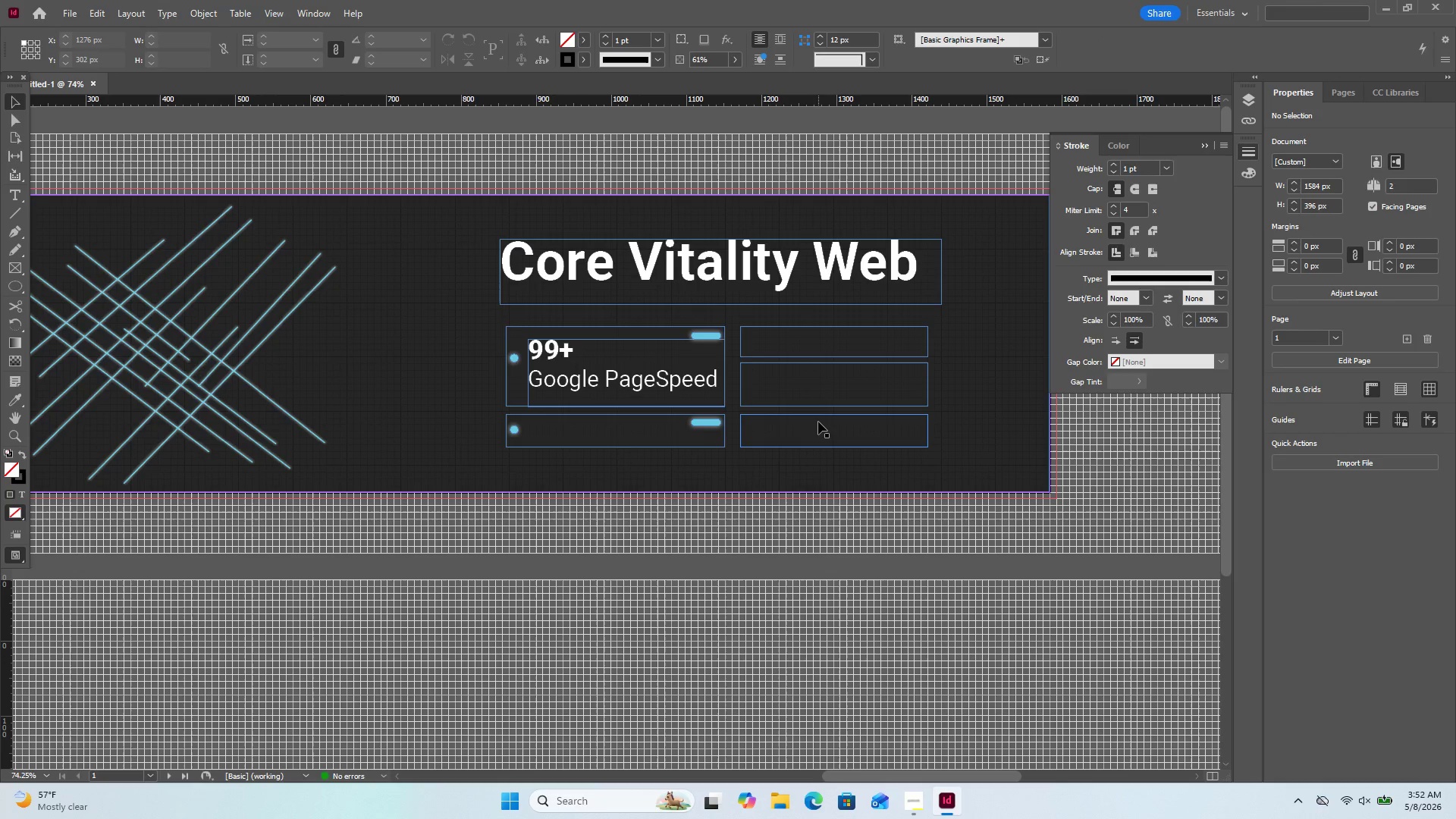 
wait(9.02)
 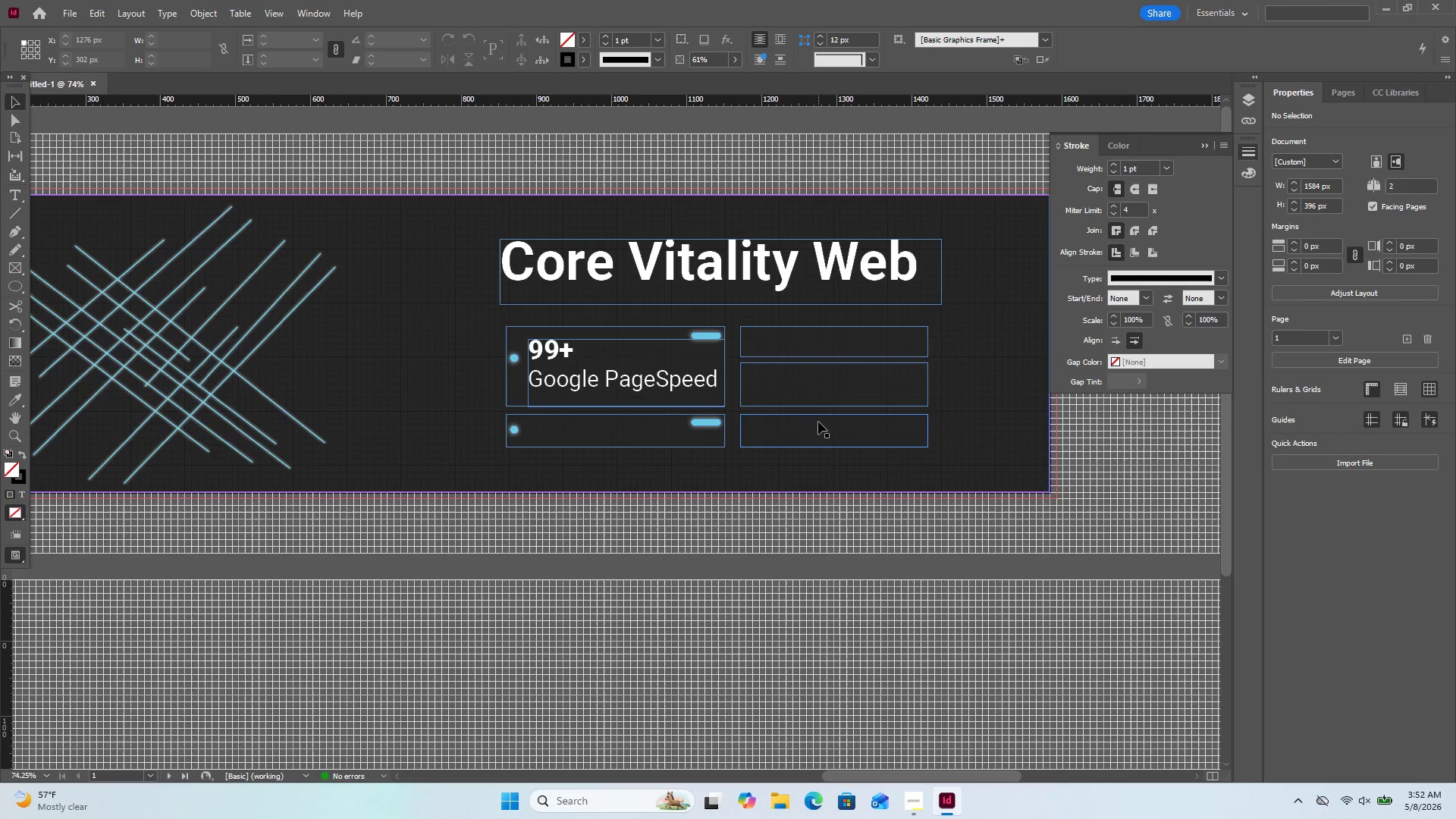 
double_click([534, 378])
 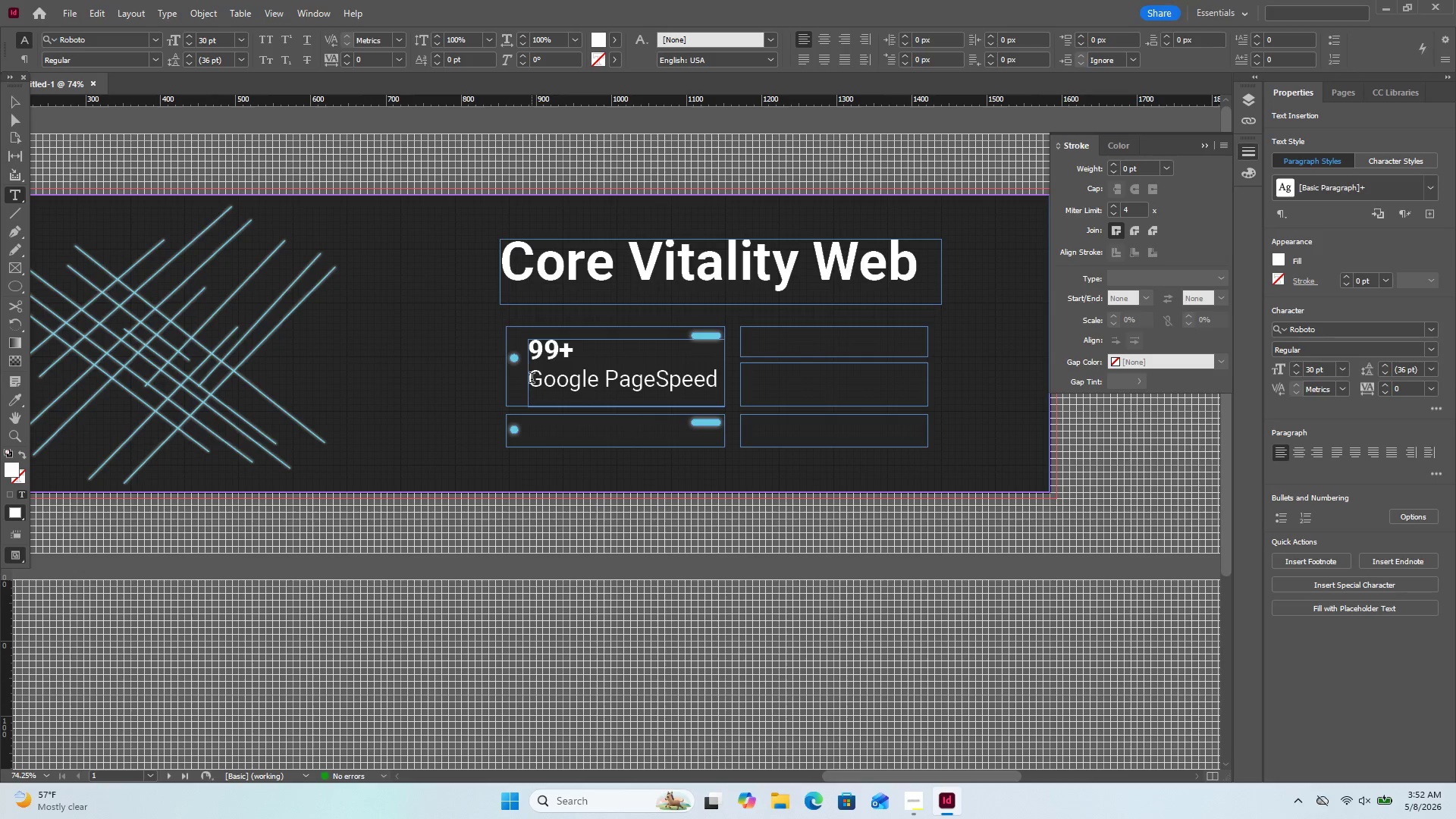 
key(Shift+Backslash)
 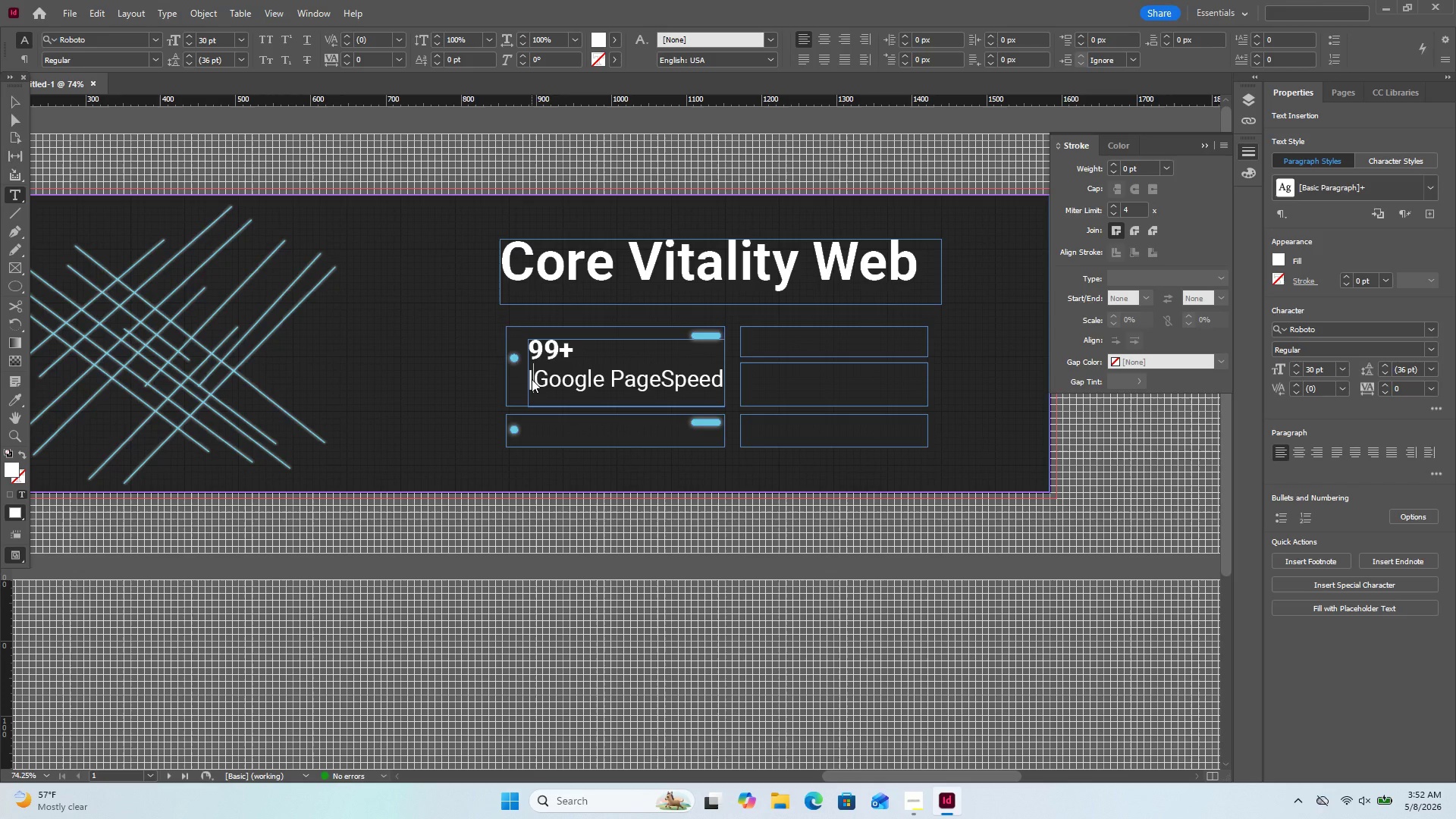 
key(Space)
 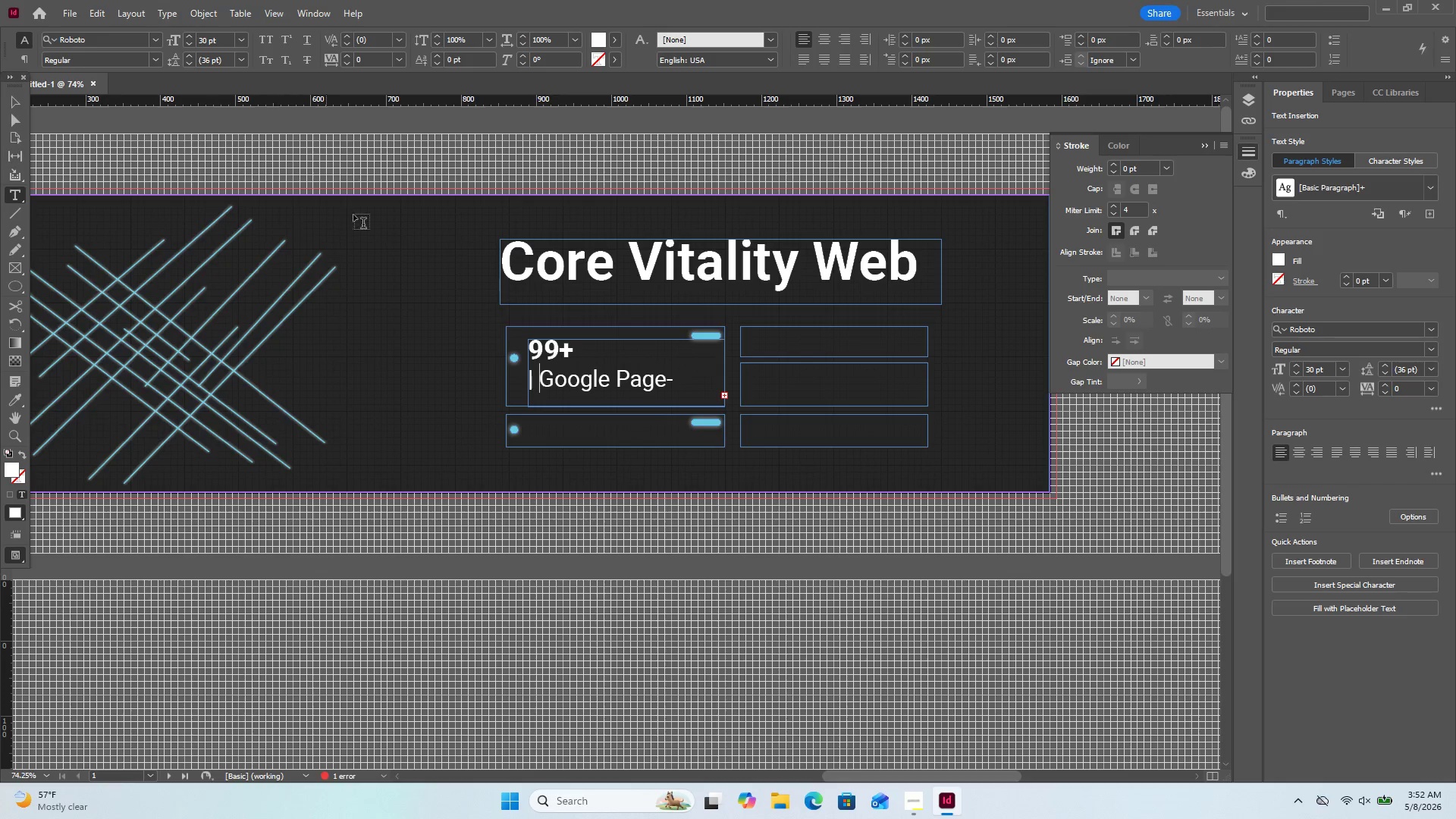 
left_click([527, 435])
 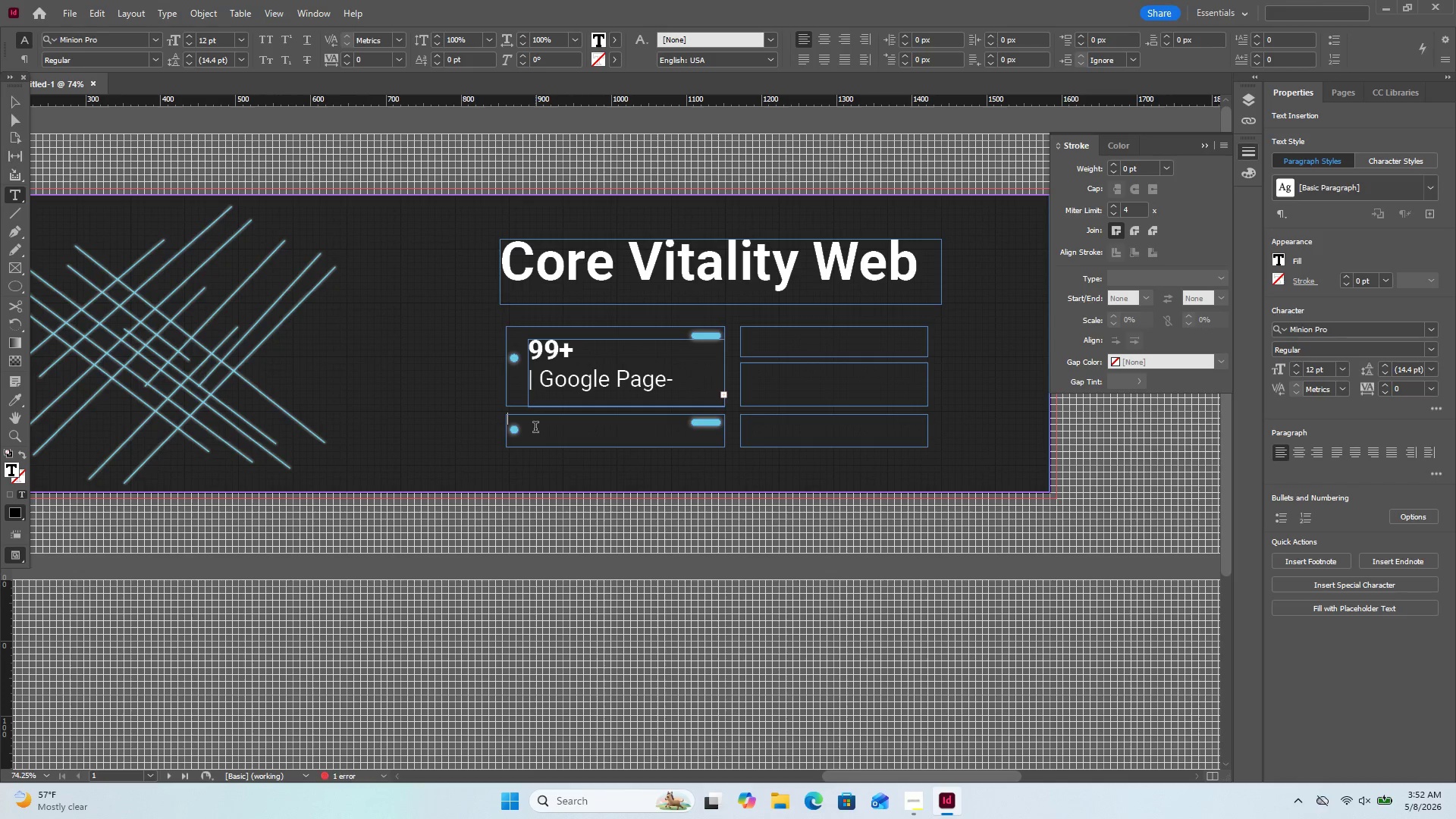 
left_click([535, 428])
 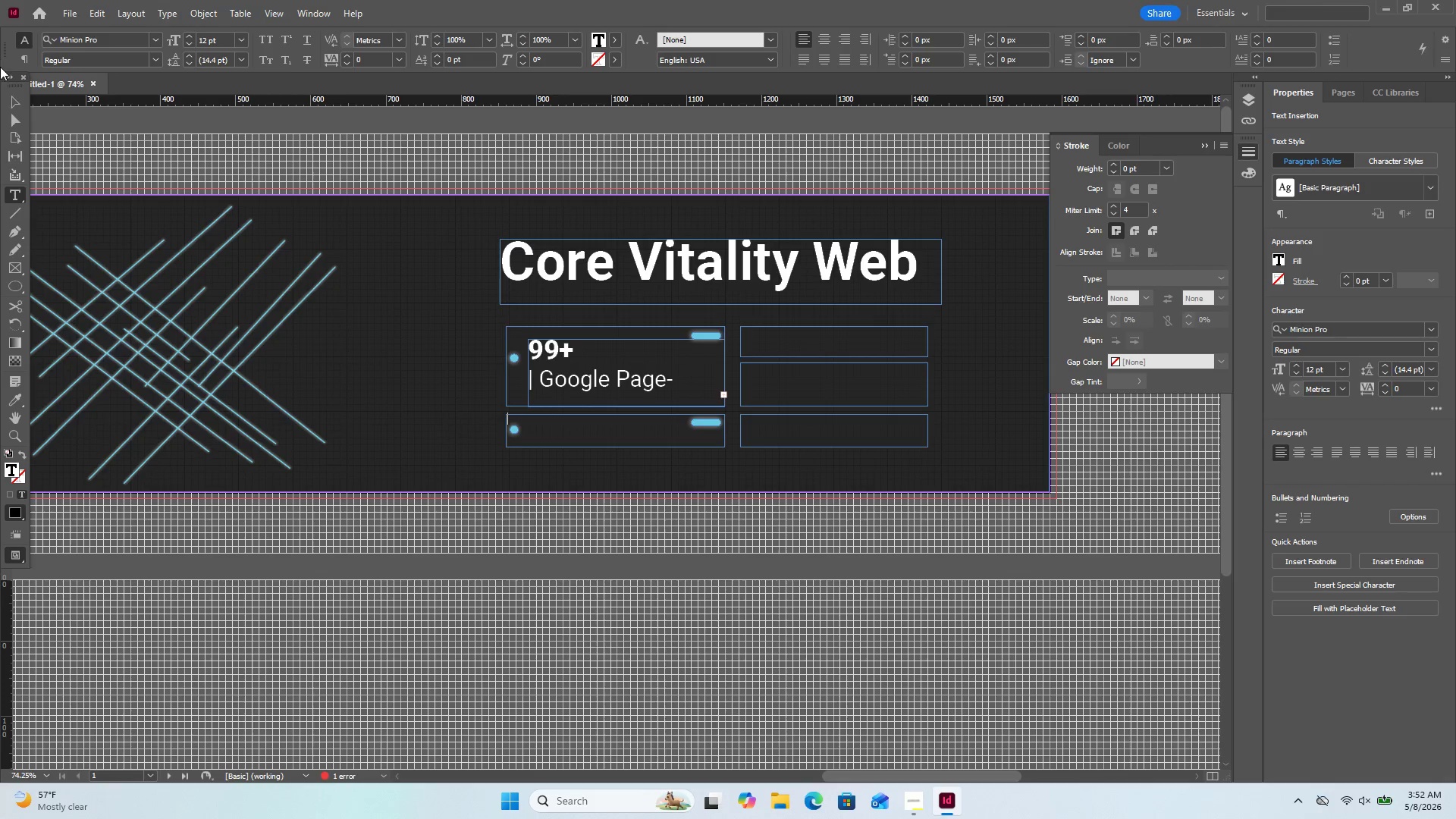 
left_click([20, 97])
 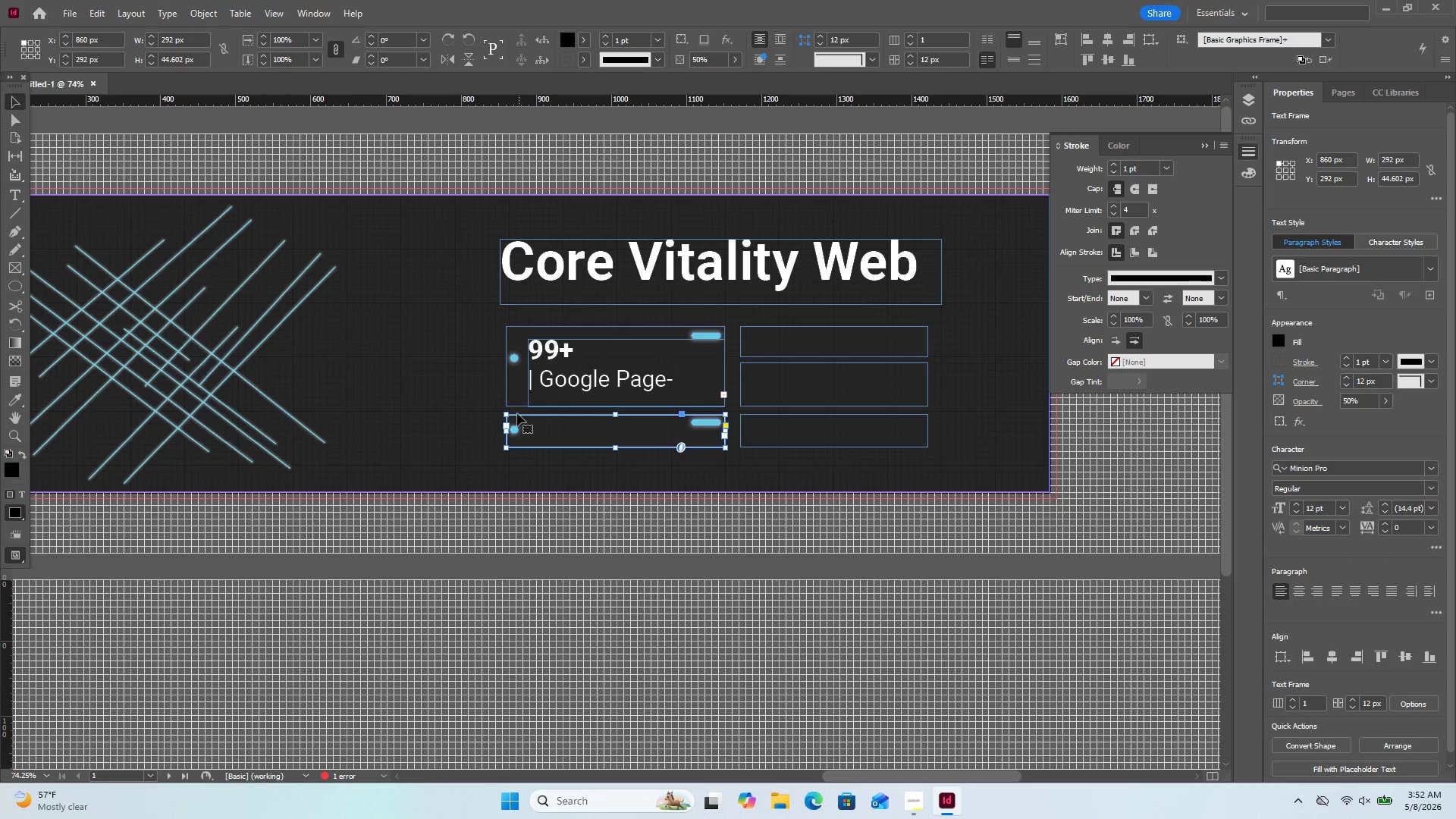 
key(Delete)
 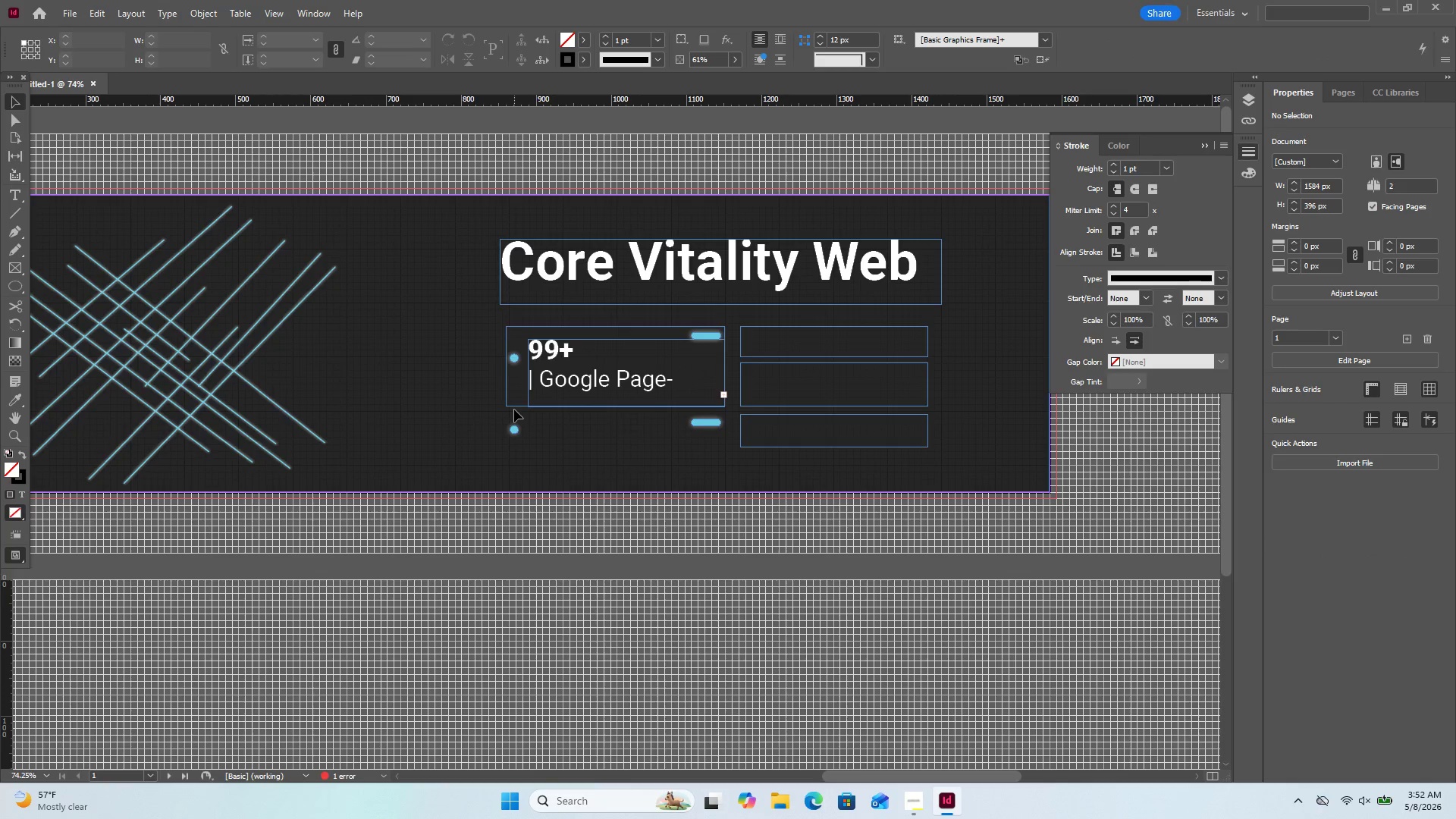 
key(Control+Z)
 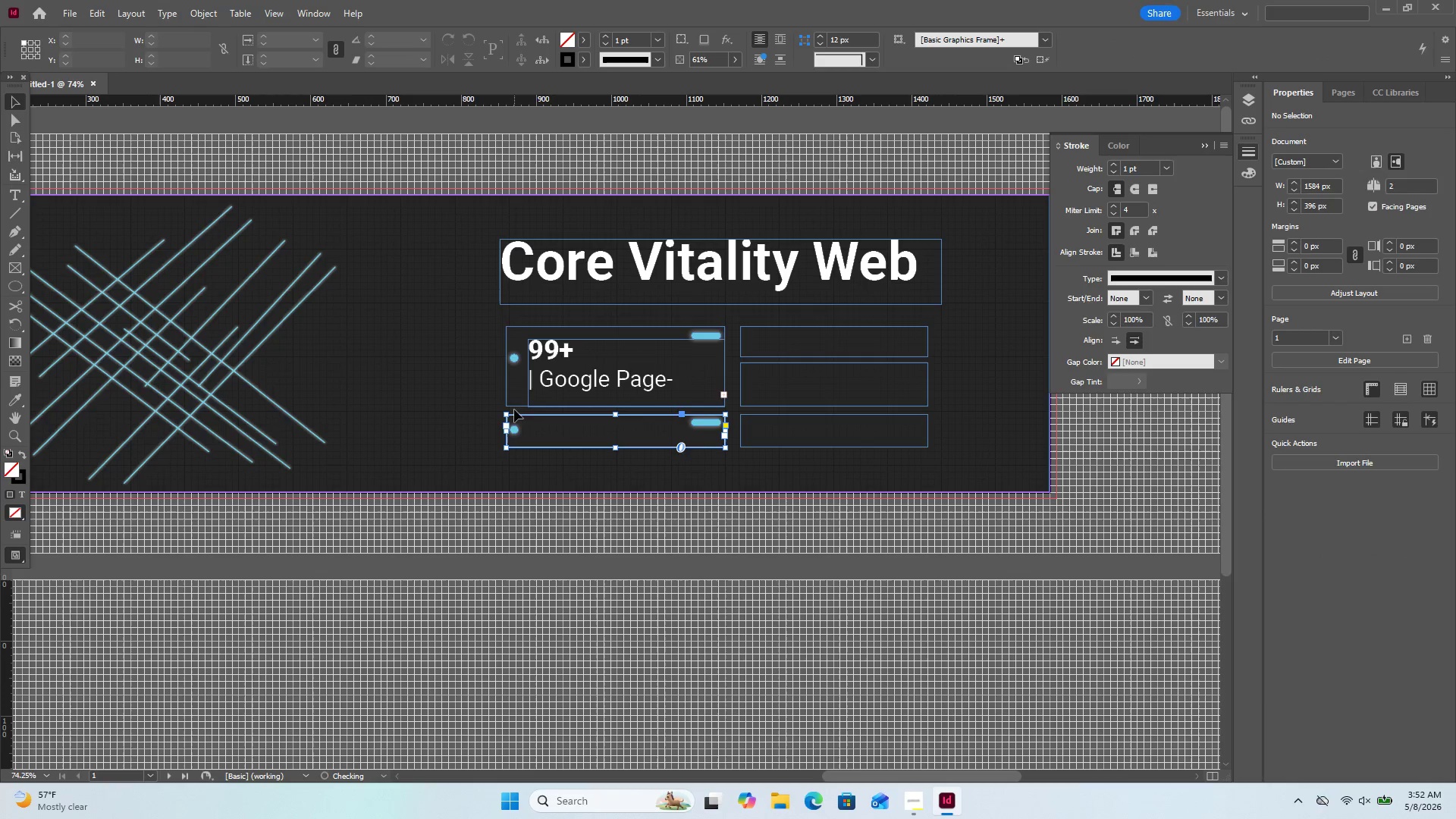 
key(Control+Z)
 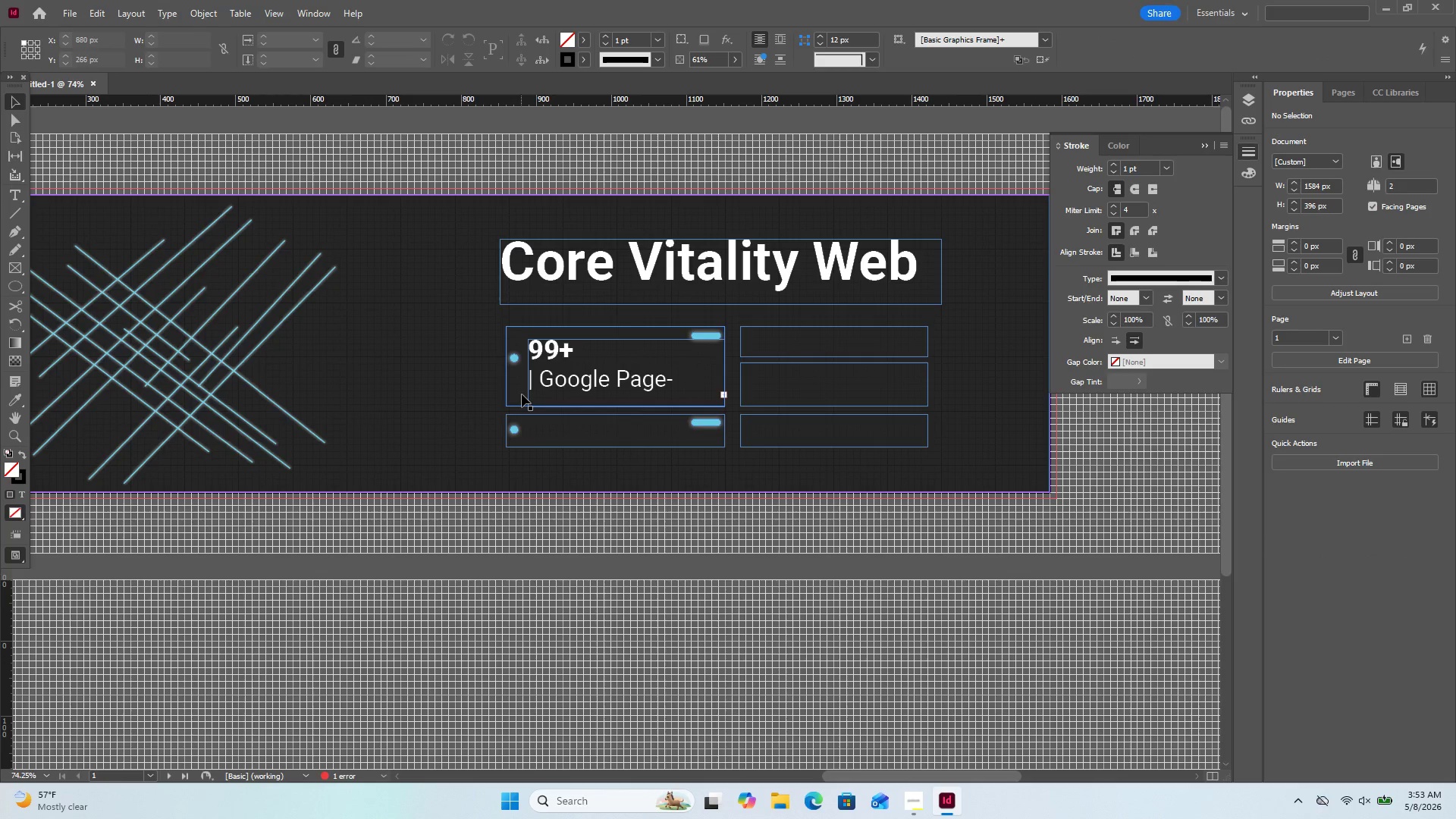 
left_click([530, 400])
 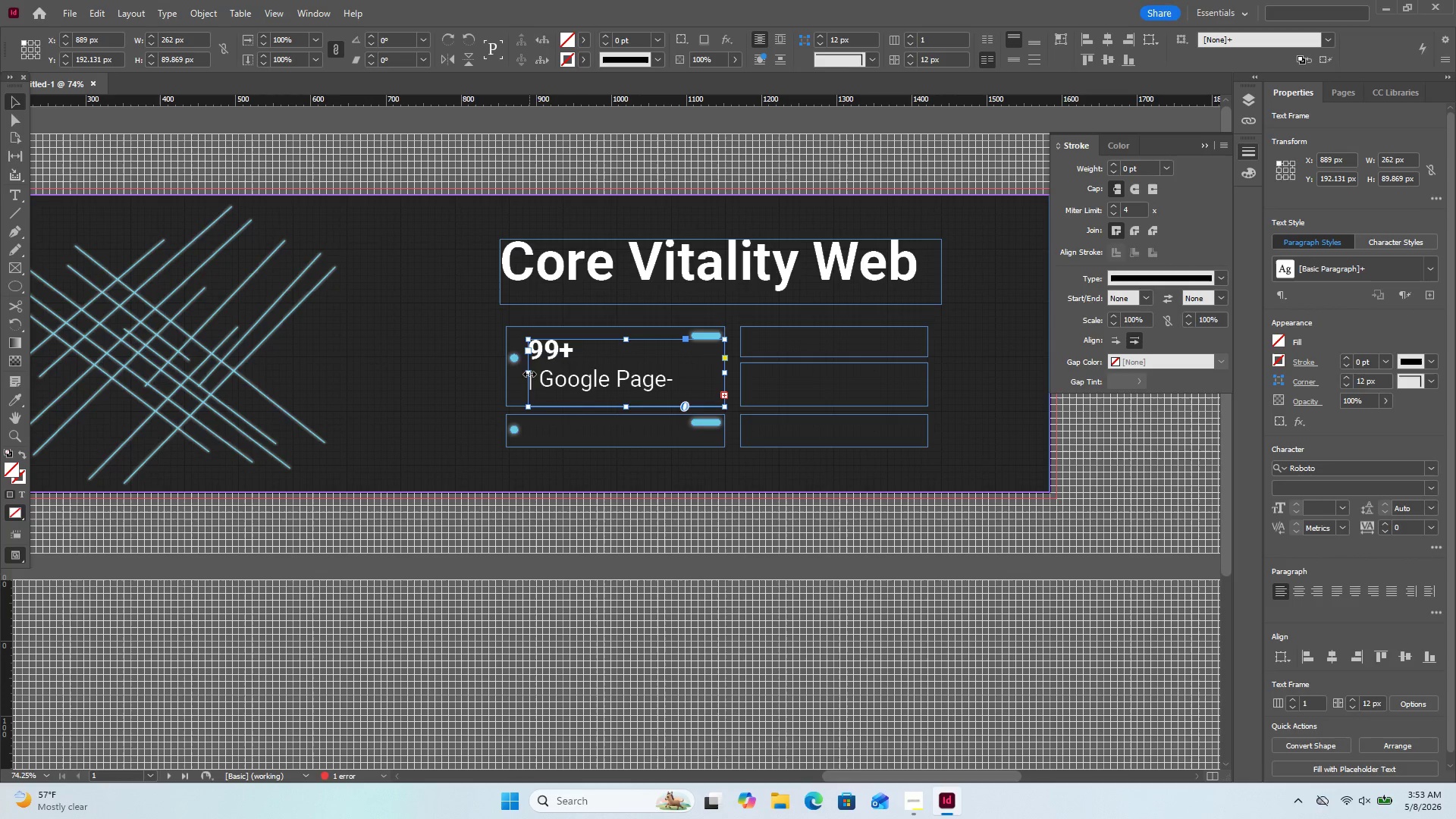 
left_click_drag(start_coordinate=[530, 376], to_coordinate=[526, 378])
 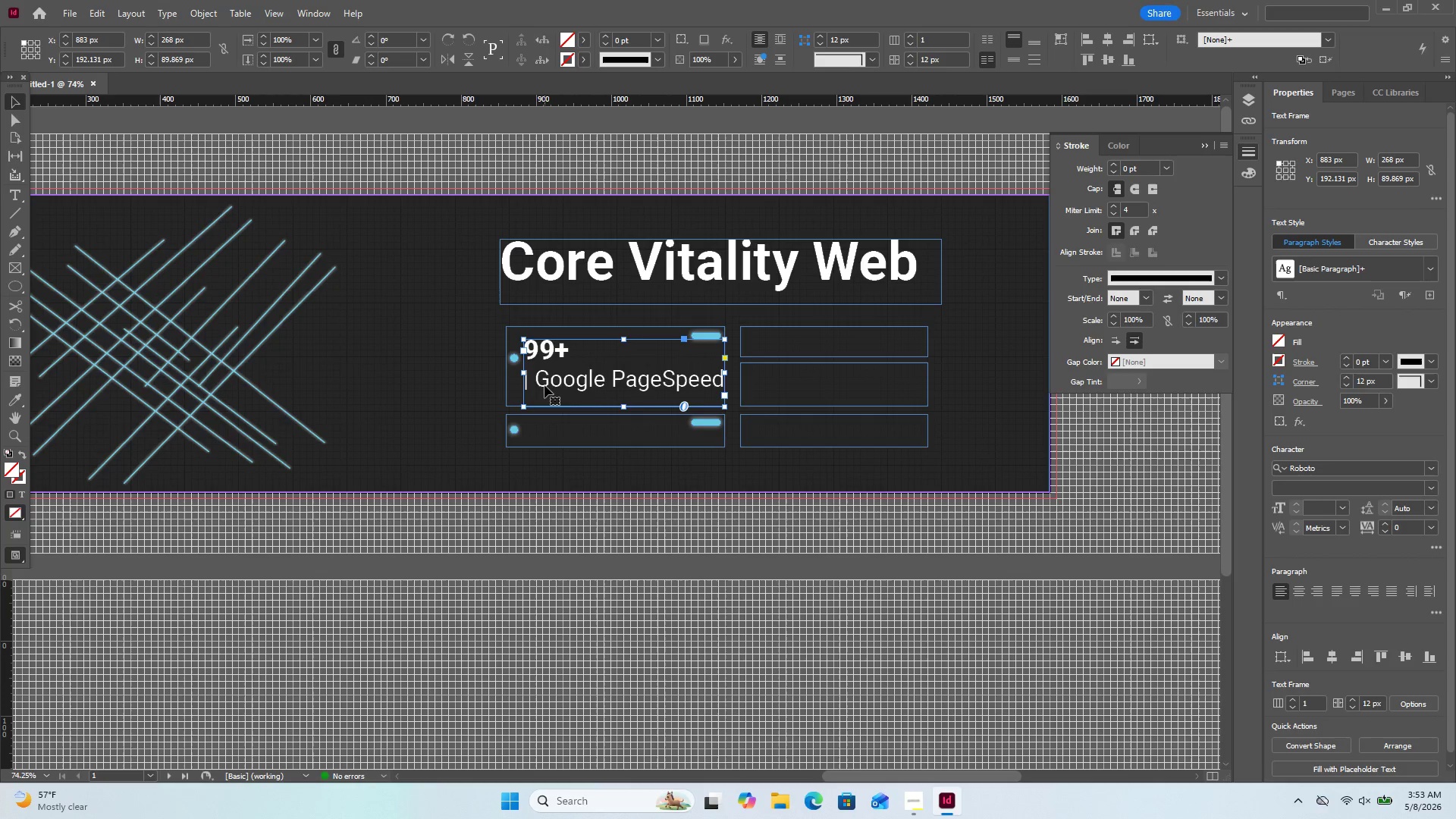 
left_click([786, 485])
 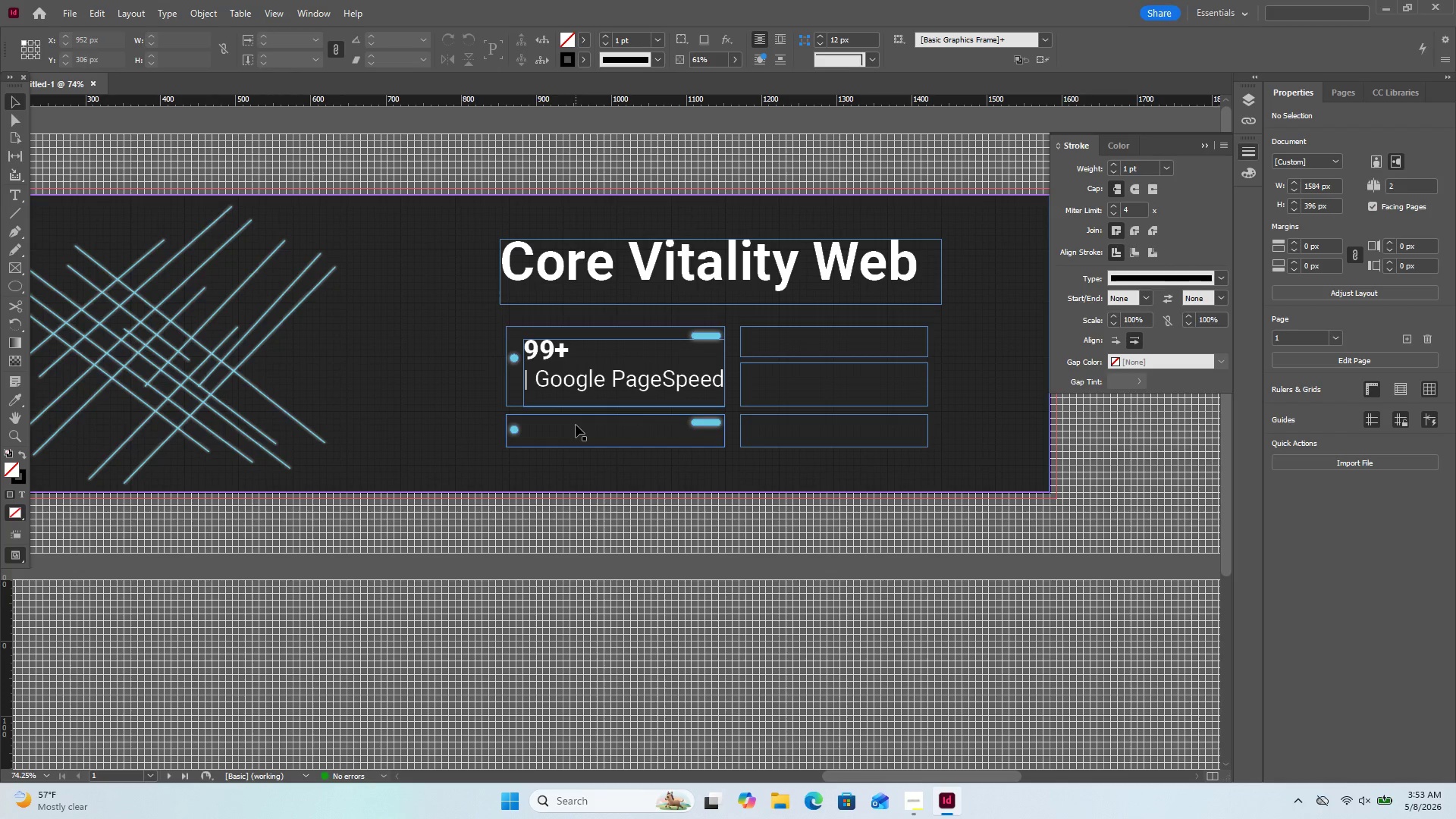 
wait(6.52)
 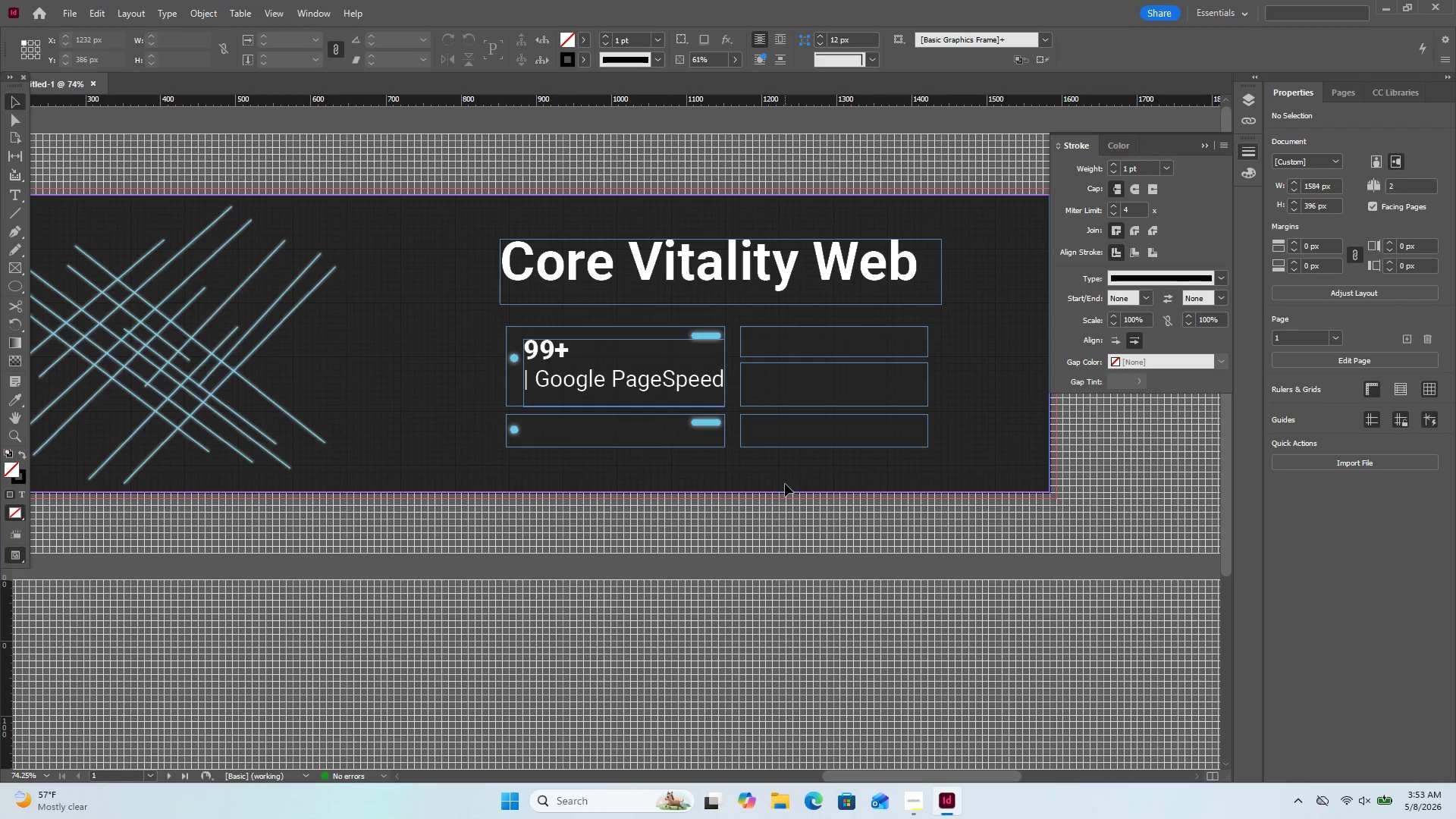 
left_click([702, 420])
 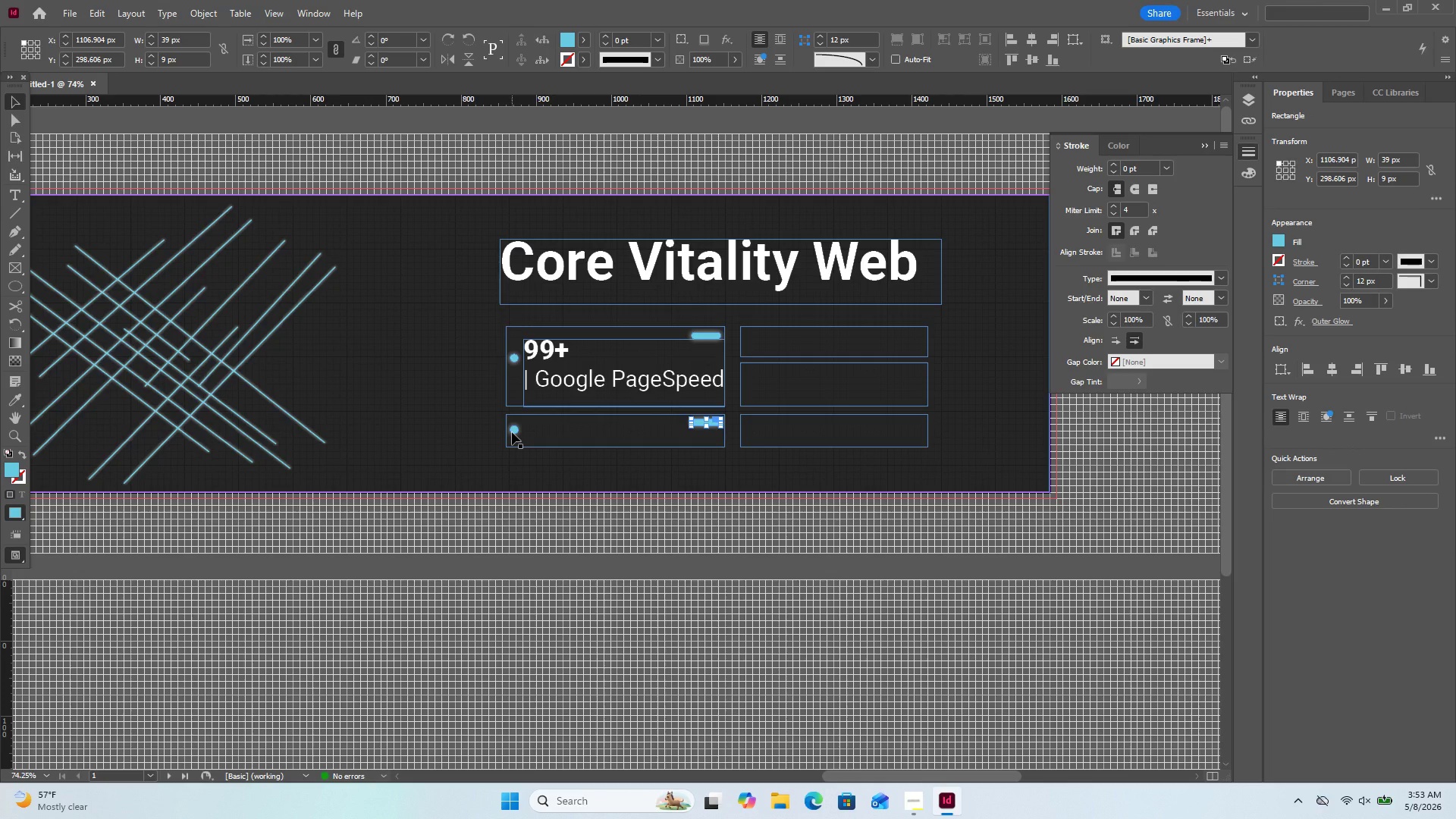 
hold_key(key=ShiftLeft, duration=0.56)
left_click([514, 431])
 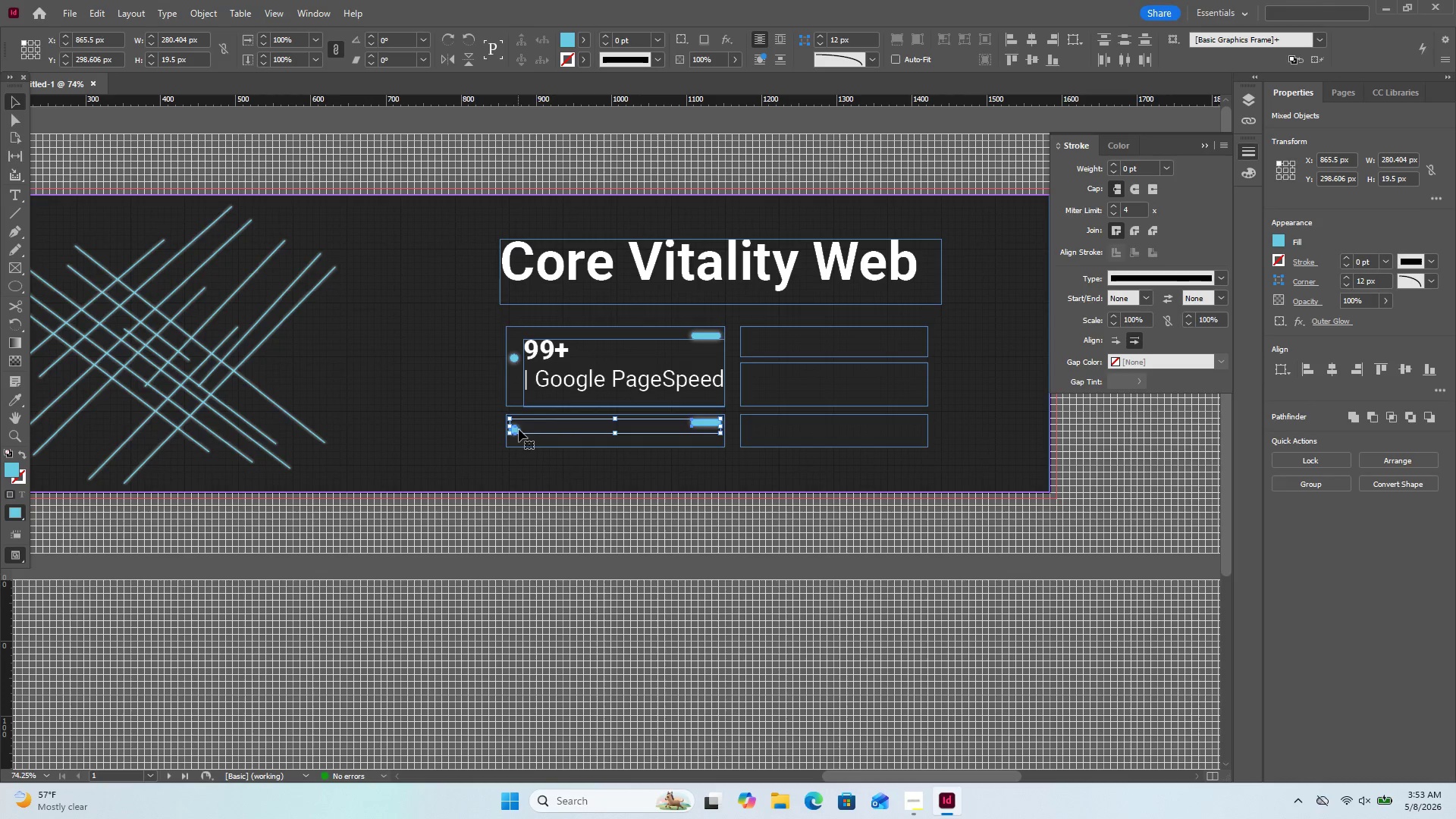 
key(Control+C)
 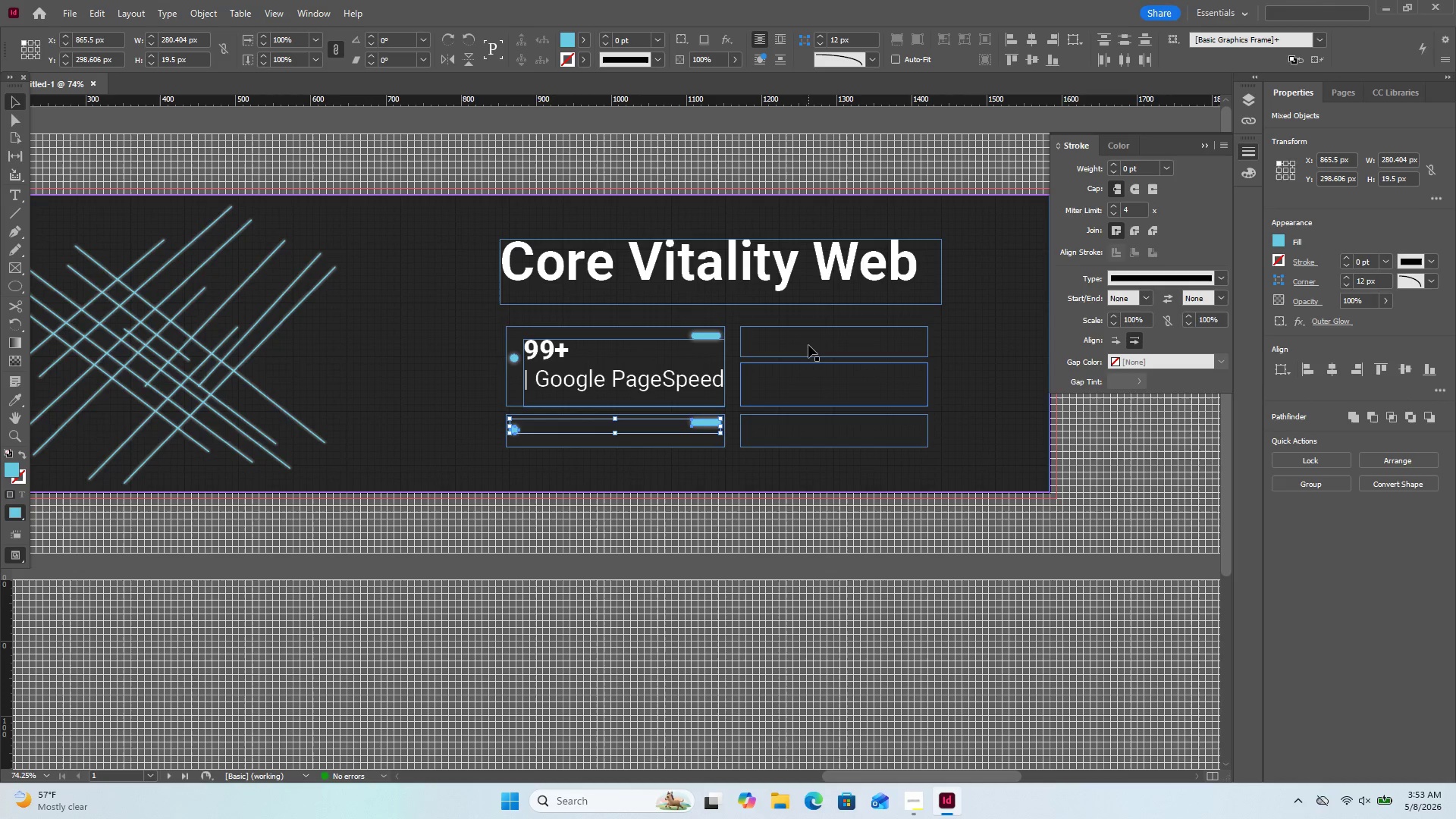 
left_click([808, 345])
 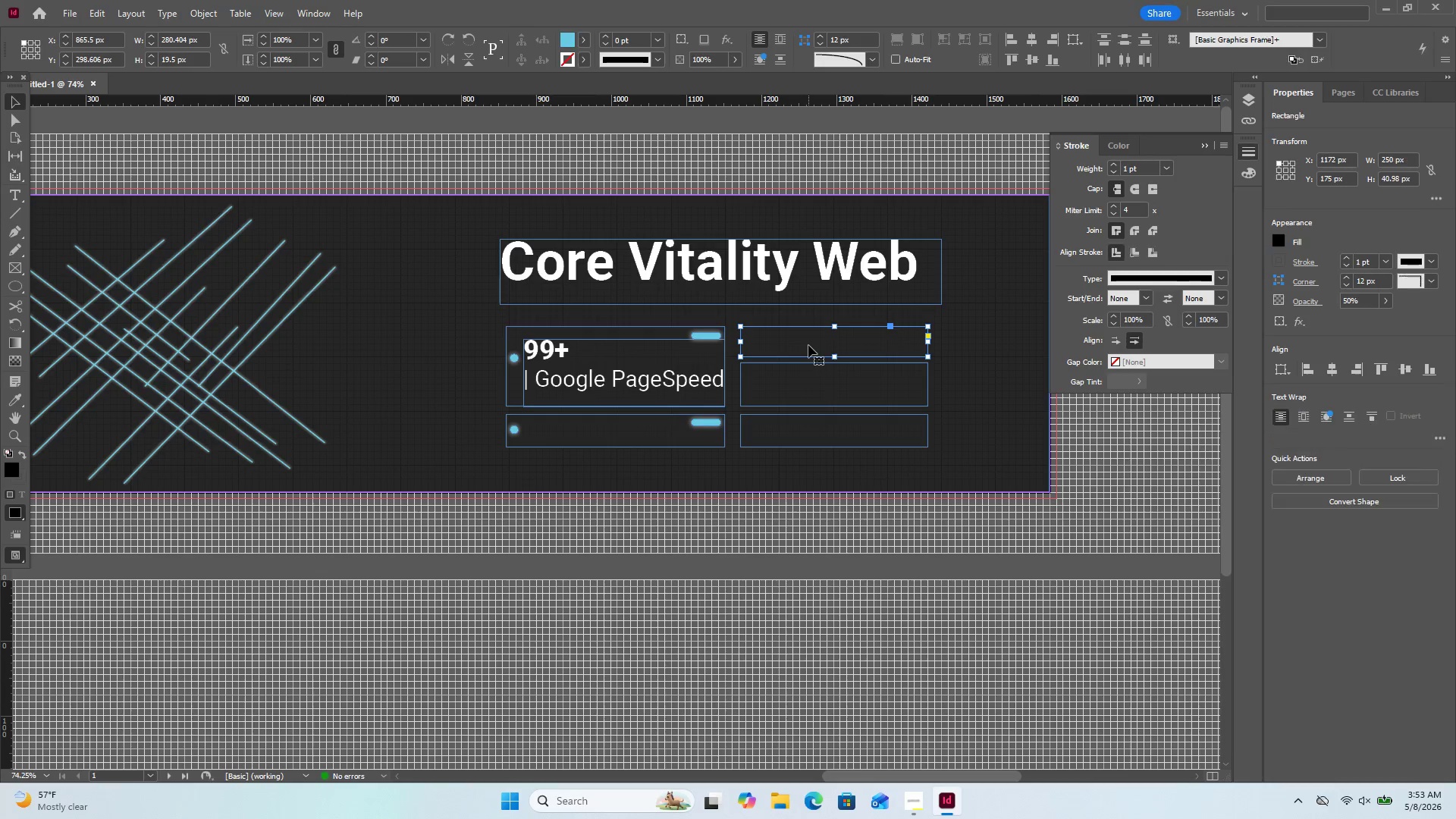 
key(Control+V)
 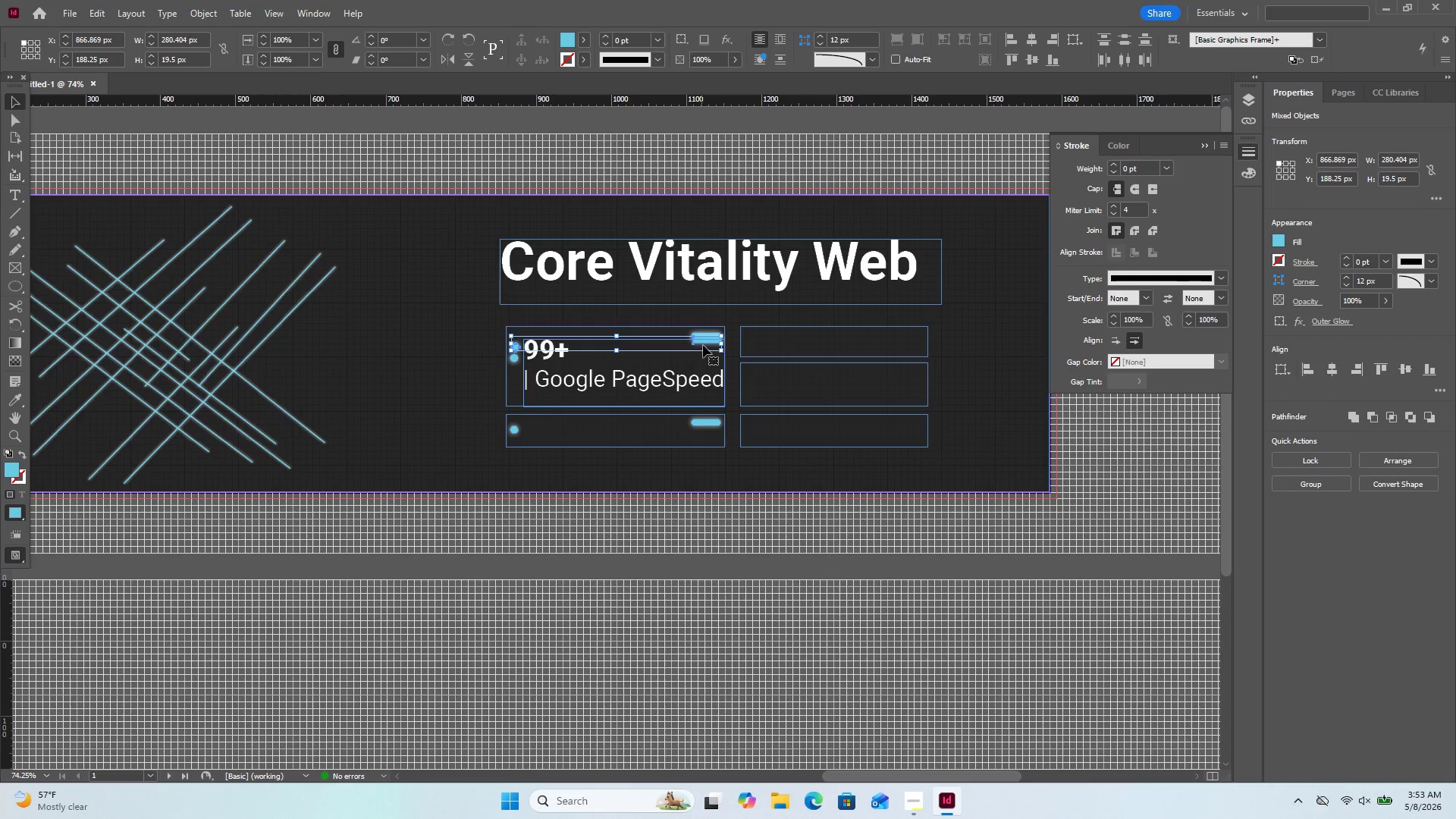 
left_click_drag(start_coordinate=[703, 344], to_coordinate=[938, 340])
 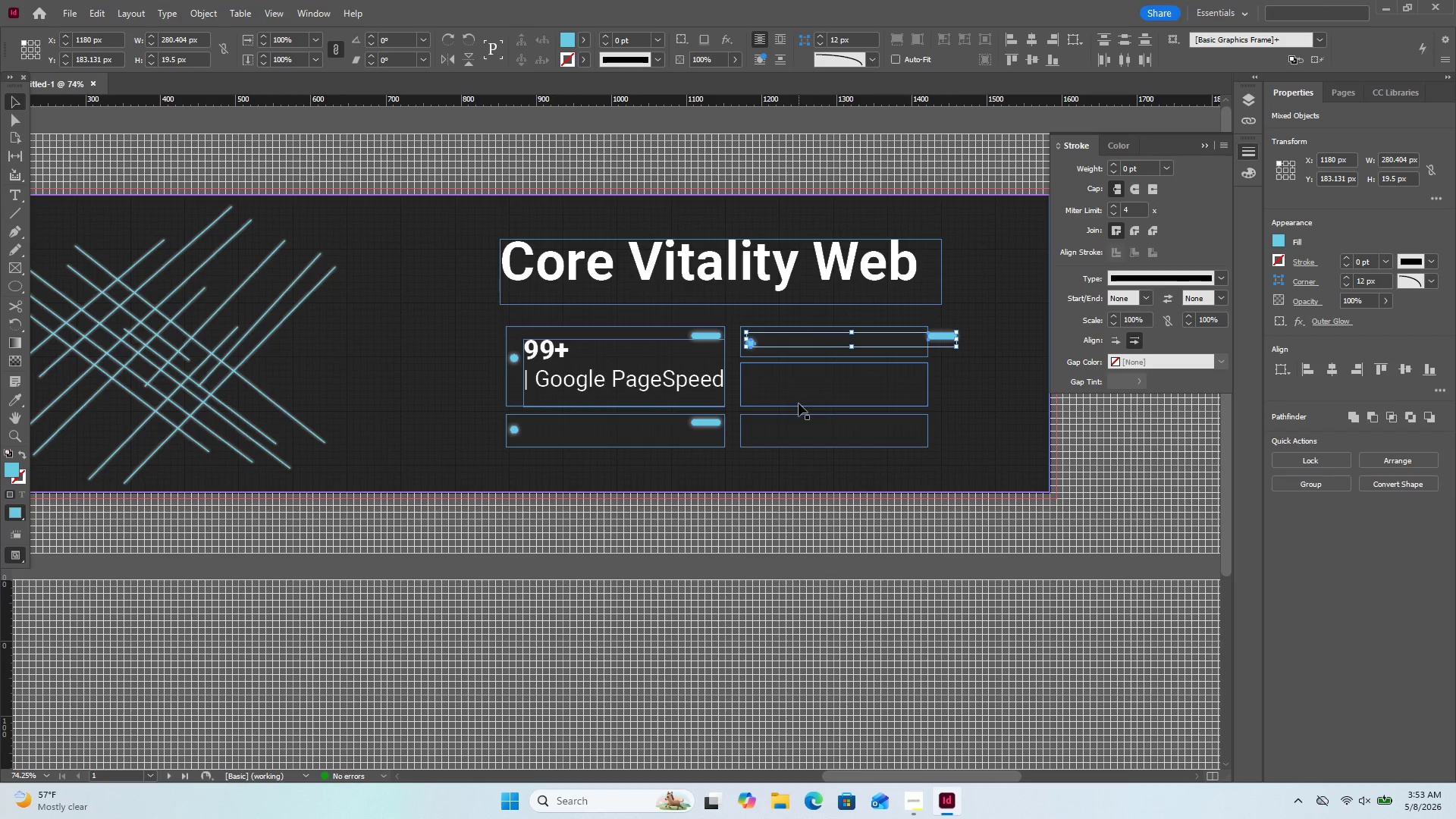 
wait(9.76)
 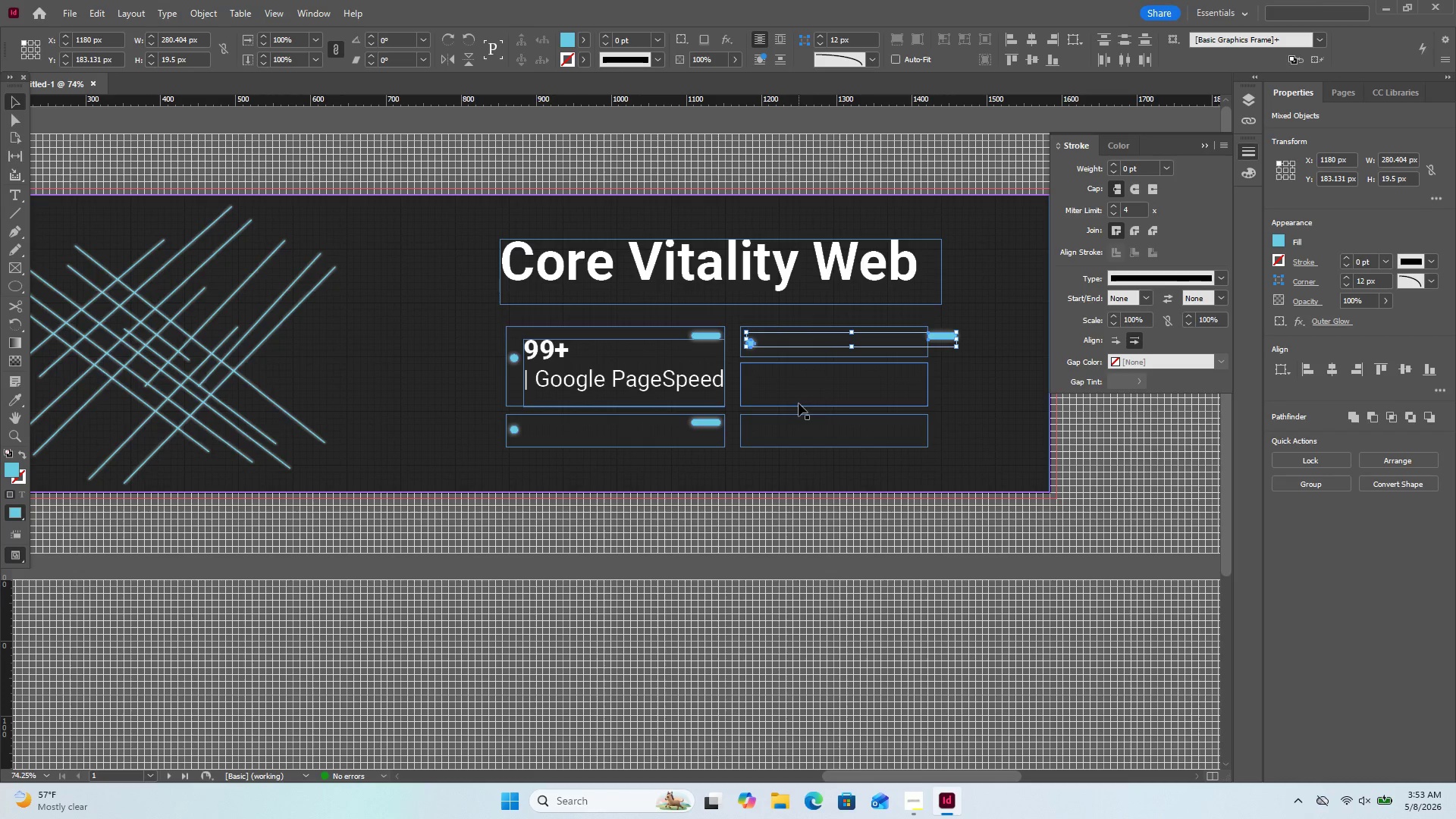 
left_click([929, 425])
 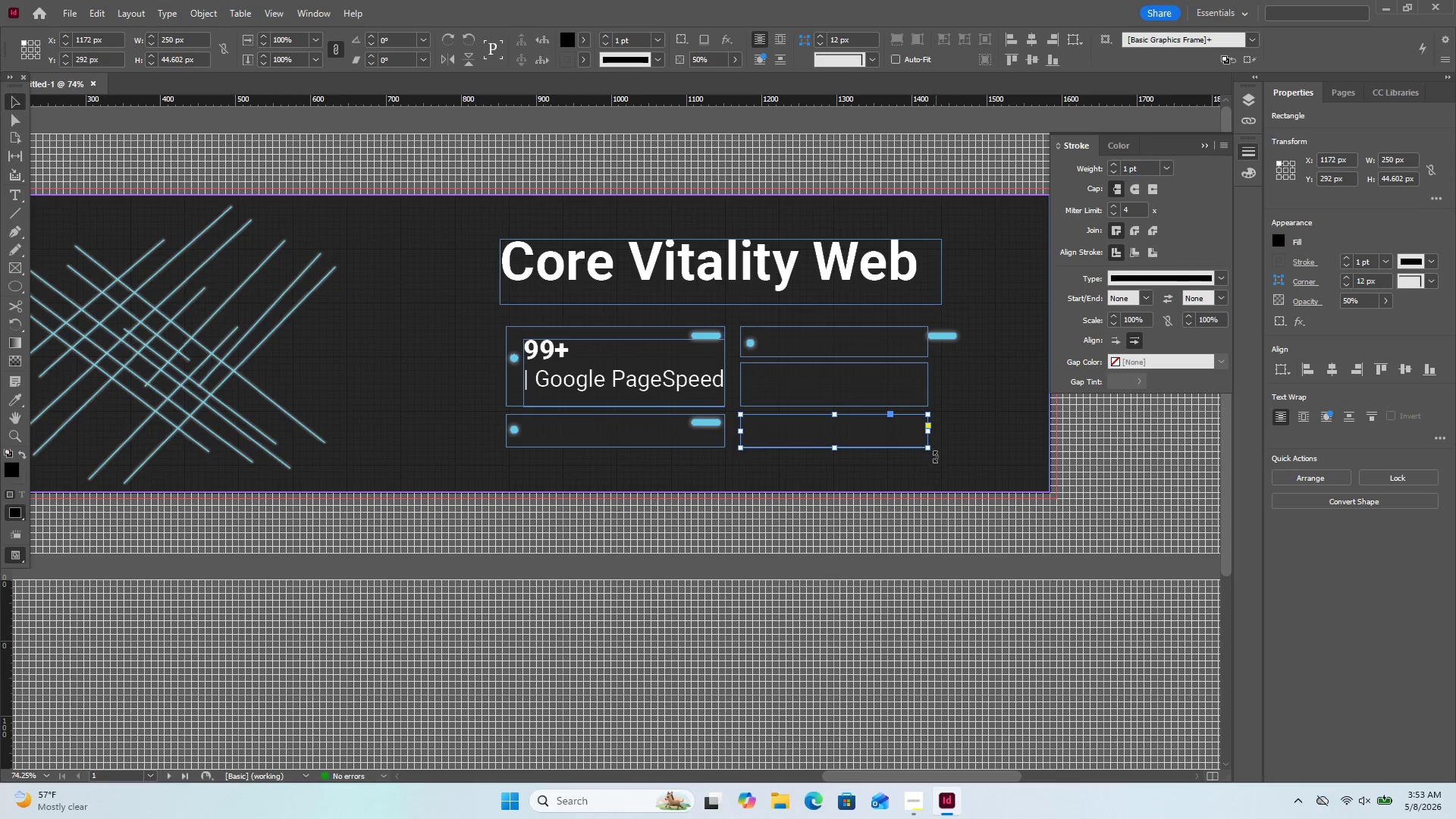 
left_click_drag(start_coordinate=[937, 460], to_coordinate=[874, 346])
 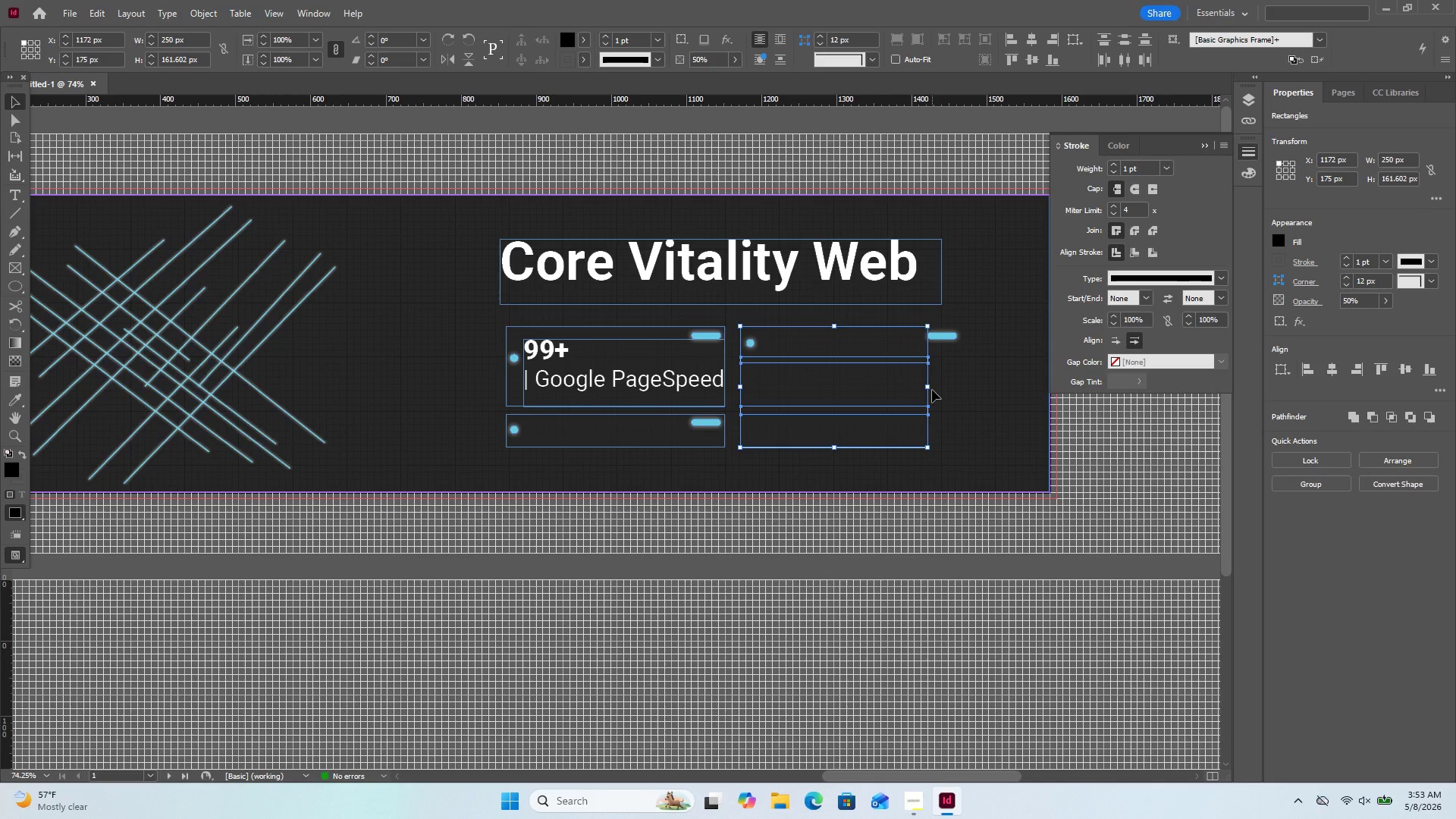 
left_click_drag(start_coordinate=[930, 390], to_coordinate=[981, 390])
 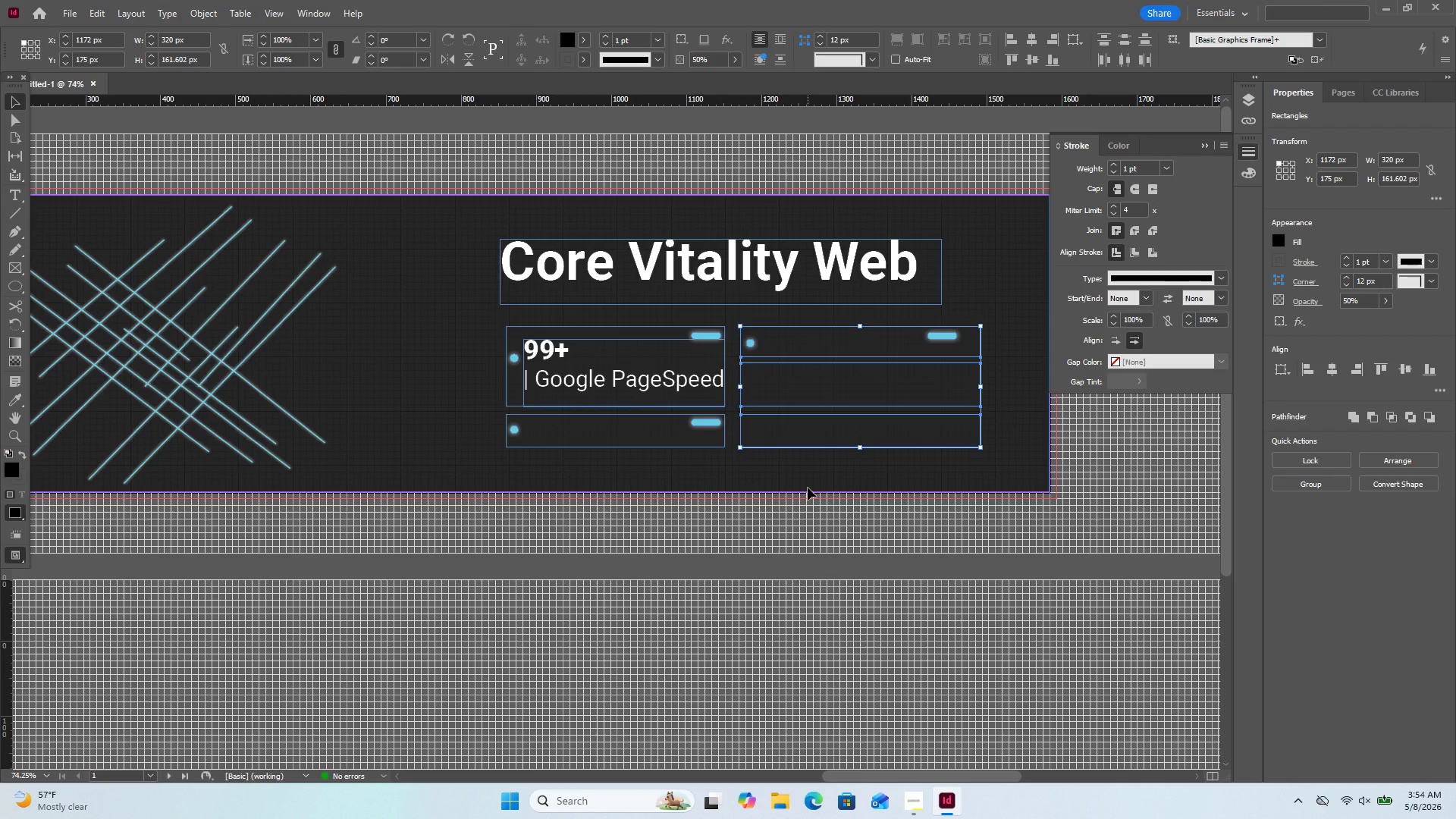 
wait(31.02)
 